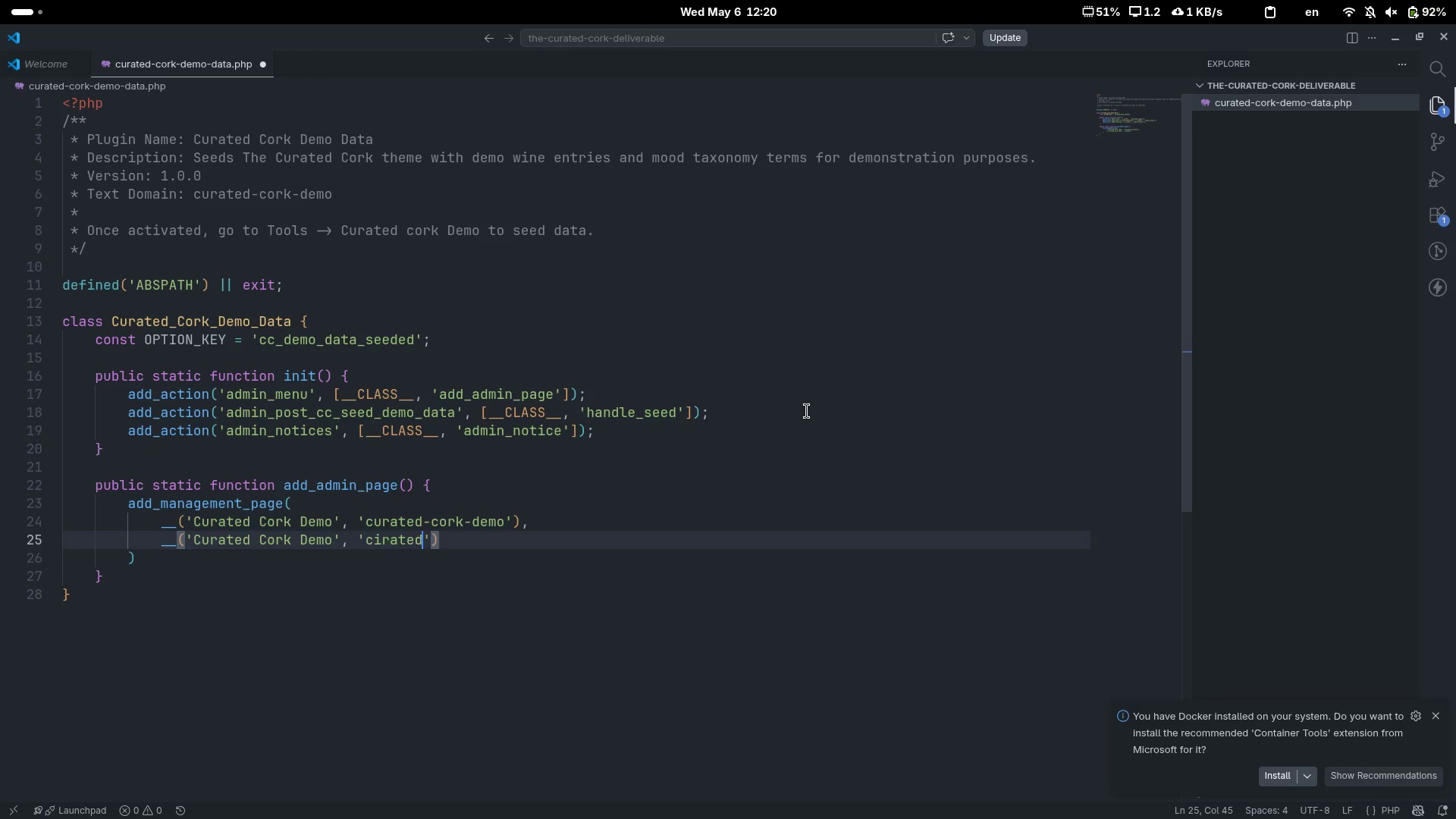 
key(Control+Backspace)
 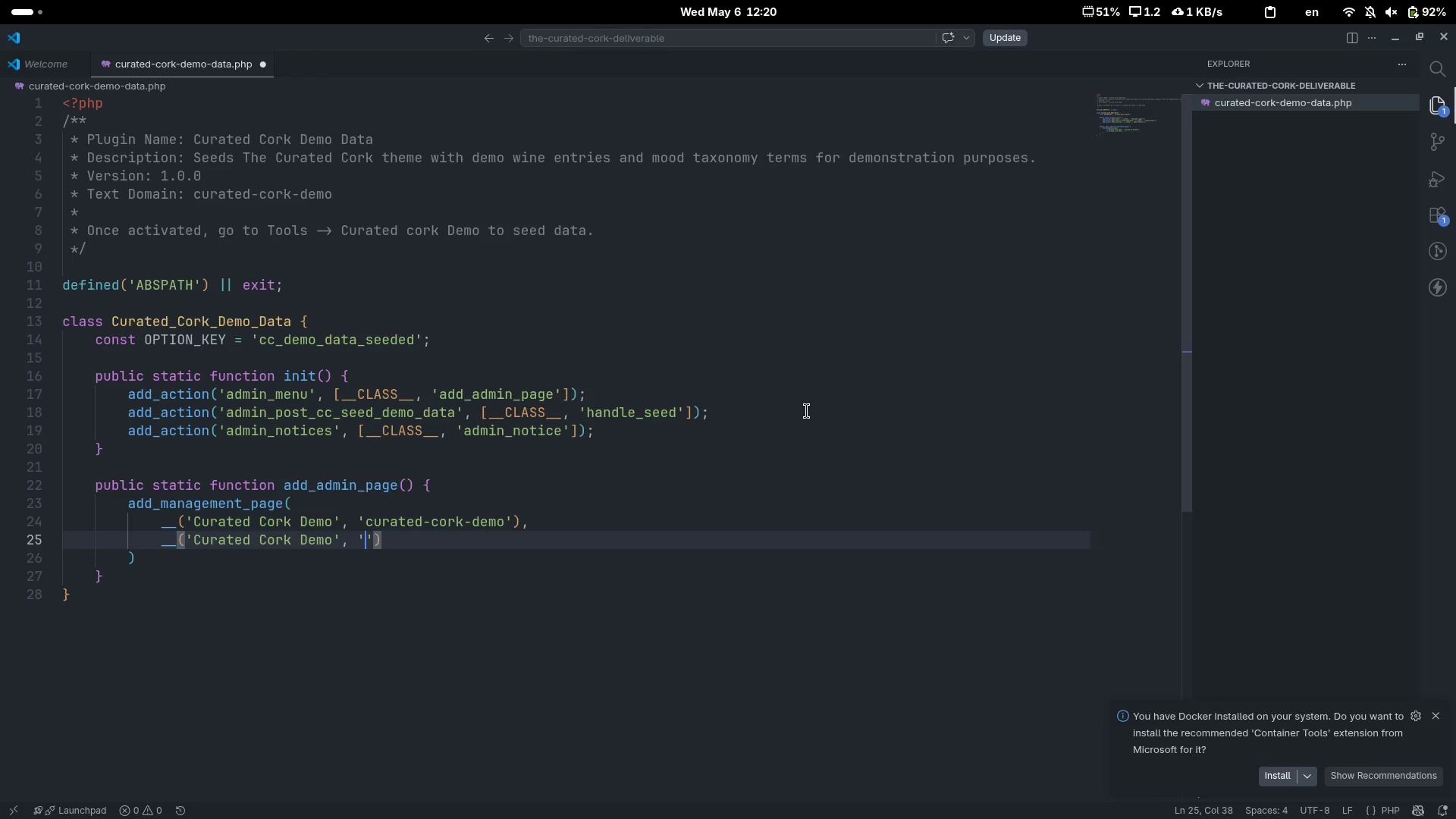 
type(curated0cr)
key(Backspace)
key(Backspace)
key(Backspace)
type(-cork-demo)
 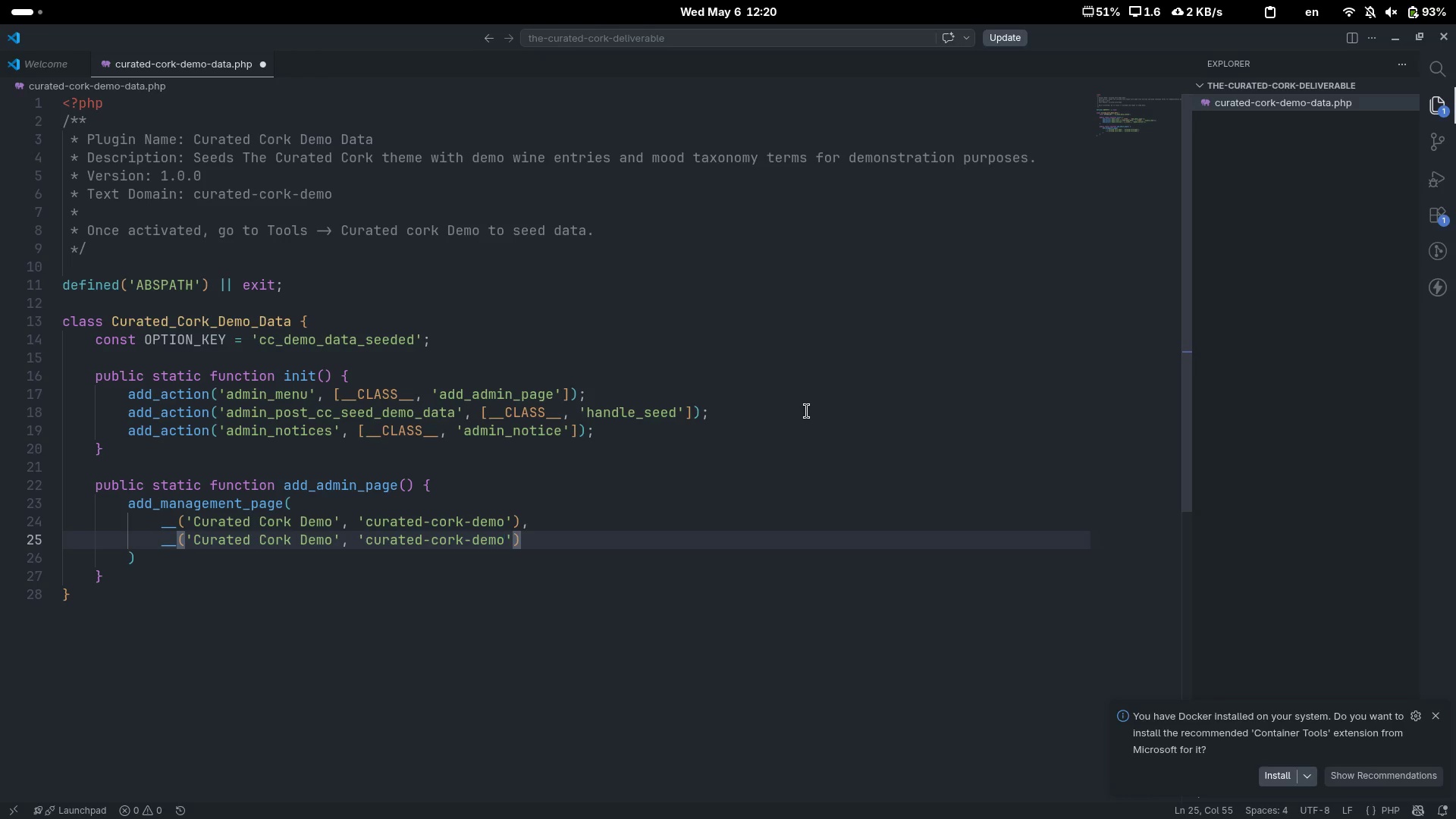 
key(ArrowRight)
 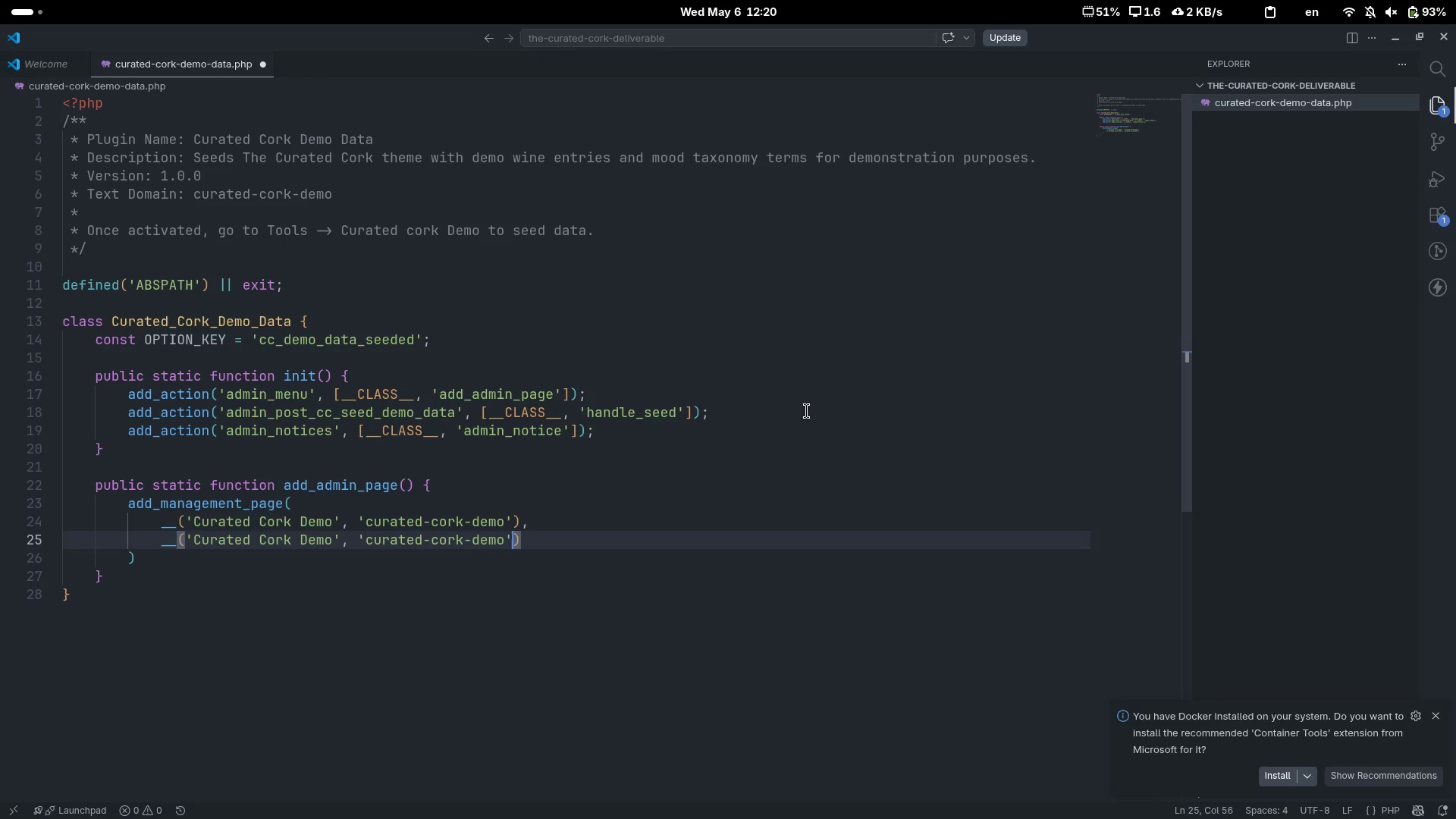 
key(ArrowRight)
 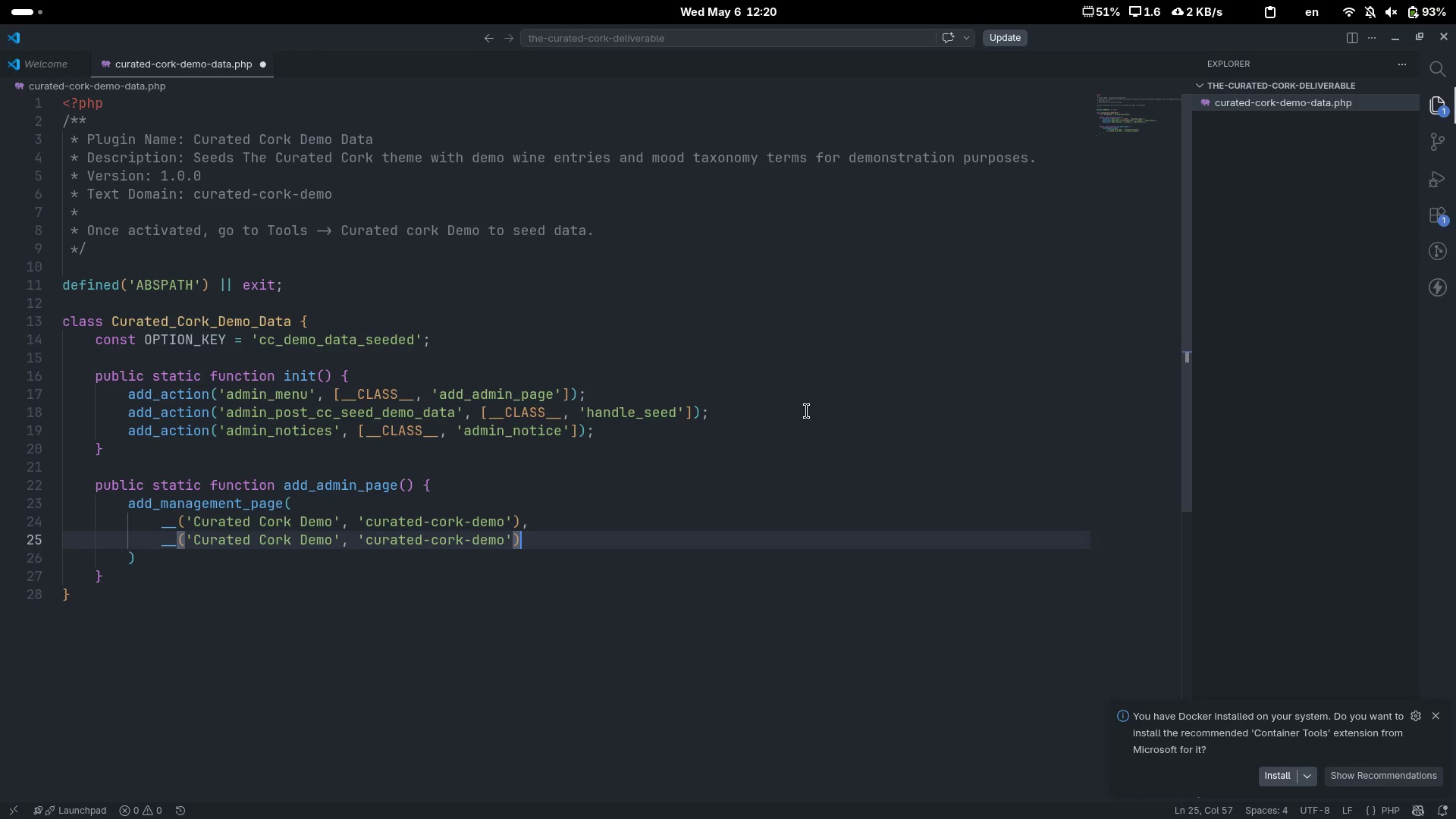 
key(Comma)
 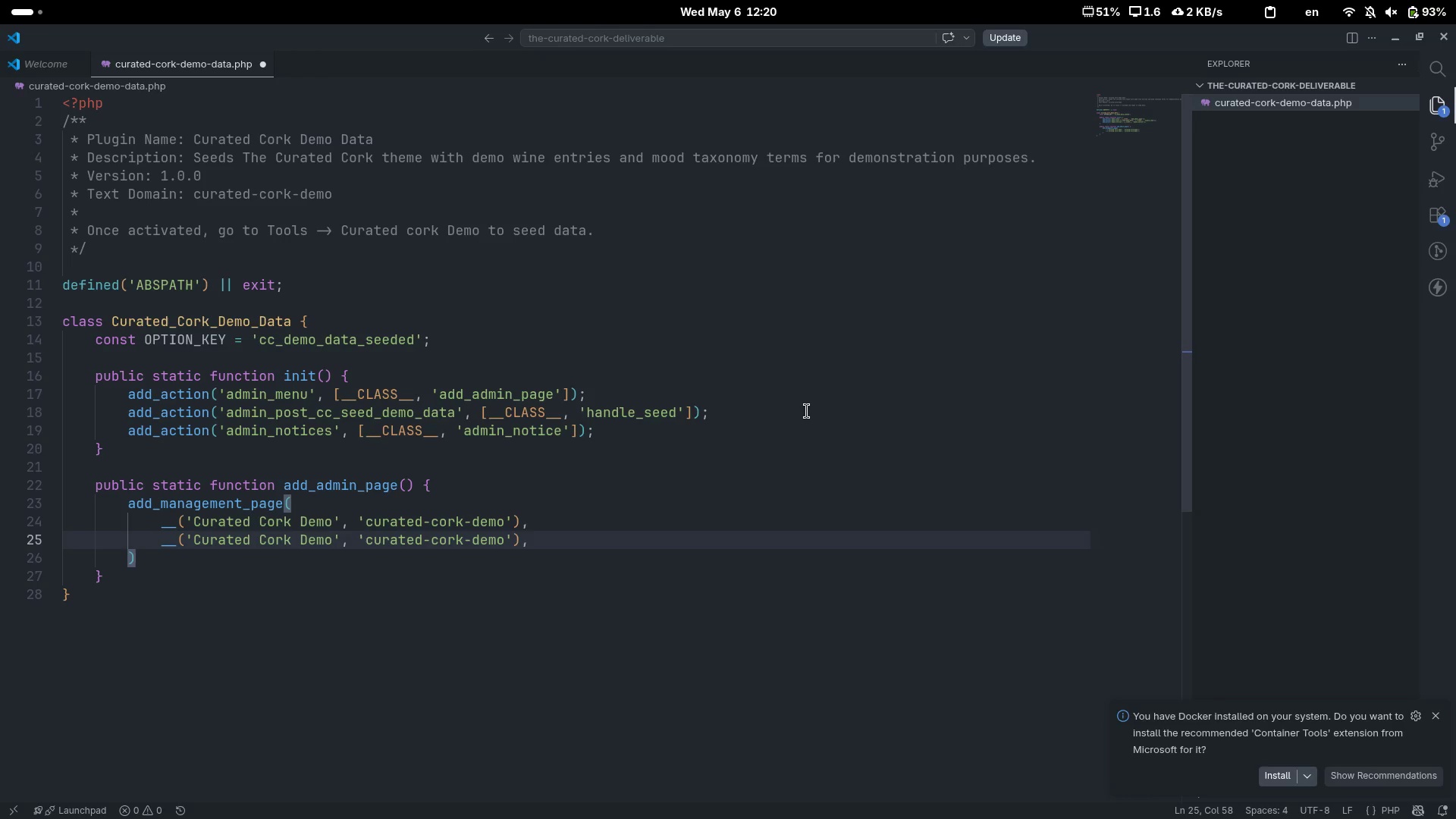 
key(Enter)
 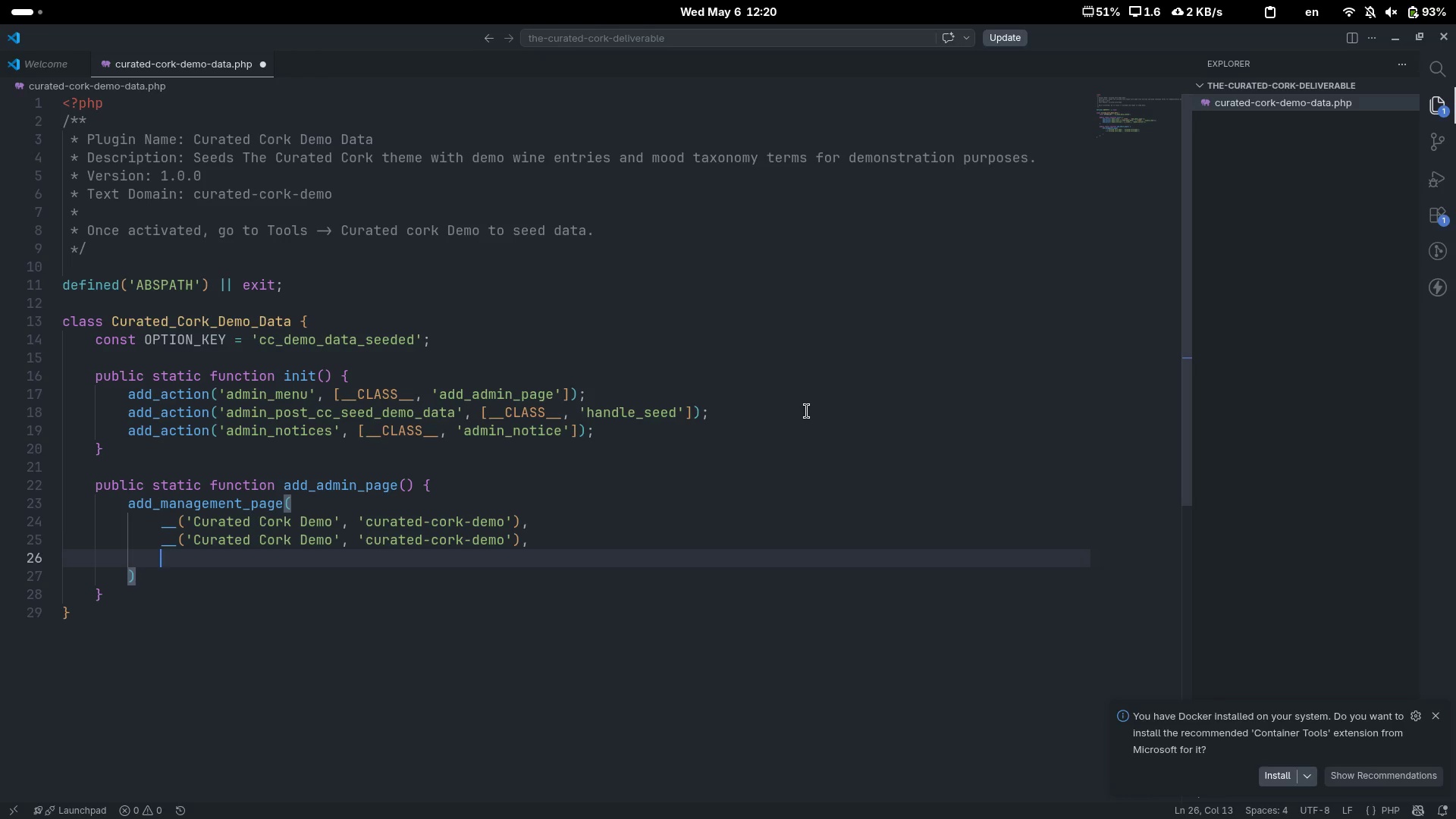 
type('manage_op)
key(Backspace)
type(ptions)
 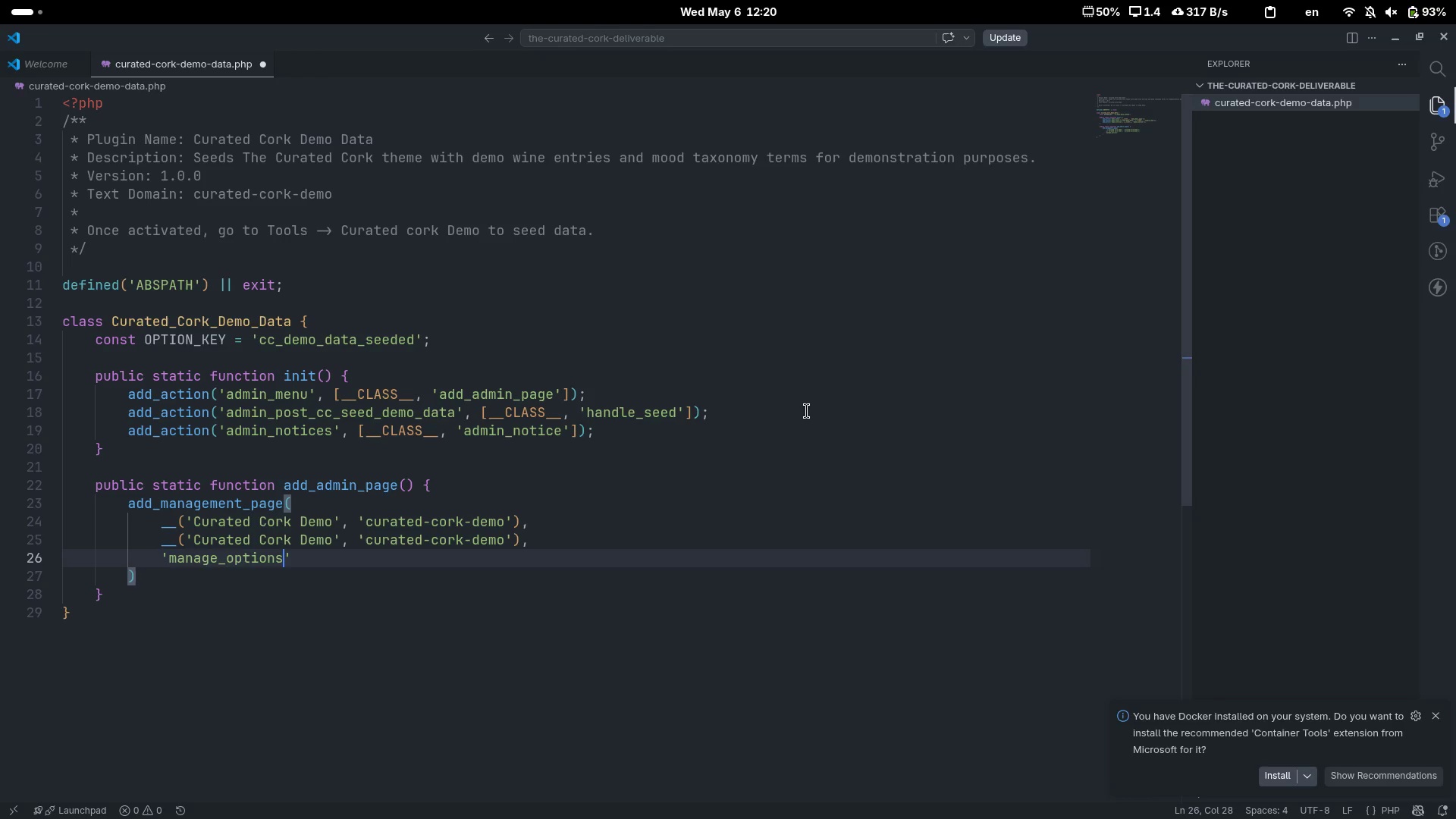 
key(ArrowRight)
 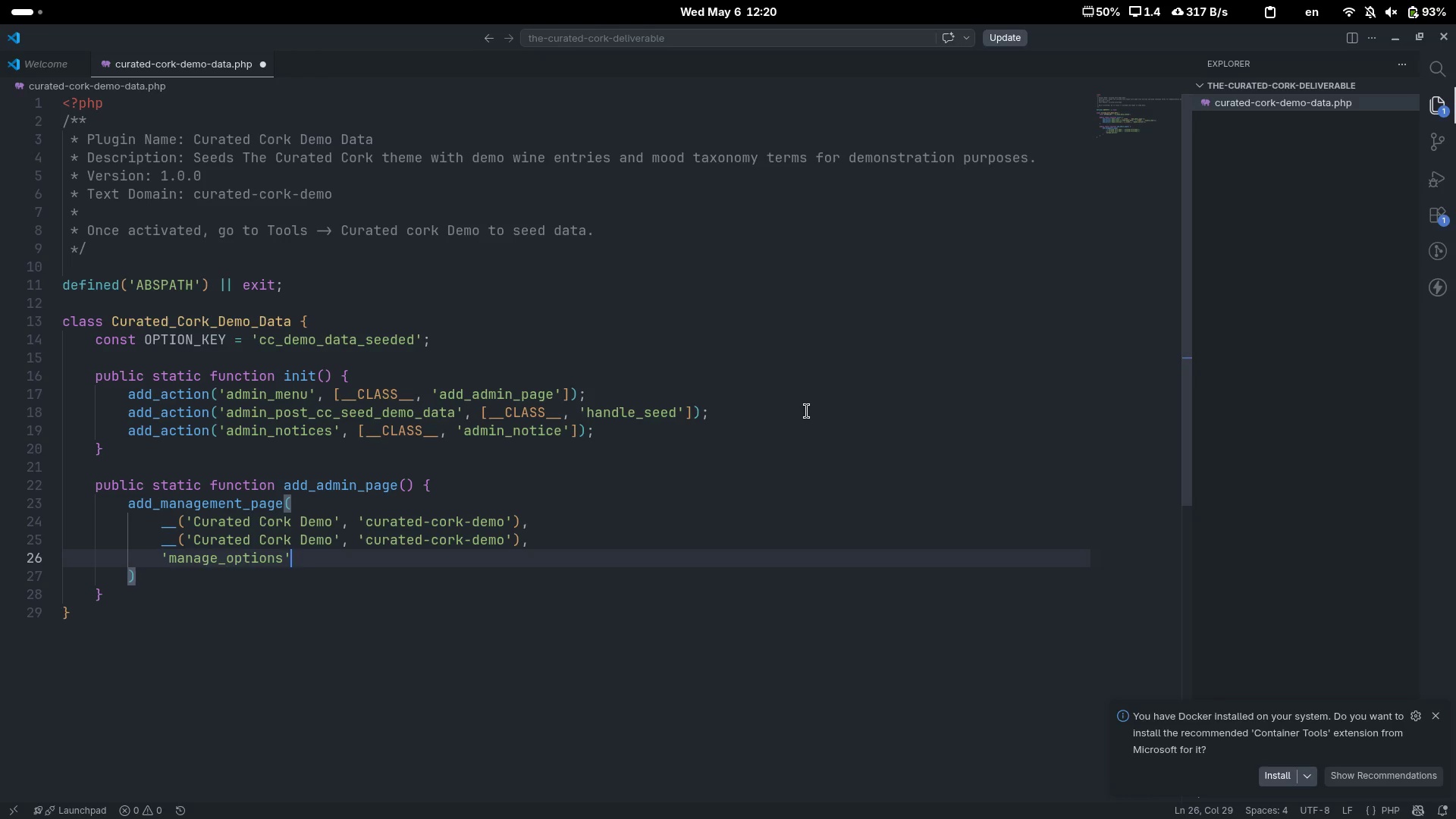 
key(Comma)
 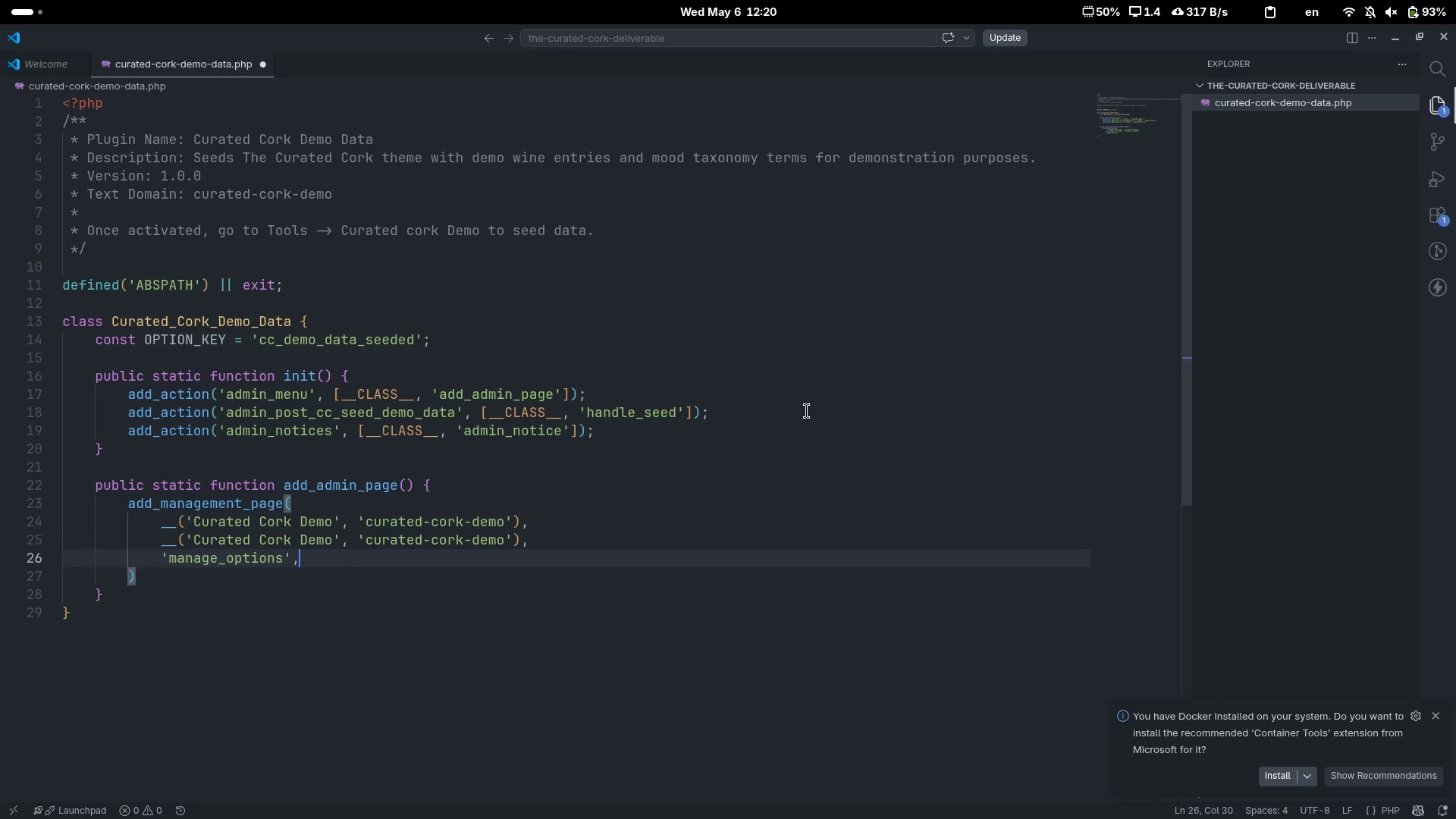 
key(Enter)
 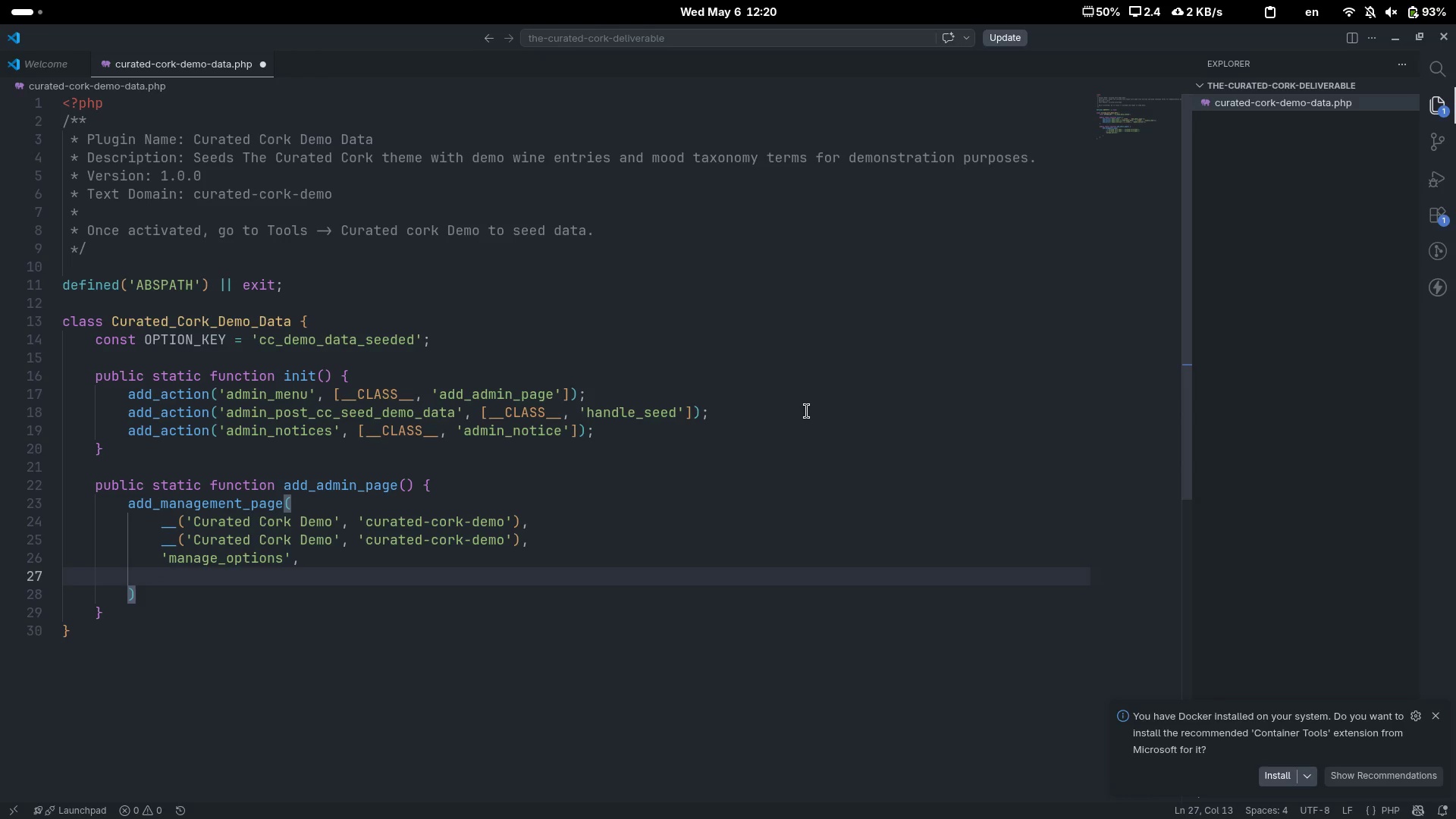 
type('curated-cr)
key(Backspace)
type(r)
key(Backspace)
type(ork-demo)
 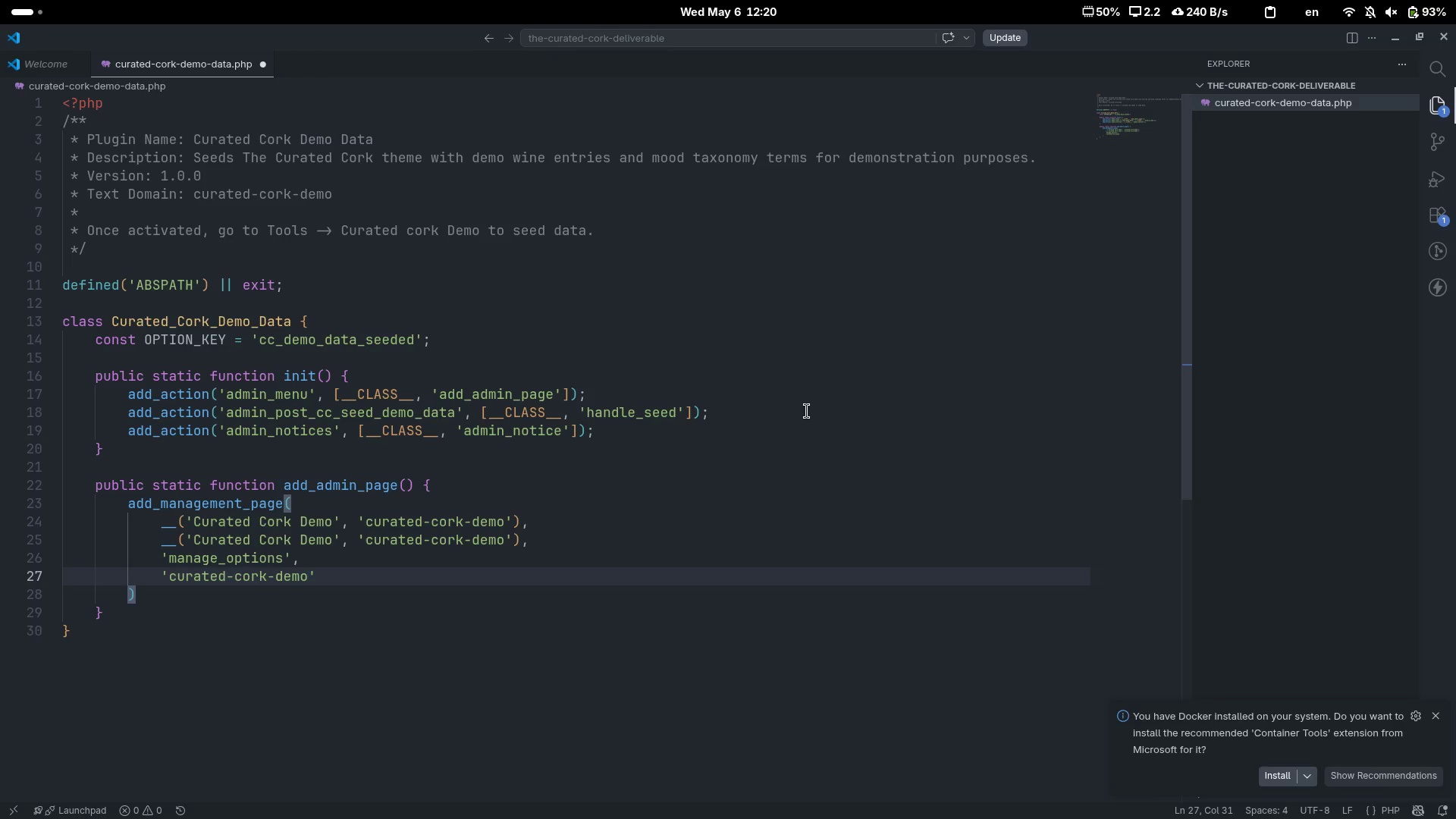 
key(ArrowRight)
 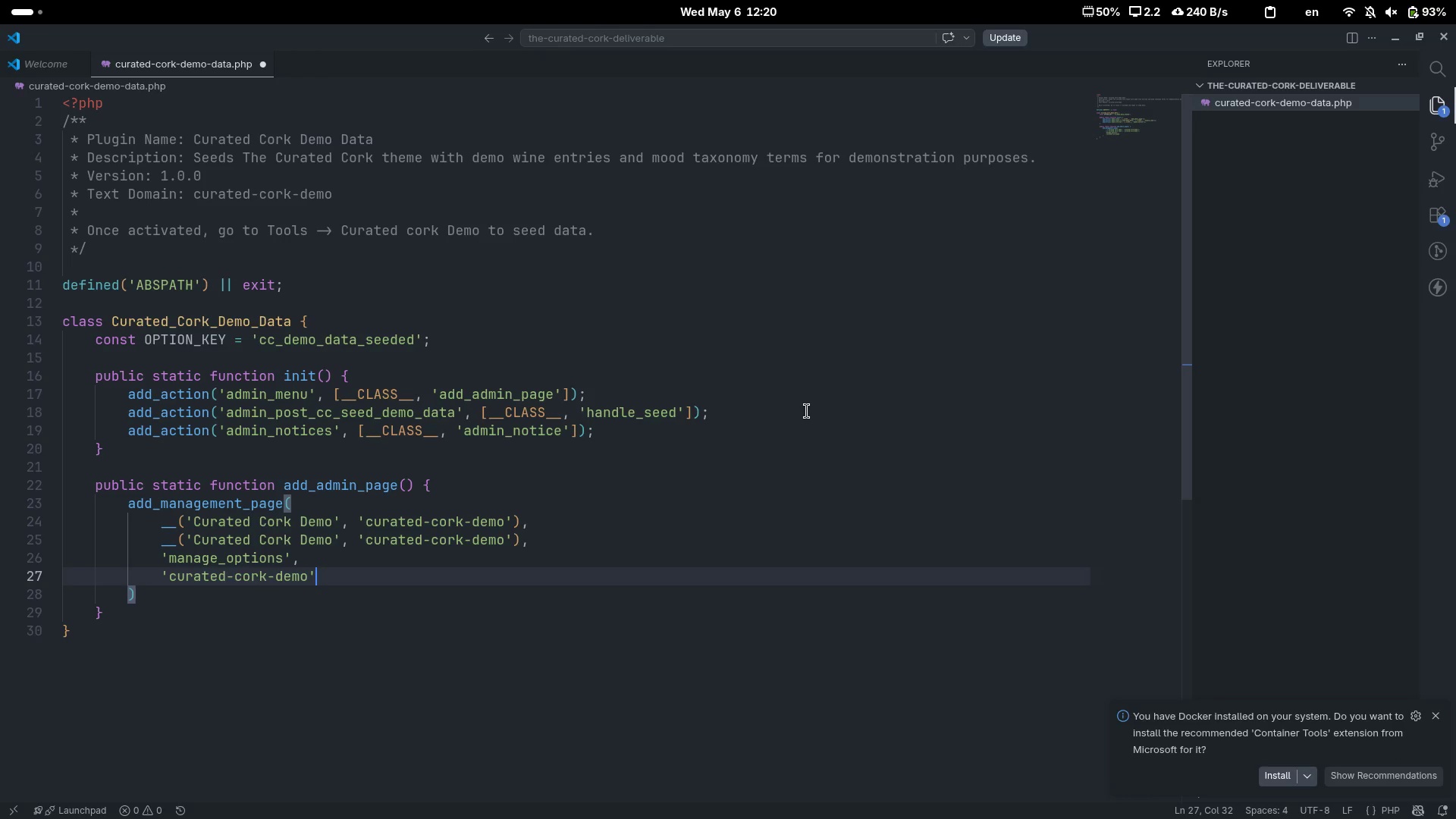 
key(Comma)
 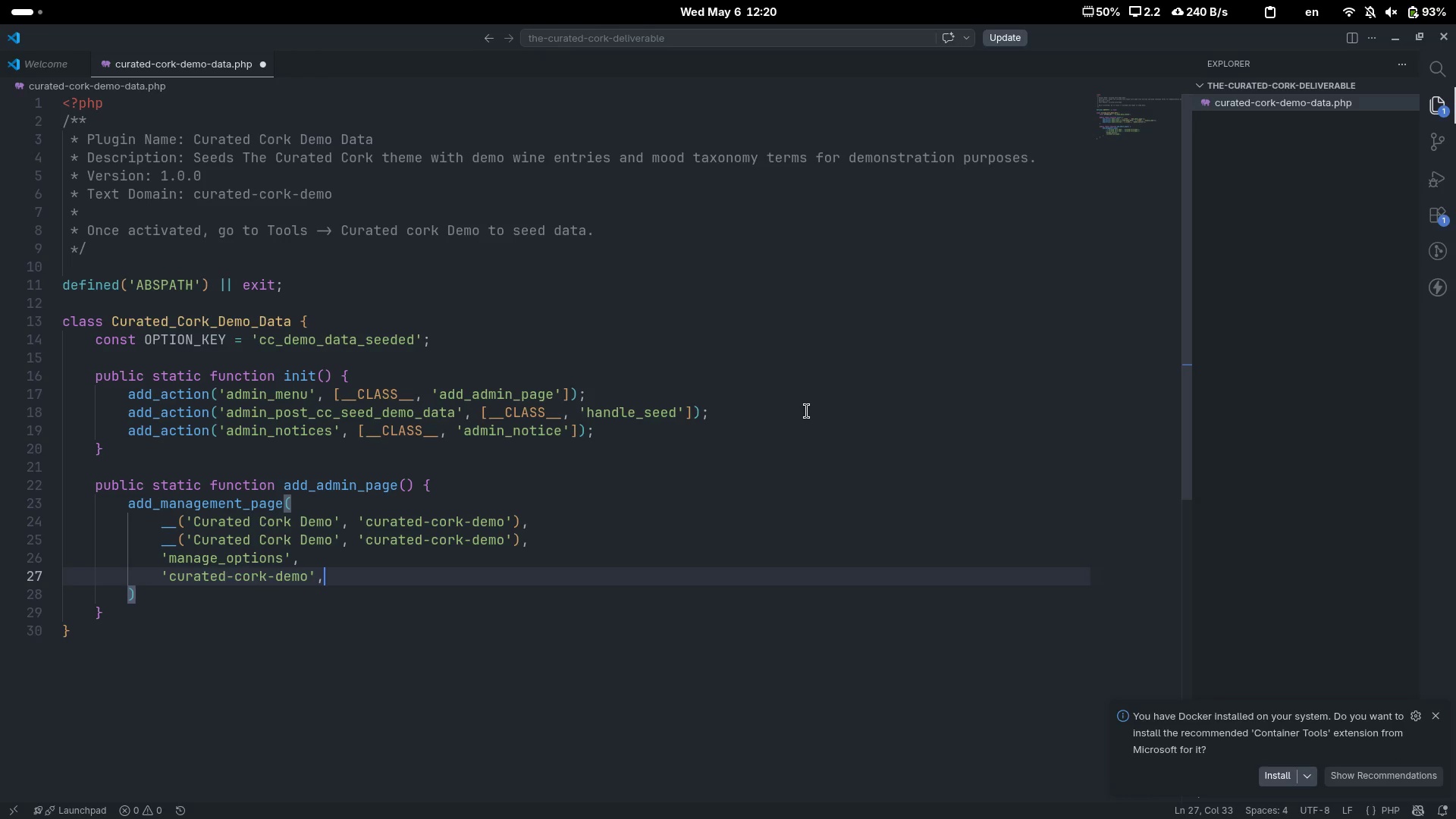 
key(Enter)
 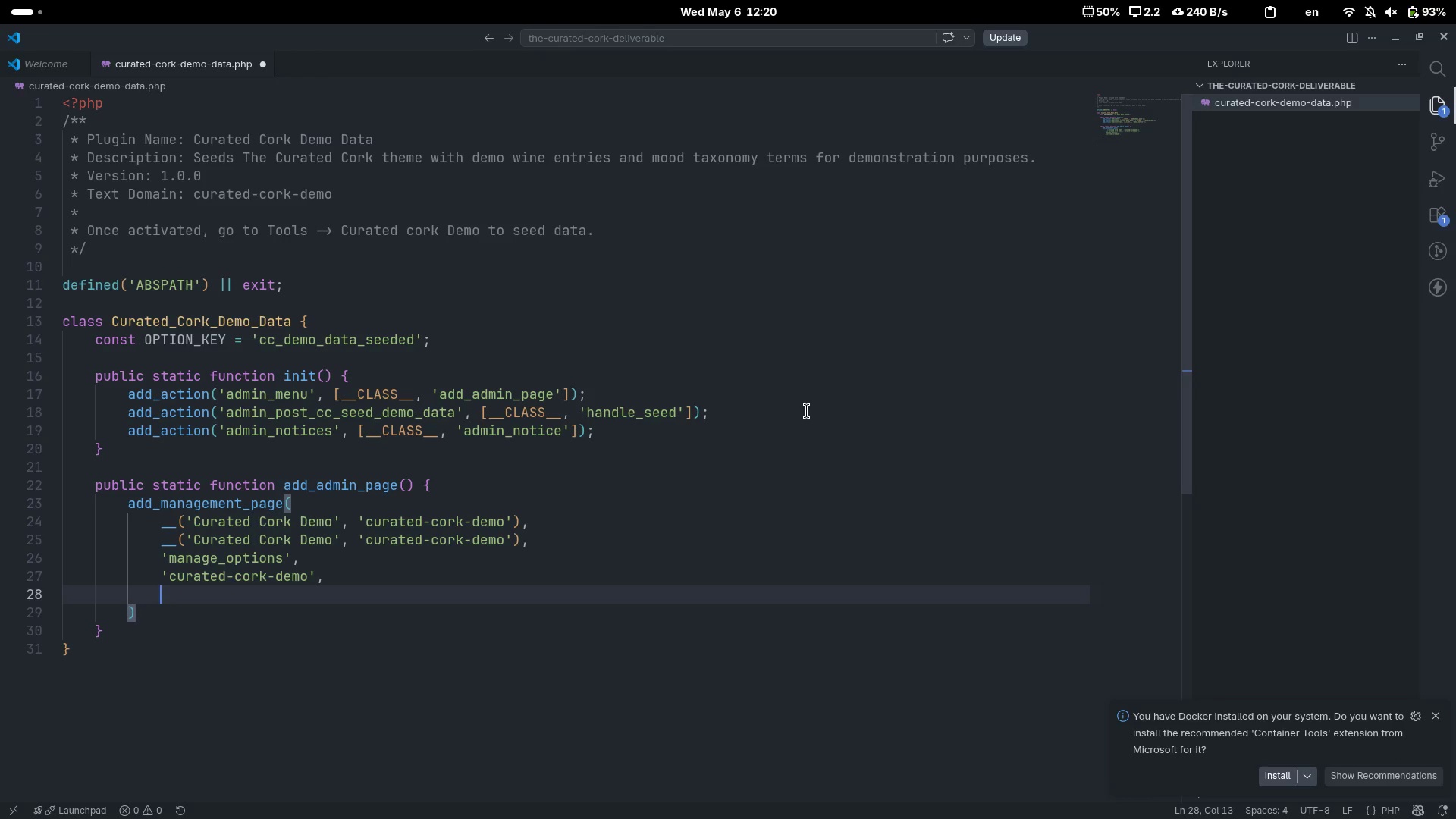 
type([__CLASS__, 'render_admin_a)
key(Backspace)
type(page)
 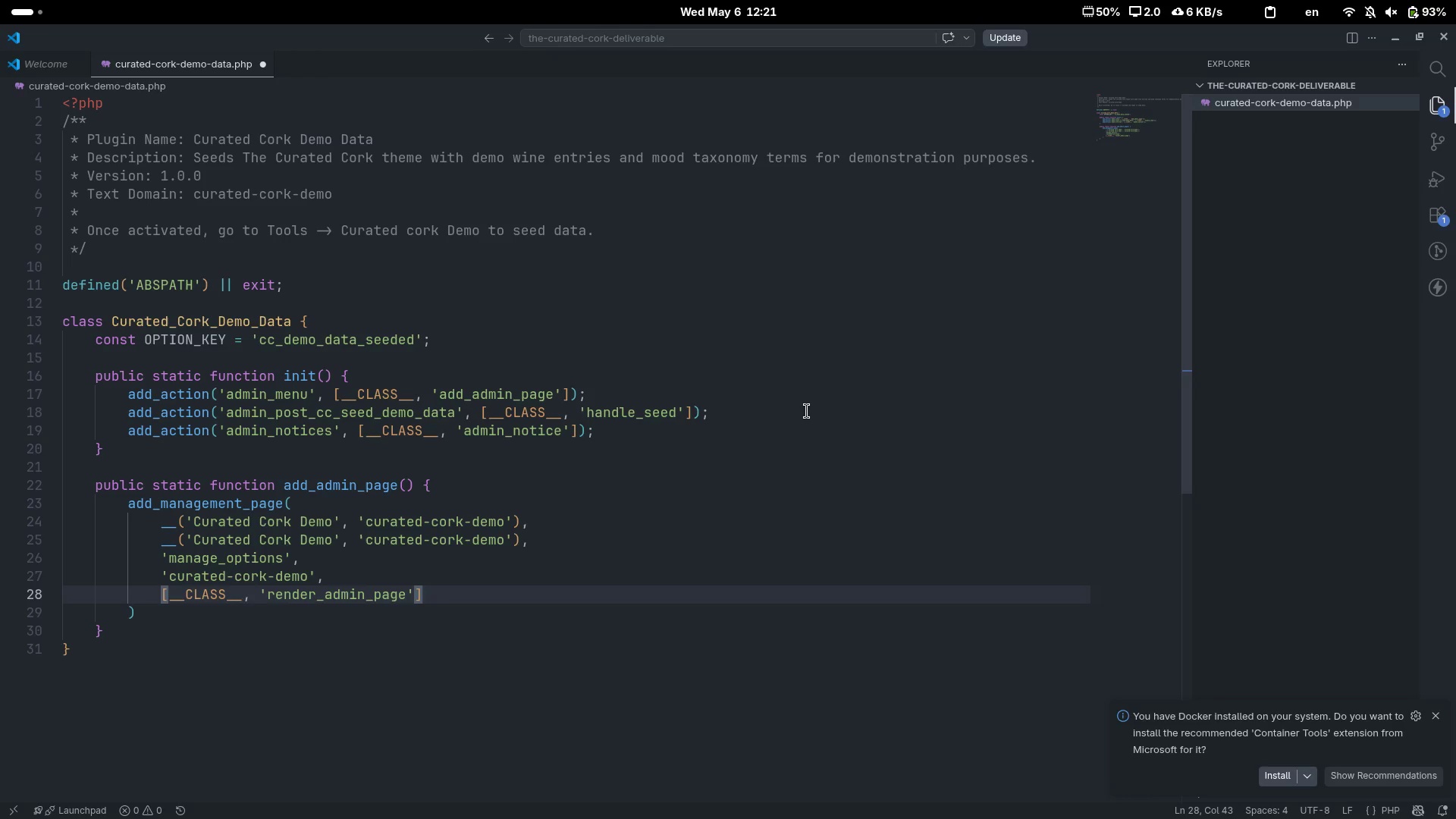 
key(ArrowDown)
 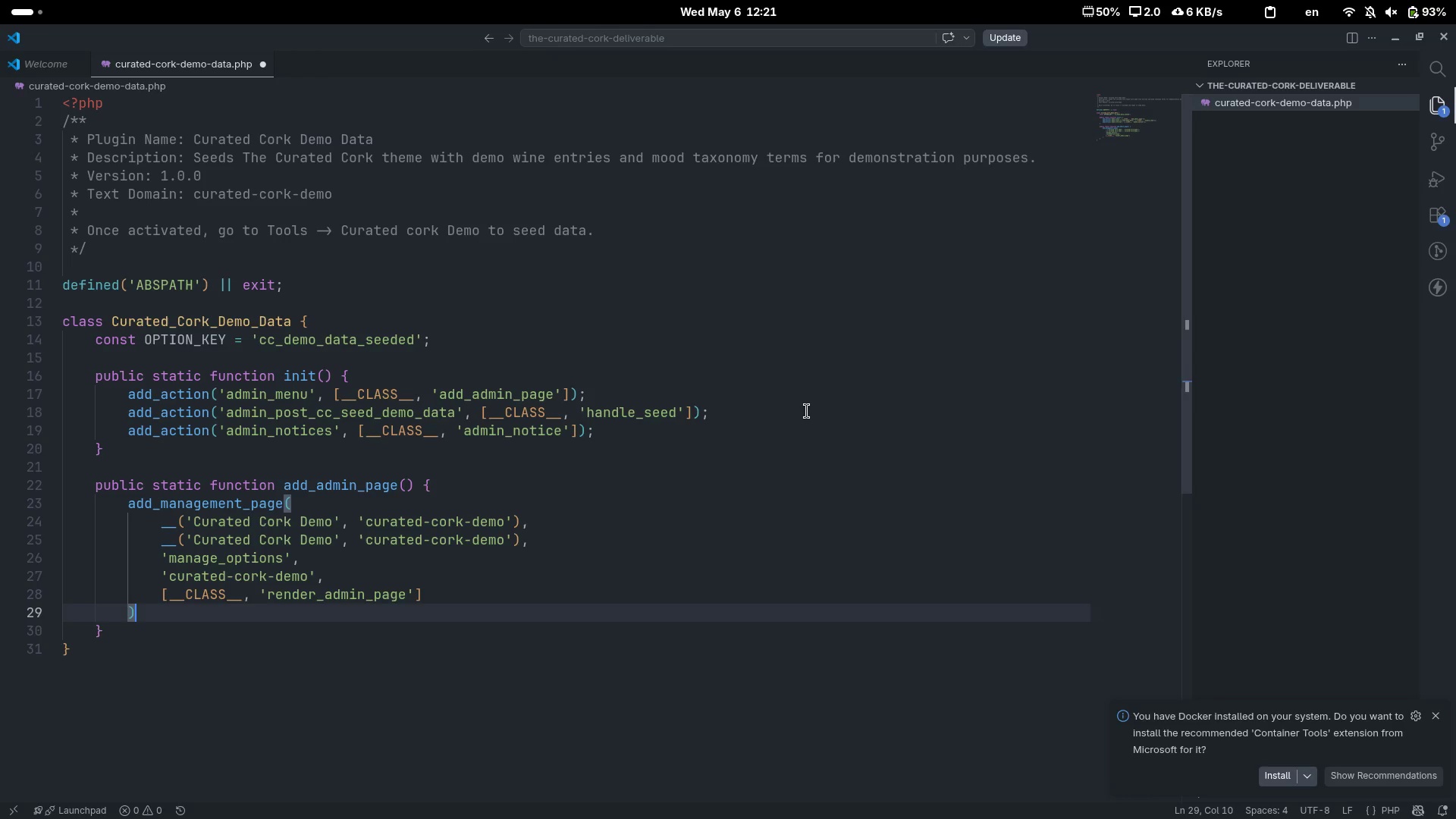 
key(Semicolon)
 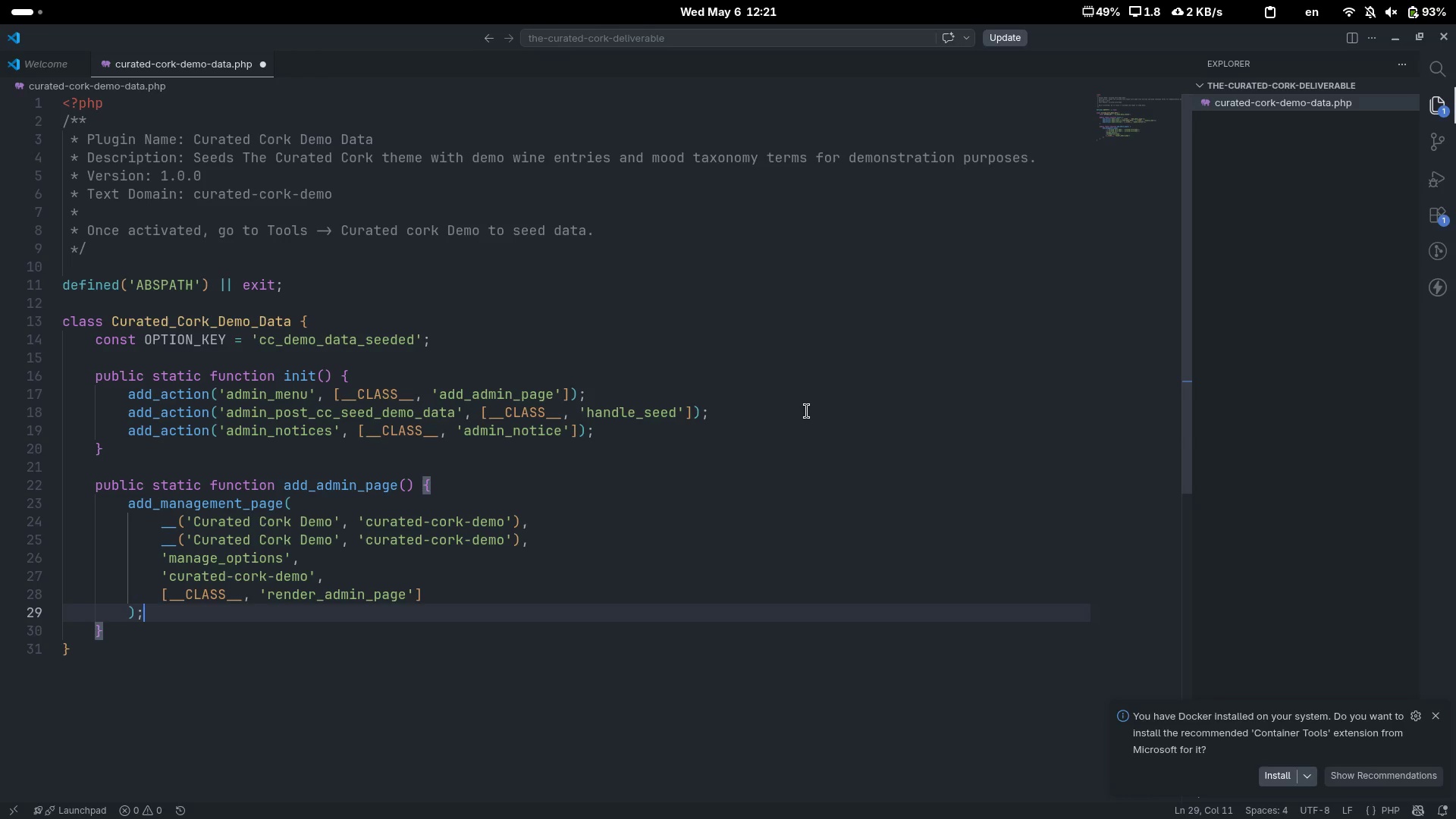 
wait(18.3)
 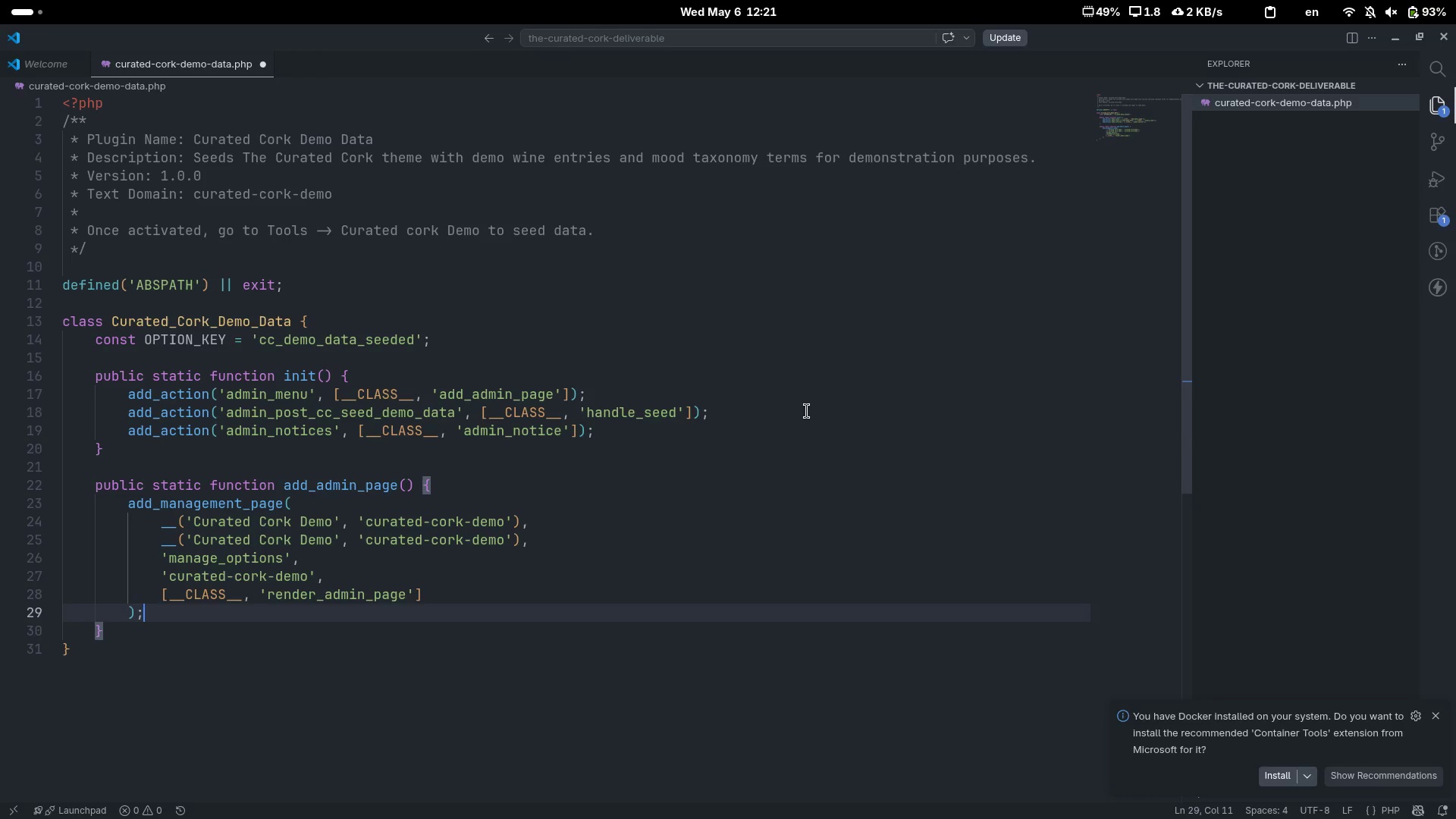 
scroll: coordinate [807, 411], scroll_direction: down, amount: 5.0
 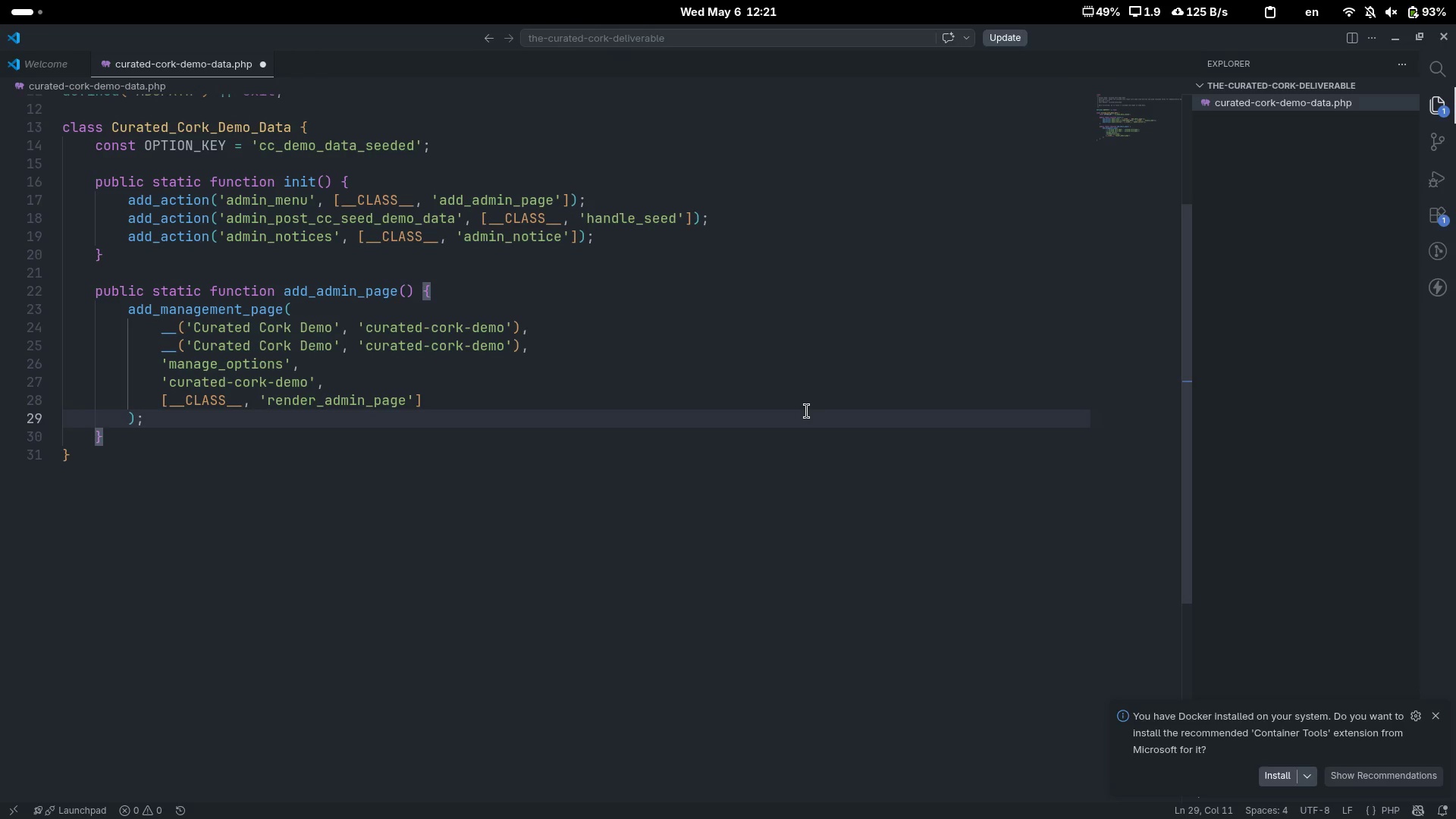 
key(ArrowDown)
 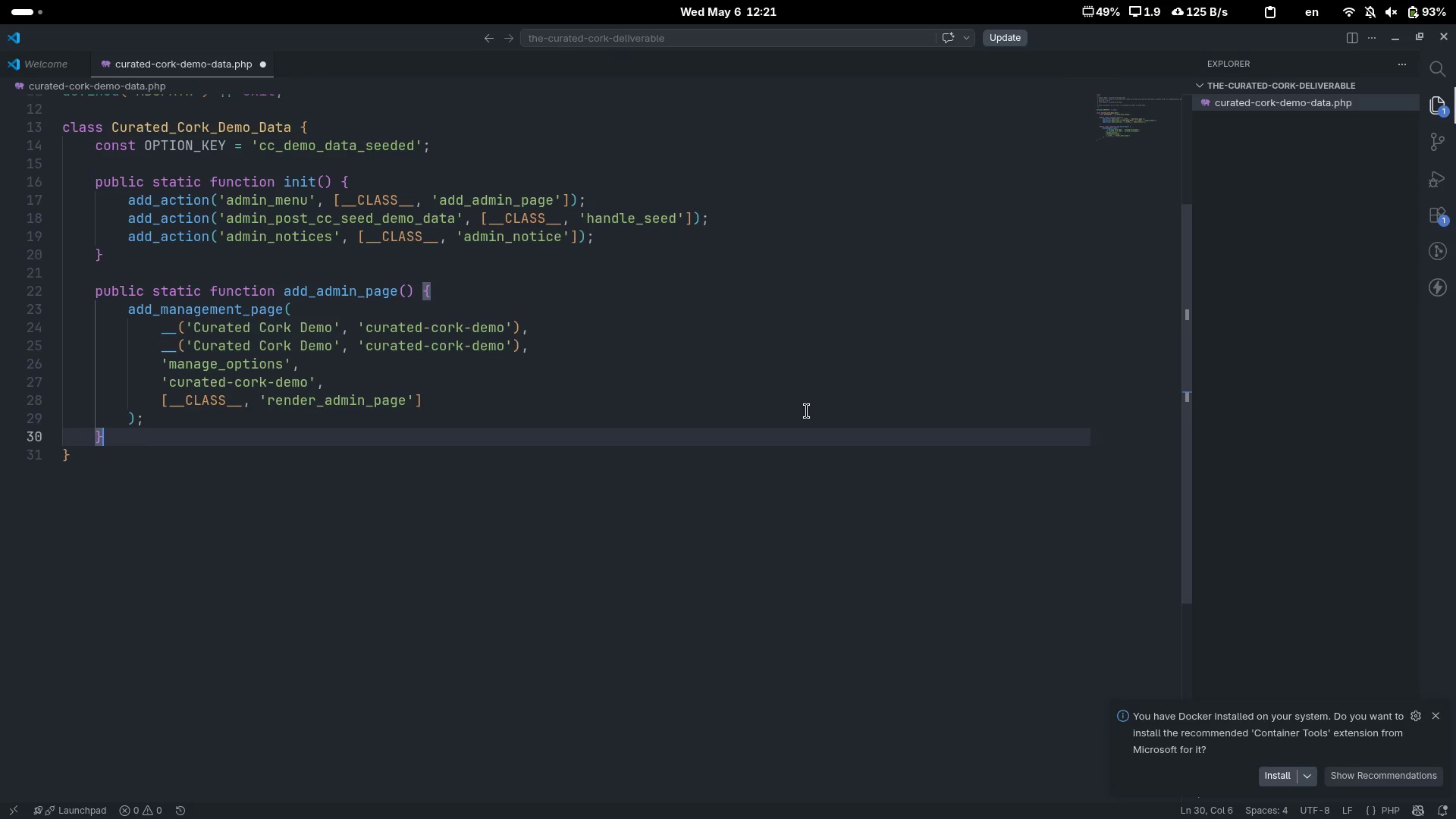 
key(Enter)
 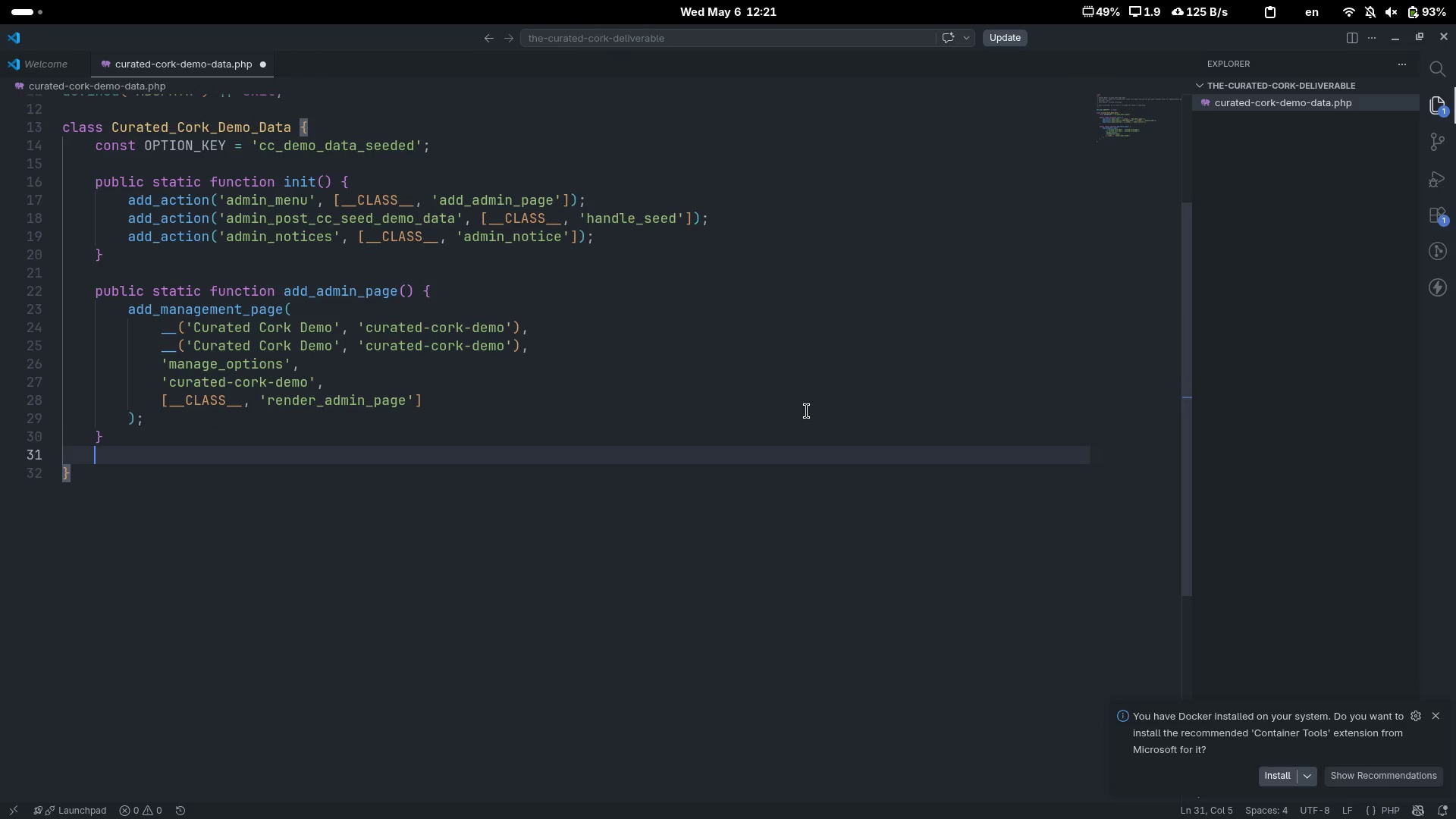 
key(Enter)
 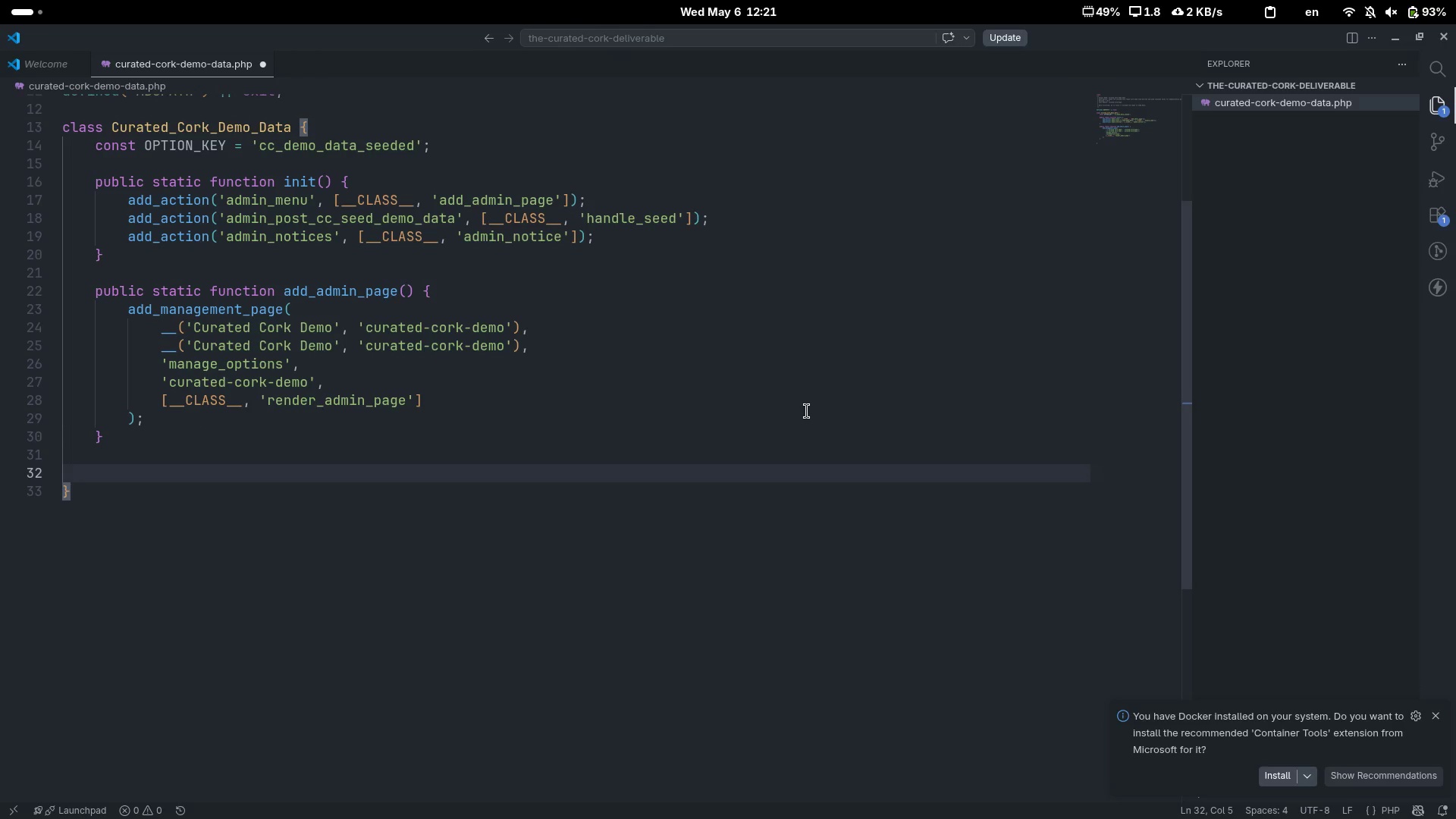 
type(public statuc)
key(Backspace)
key(Backspace)
type(ic function render_admin_page() {)
 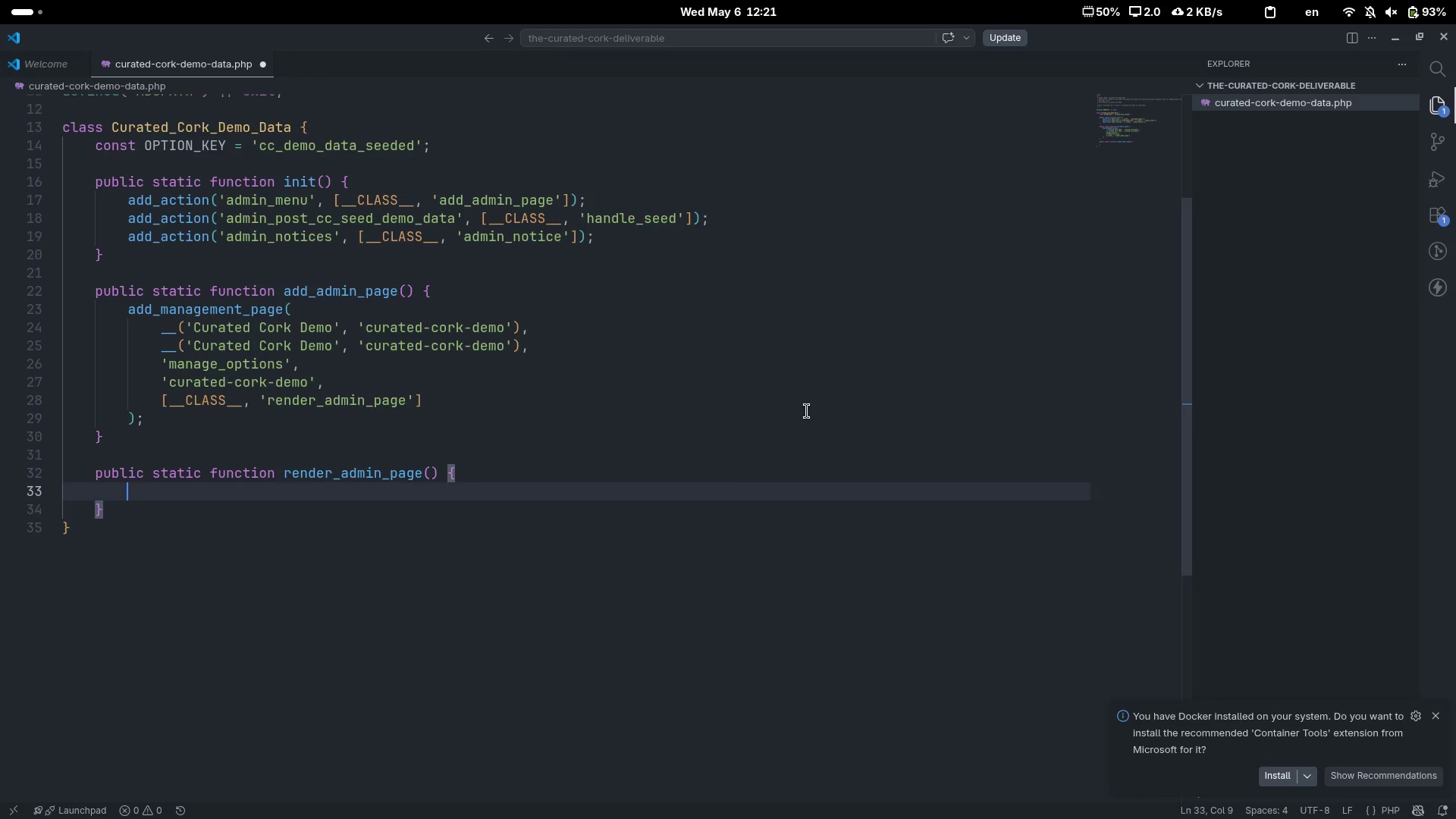 
 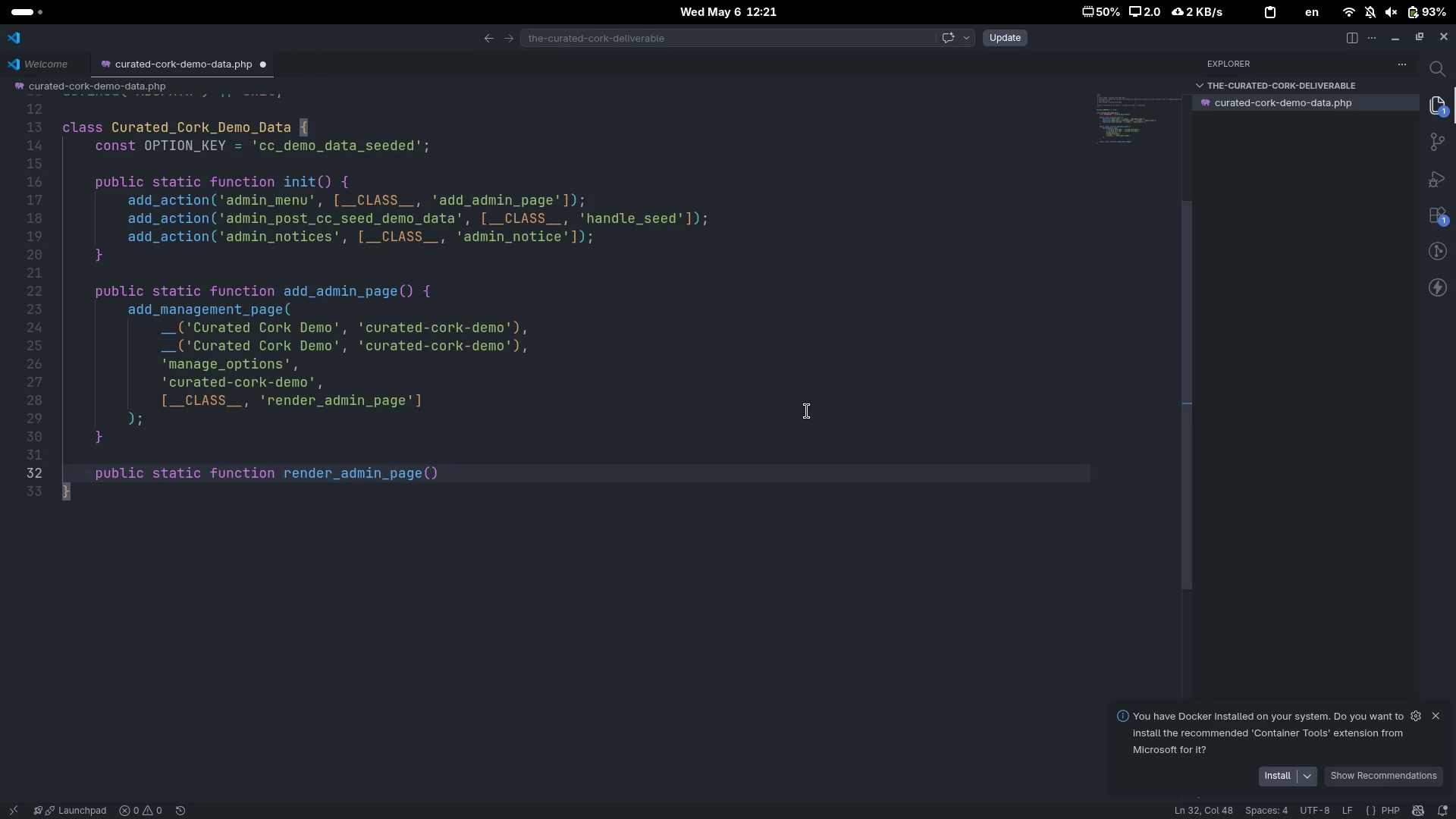 
key(Enter)
 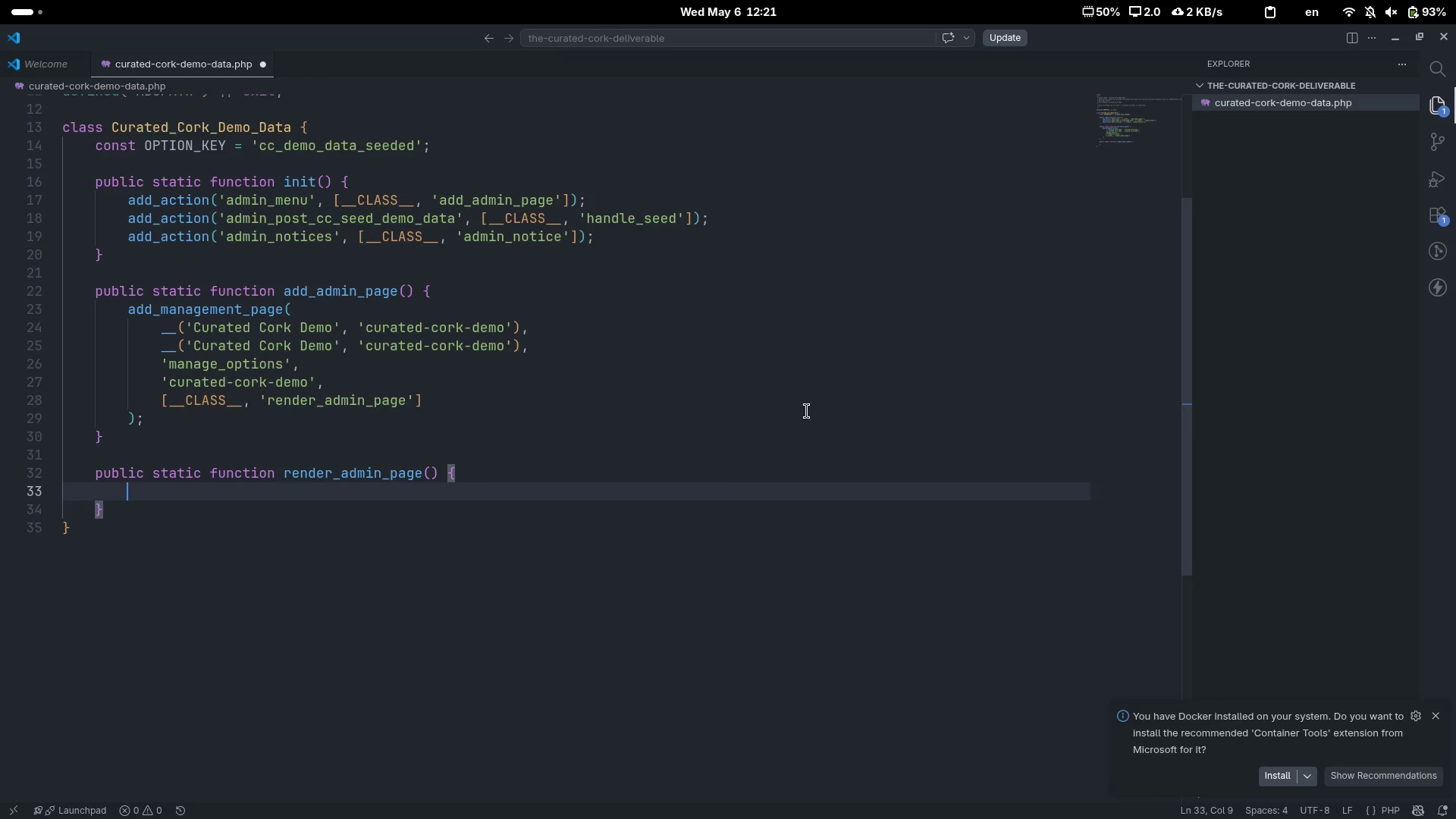 
type(see)
 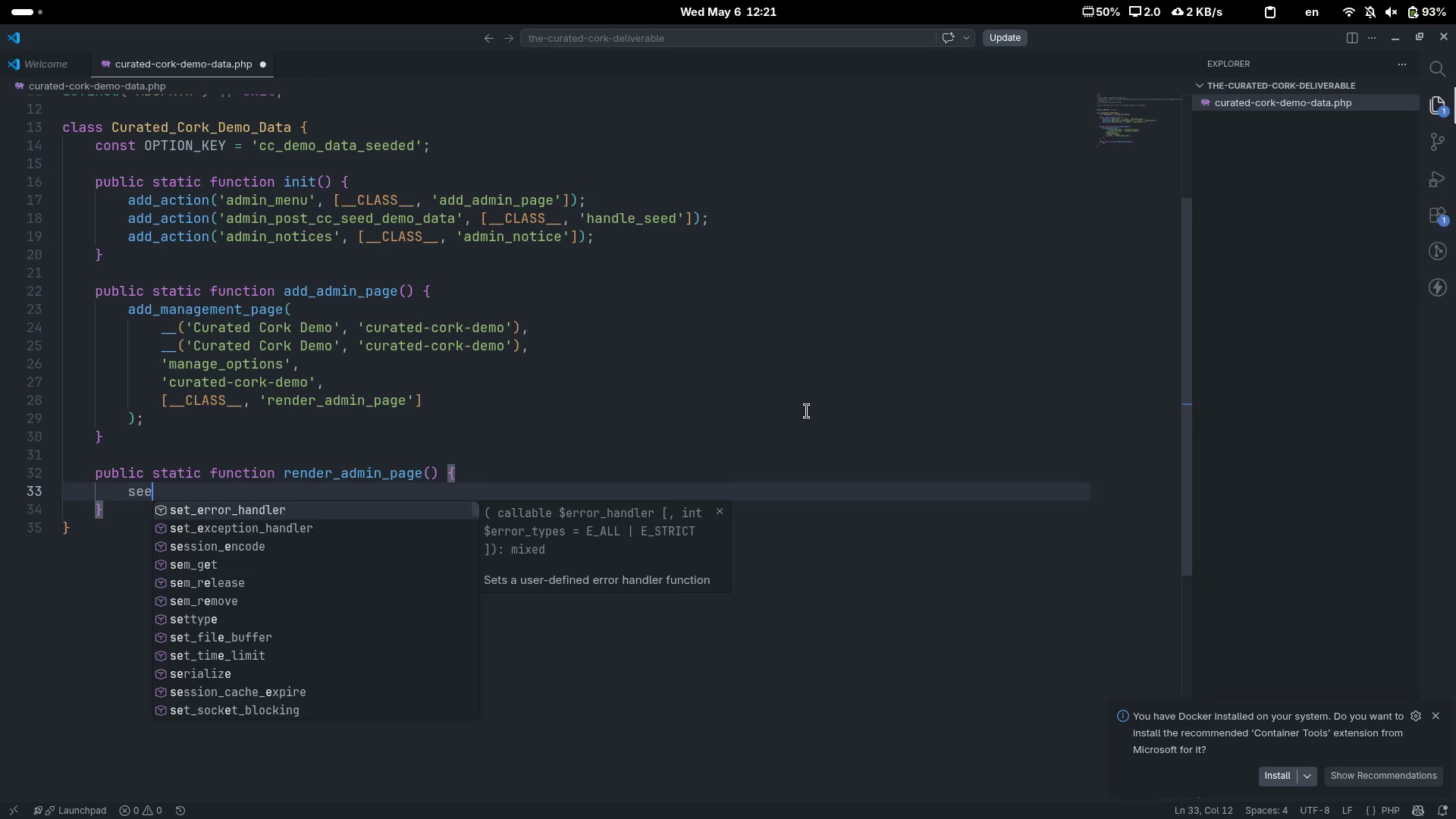 
key(Control+ControlLeft)
 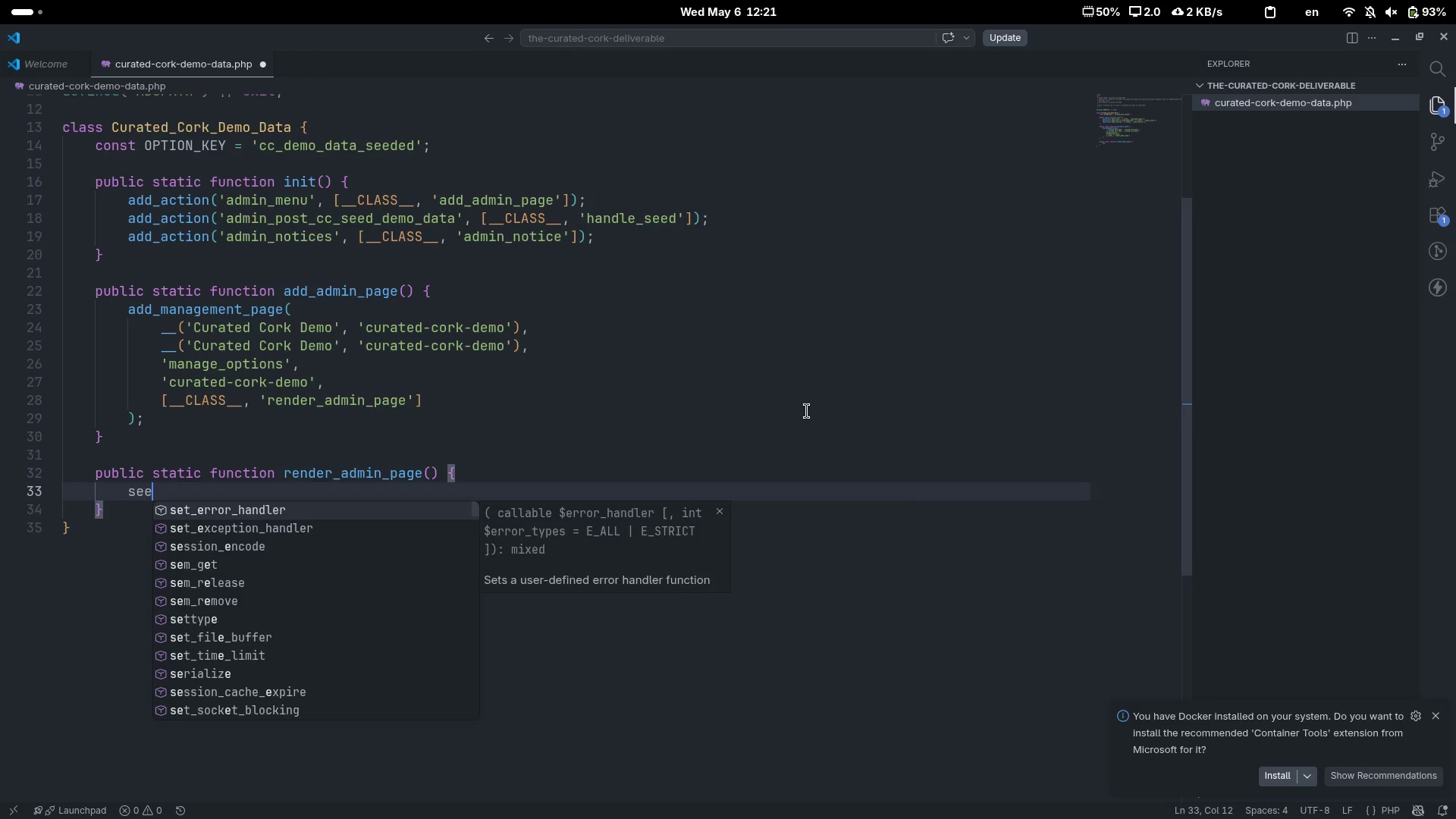 
key(Control+Backspace)
 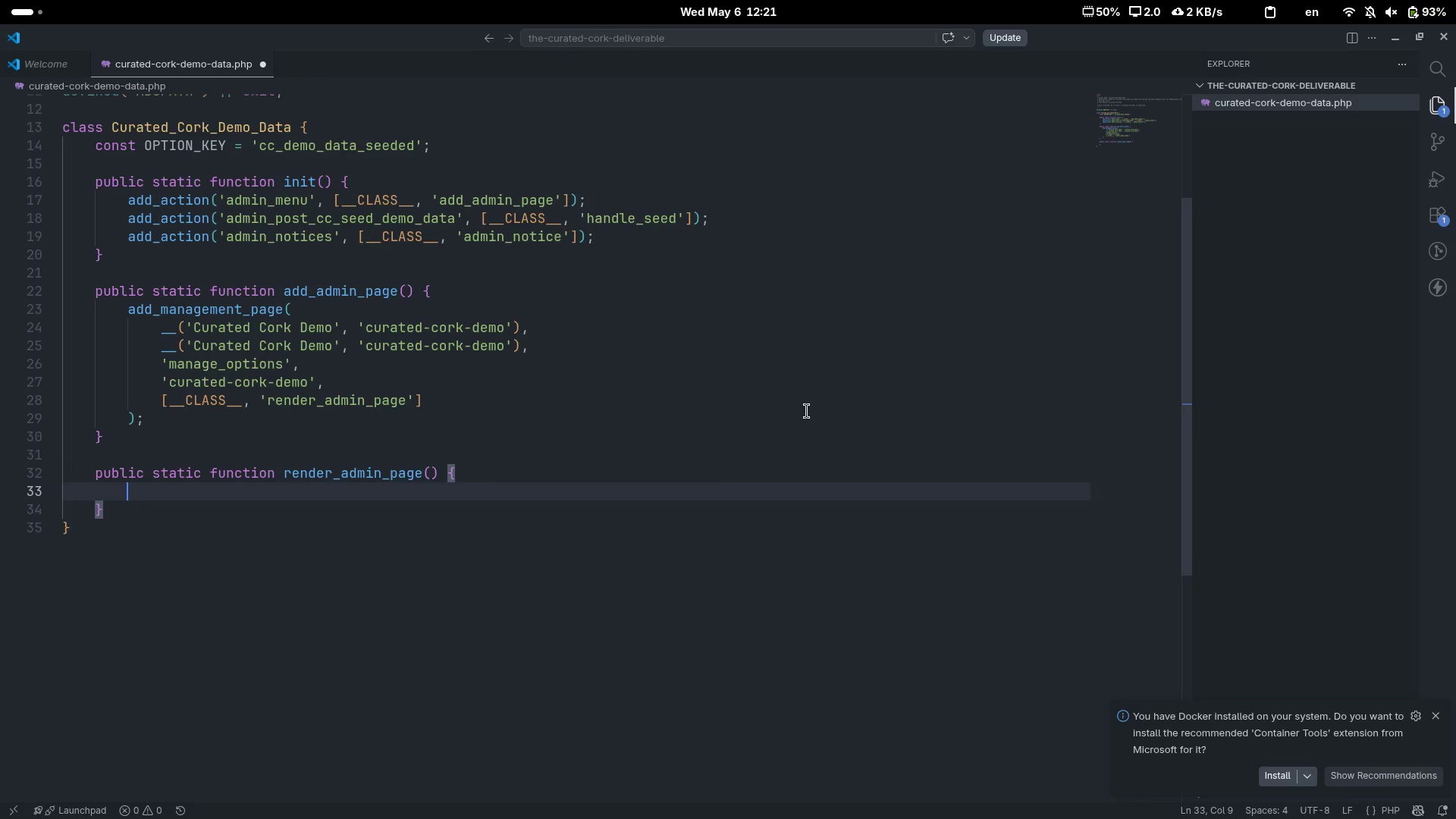 
type(#)
key(Backspace)
type($seeded = get_opton(self::OPTION_KEU)
key(Backspace)
type(Y, fsle)
 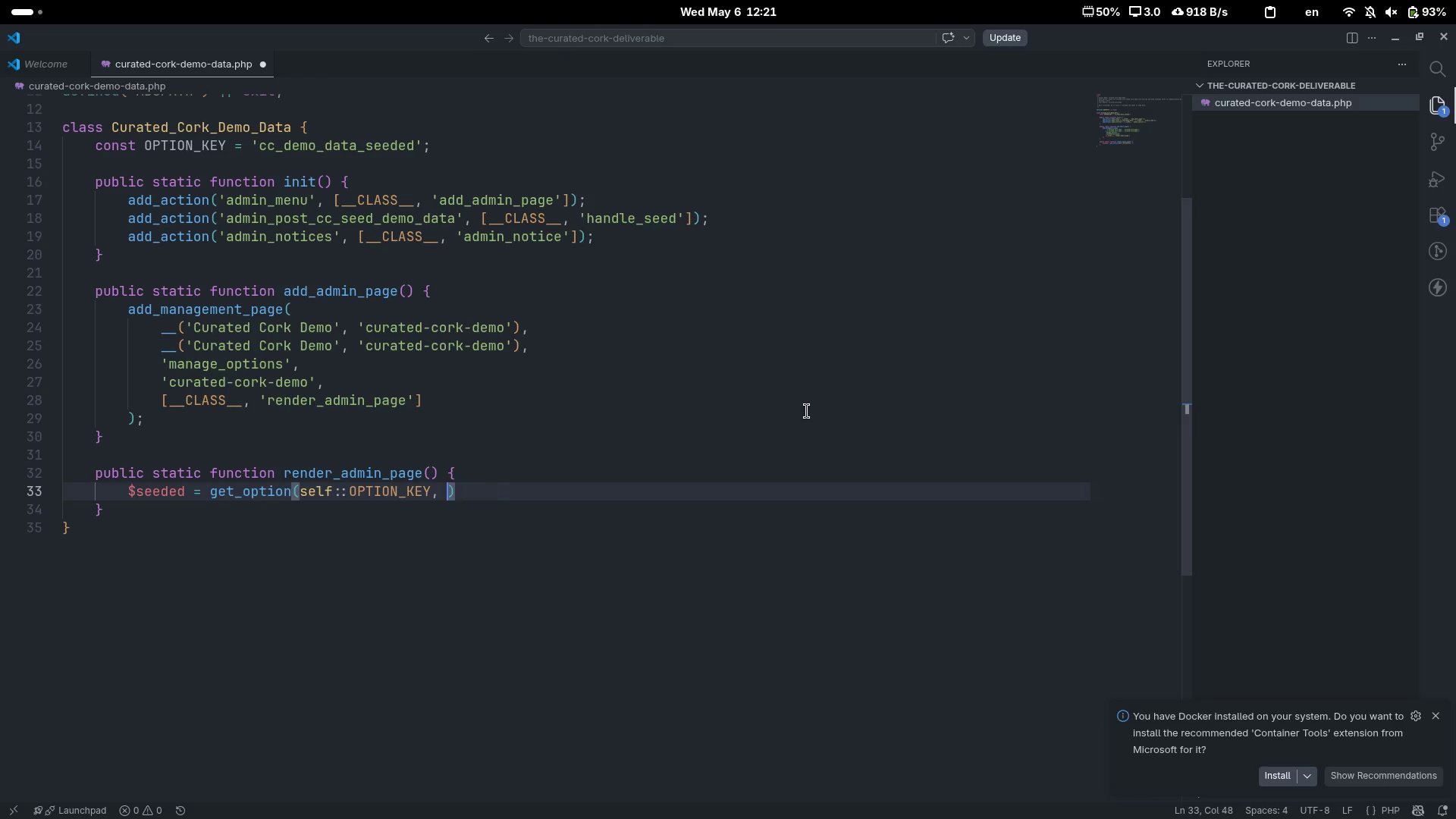 
 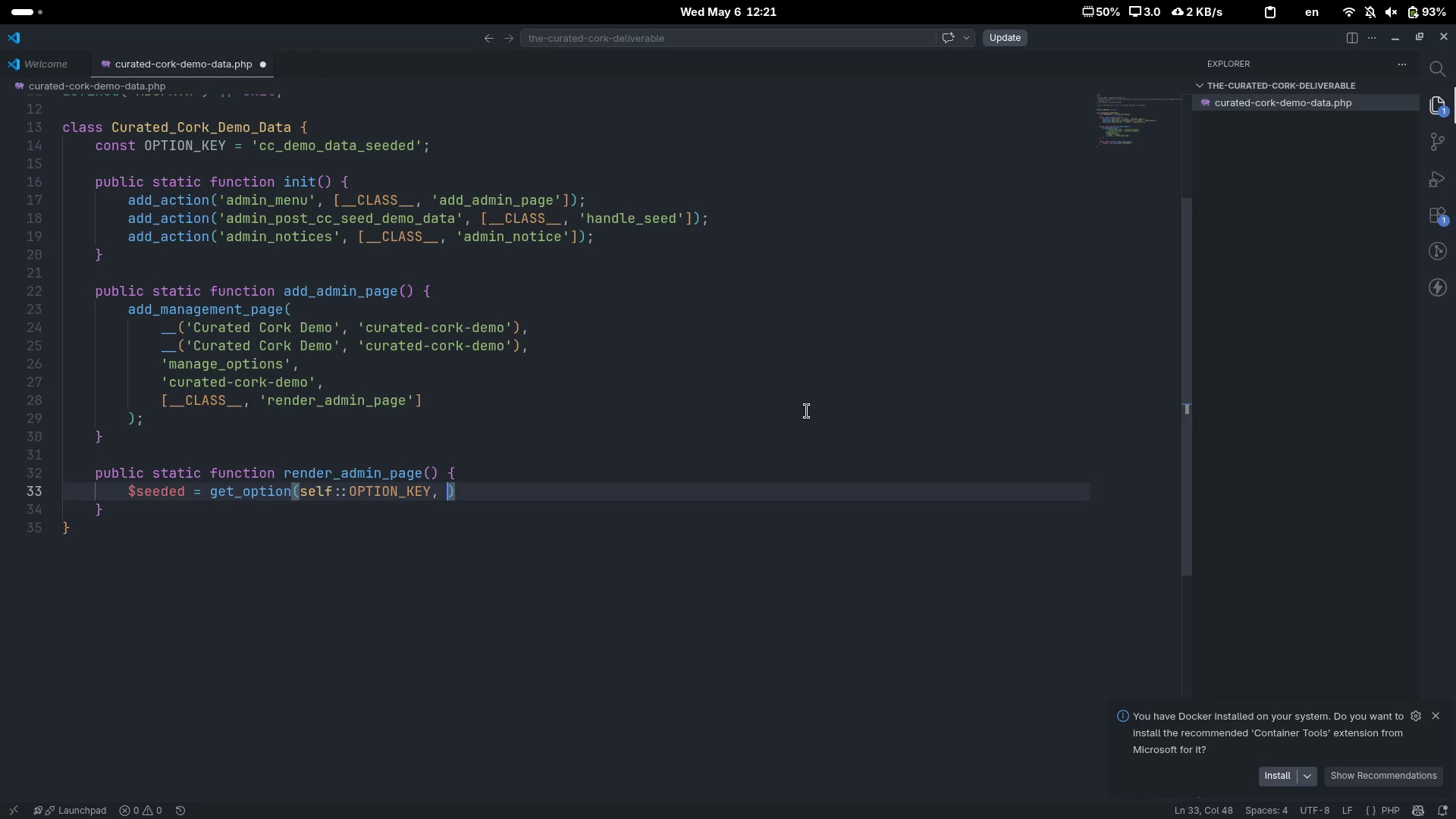 
hold_key(key=A, duration=0.33)
 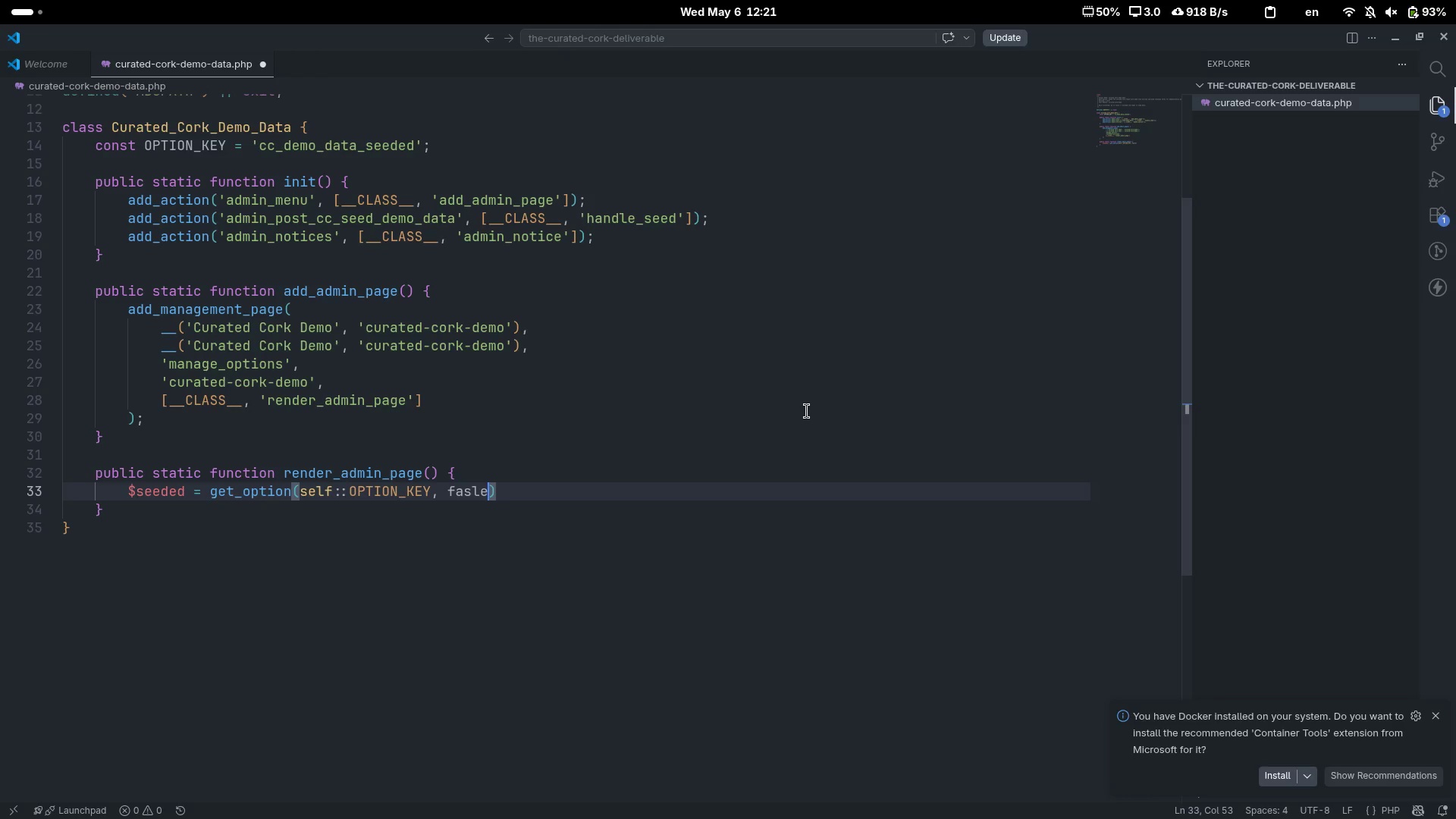 
key(Control+ControlLeft)
 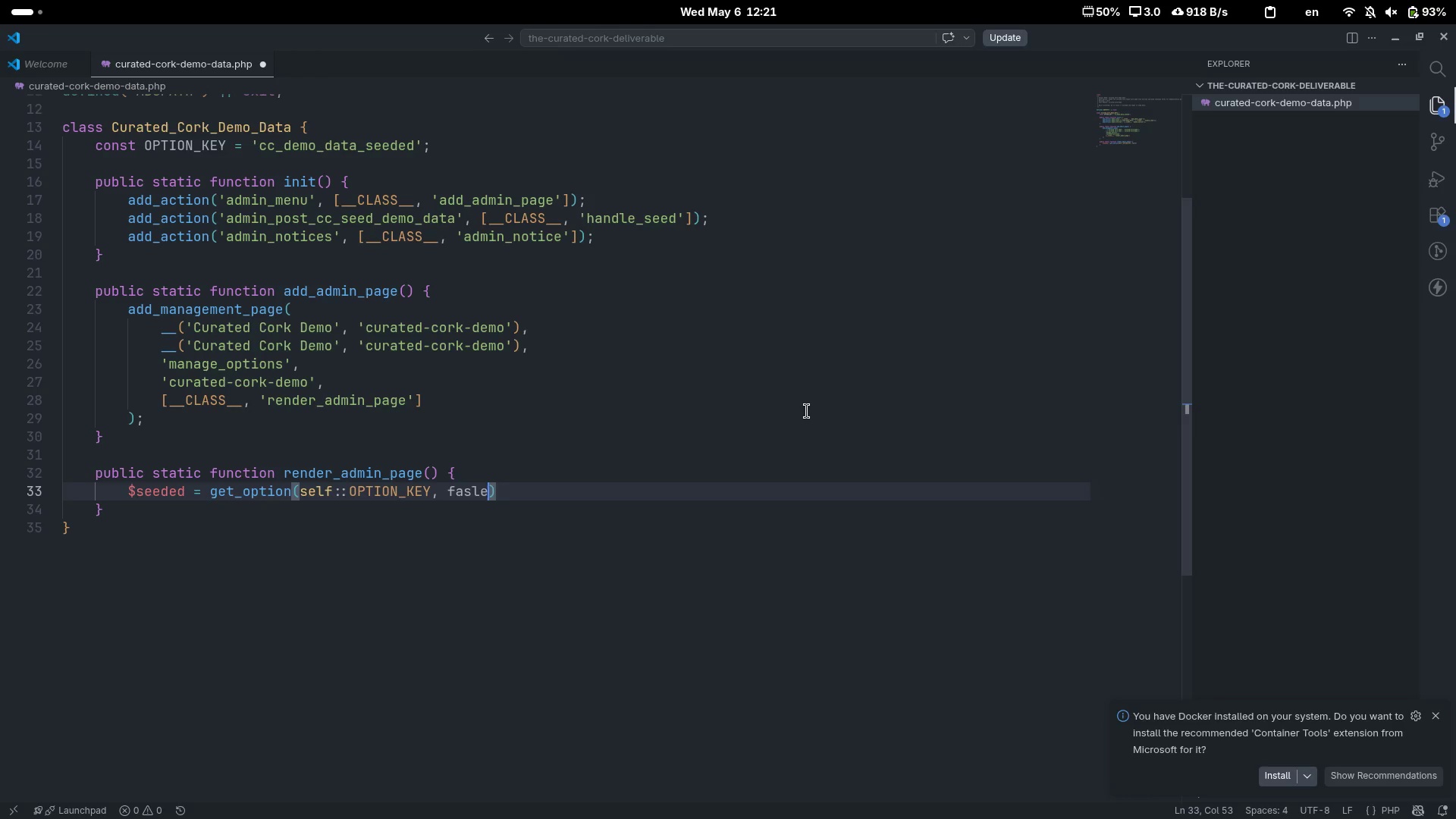 
key(Control+Backspace)
 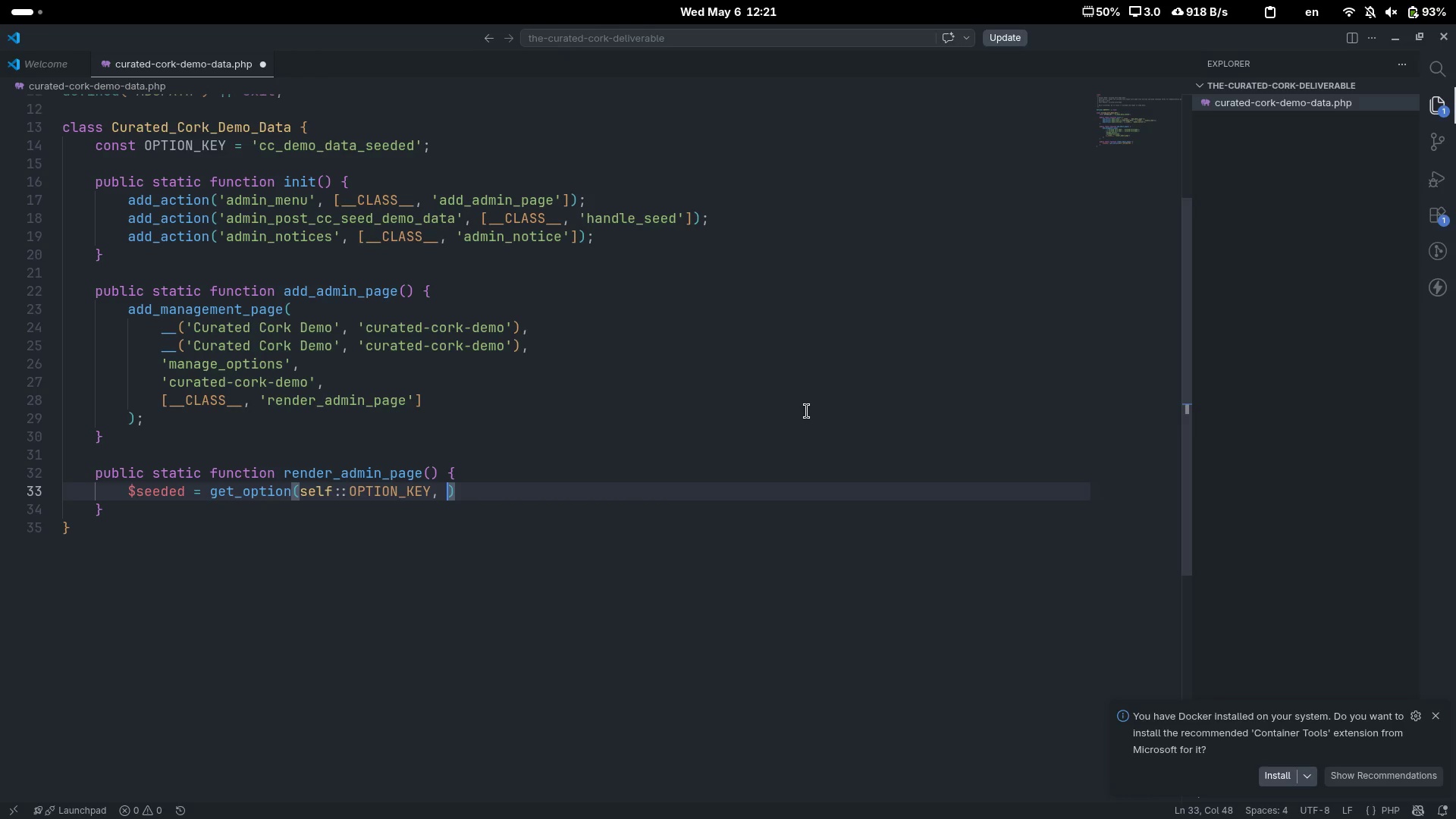 
type(gal)
 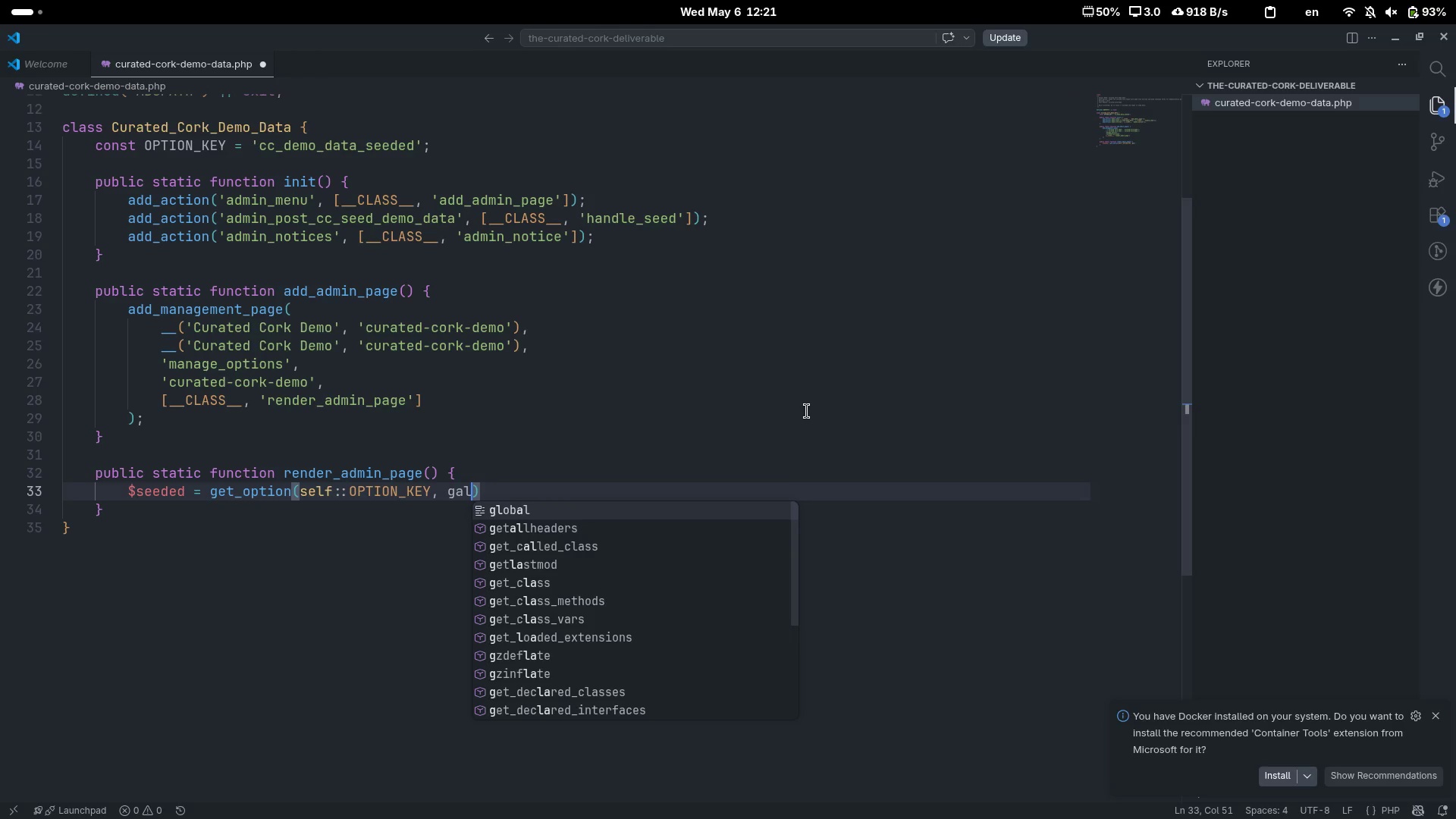 
key(Control+ControlLeft)
 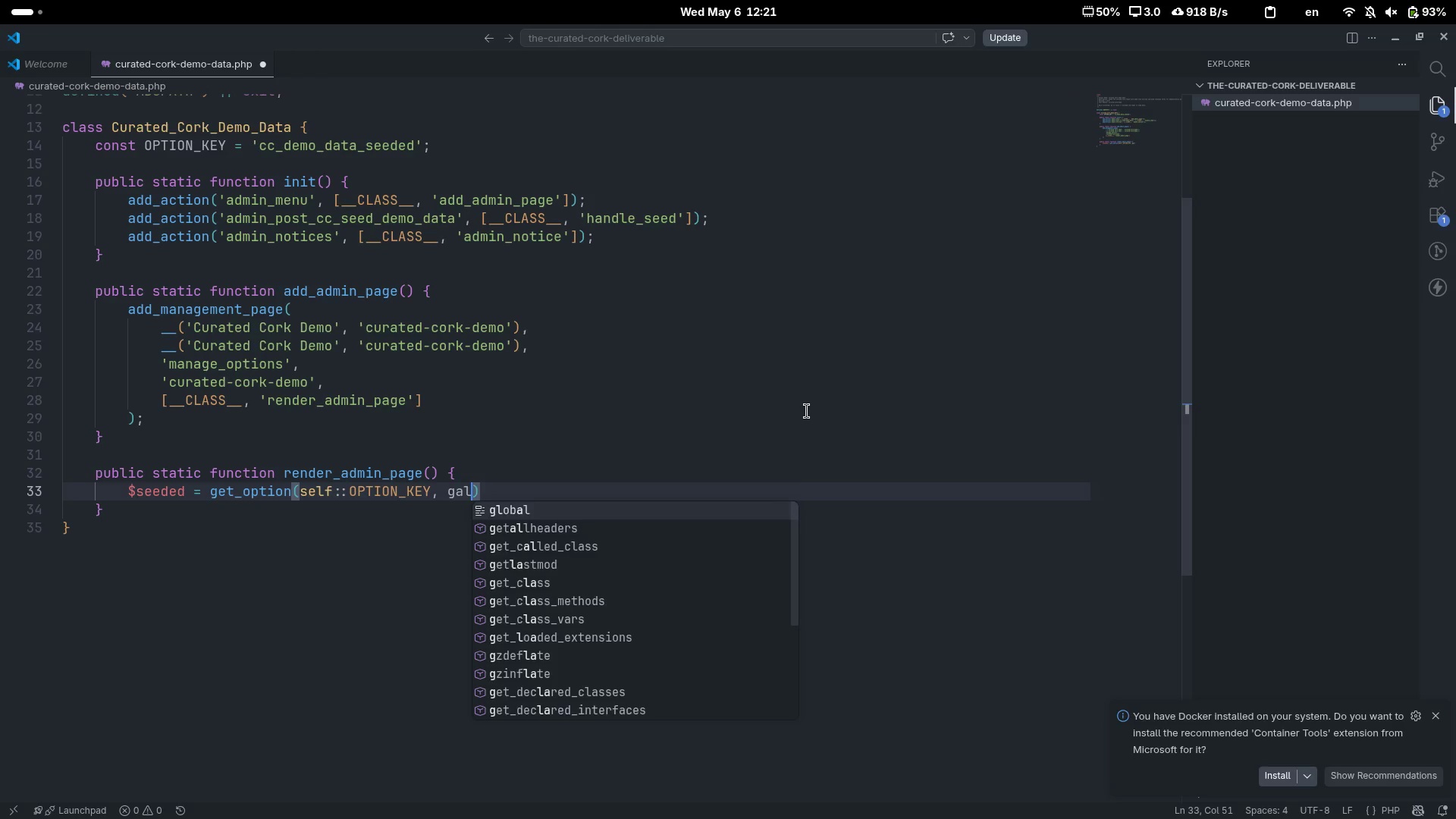 
key(Control+Backspace)
 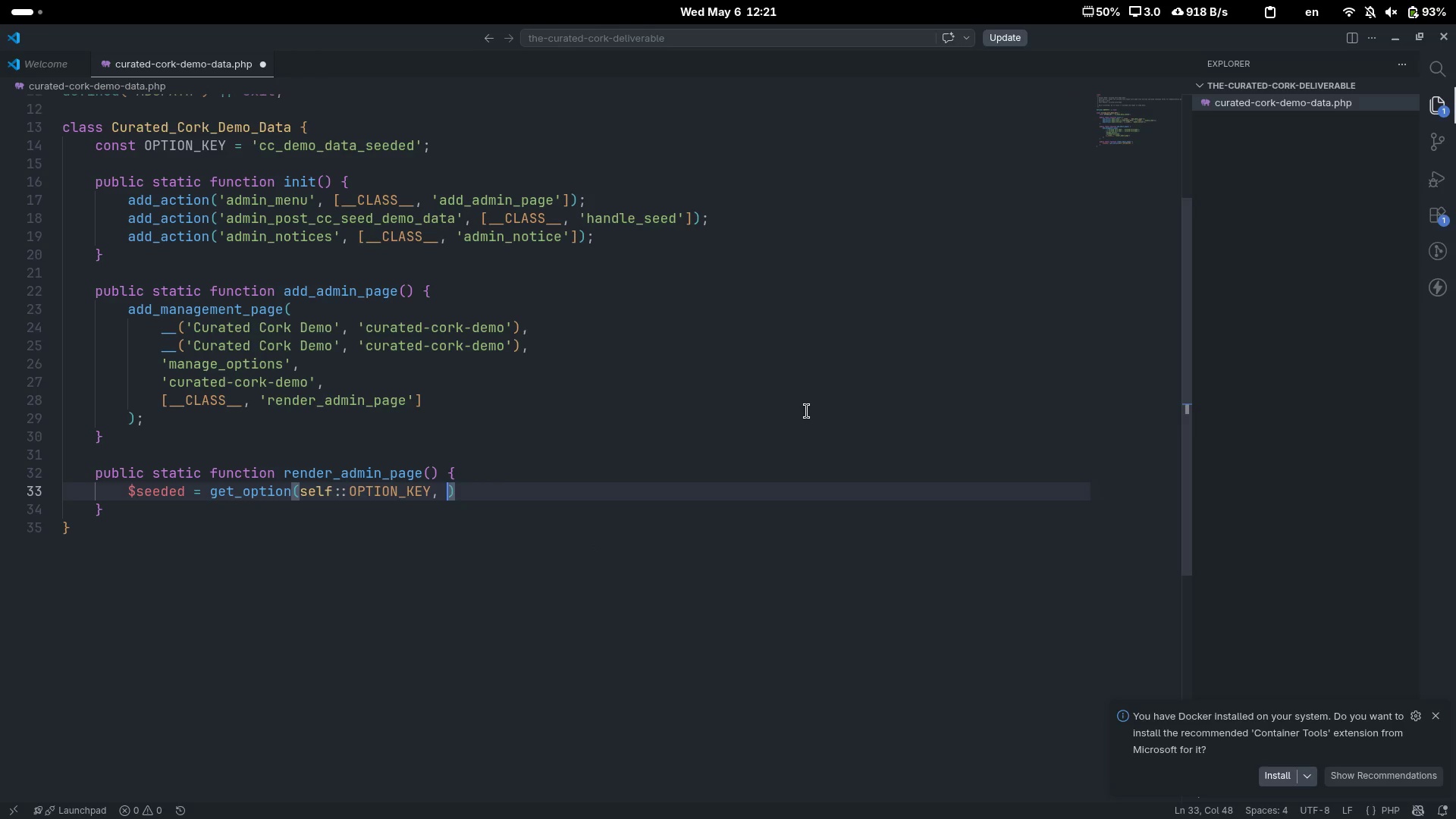 
type(false)
 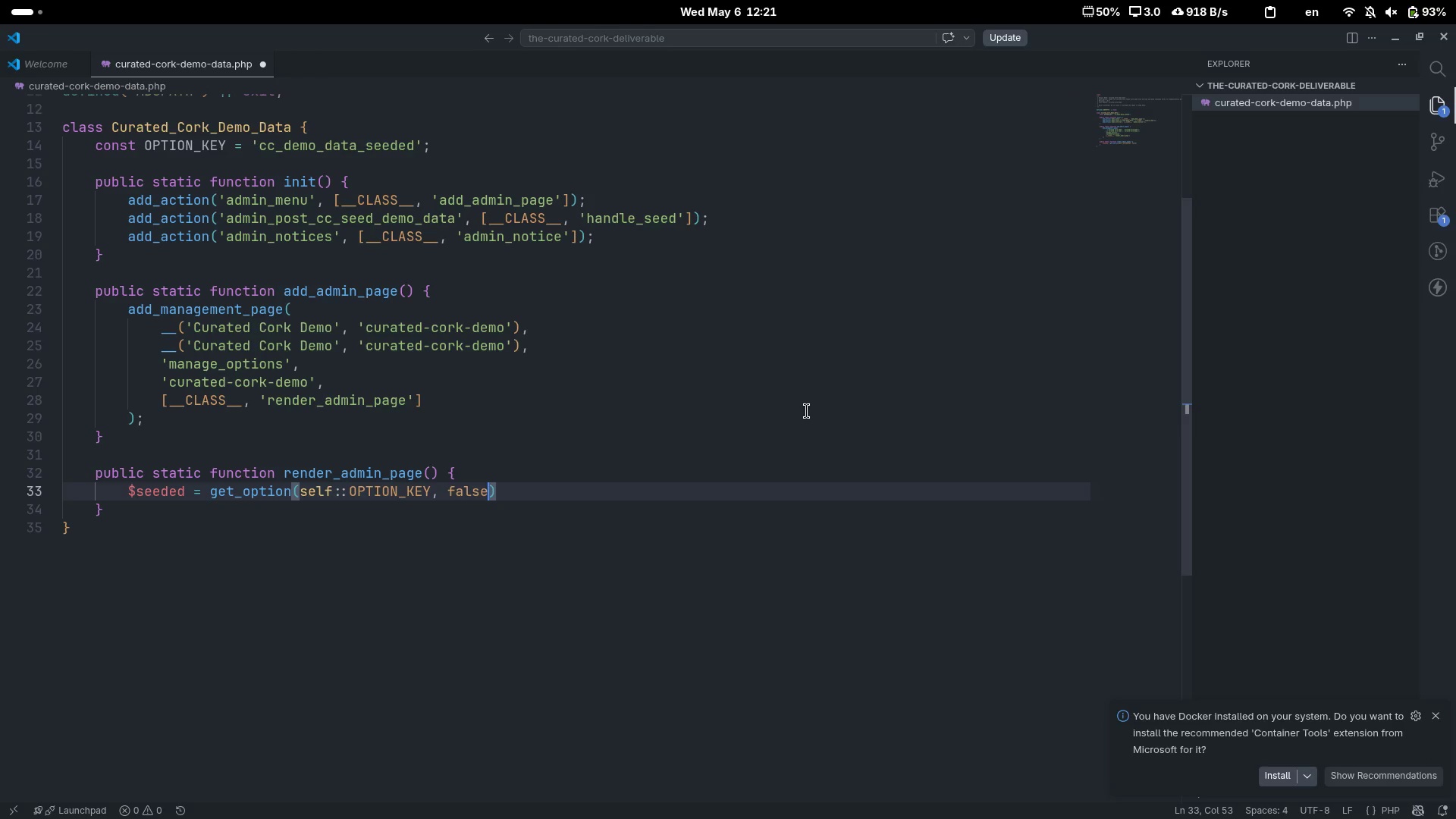 
key(Control+ControlLeft)
 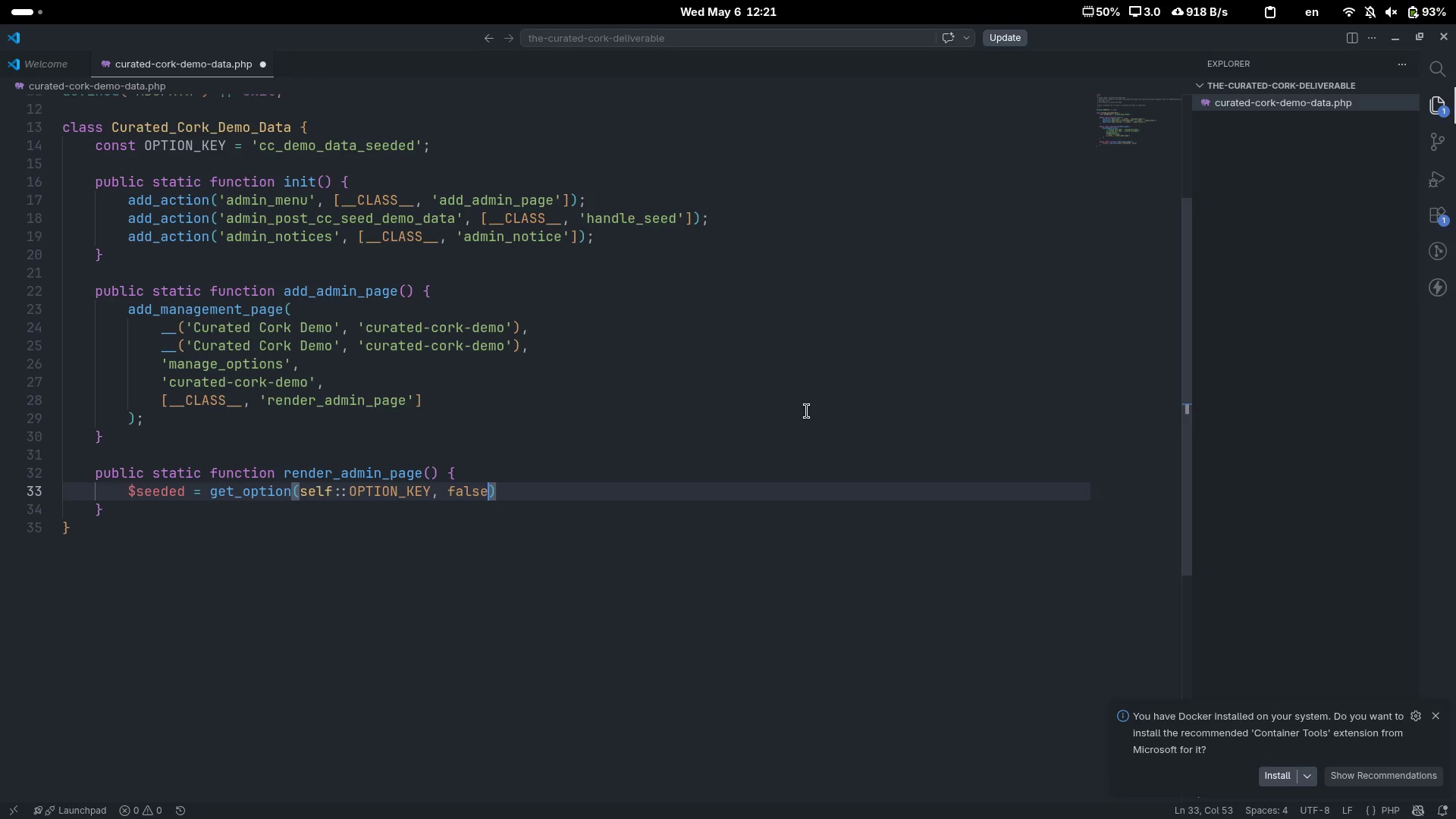 
key(Control+ArrowRight)
 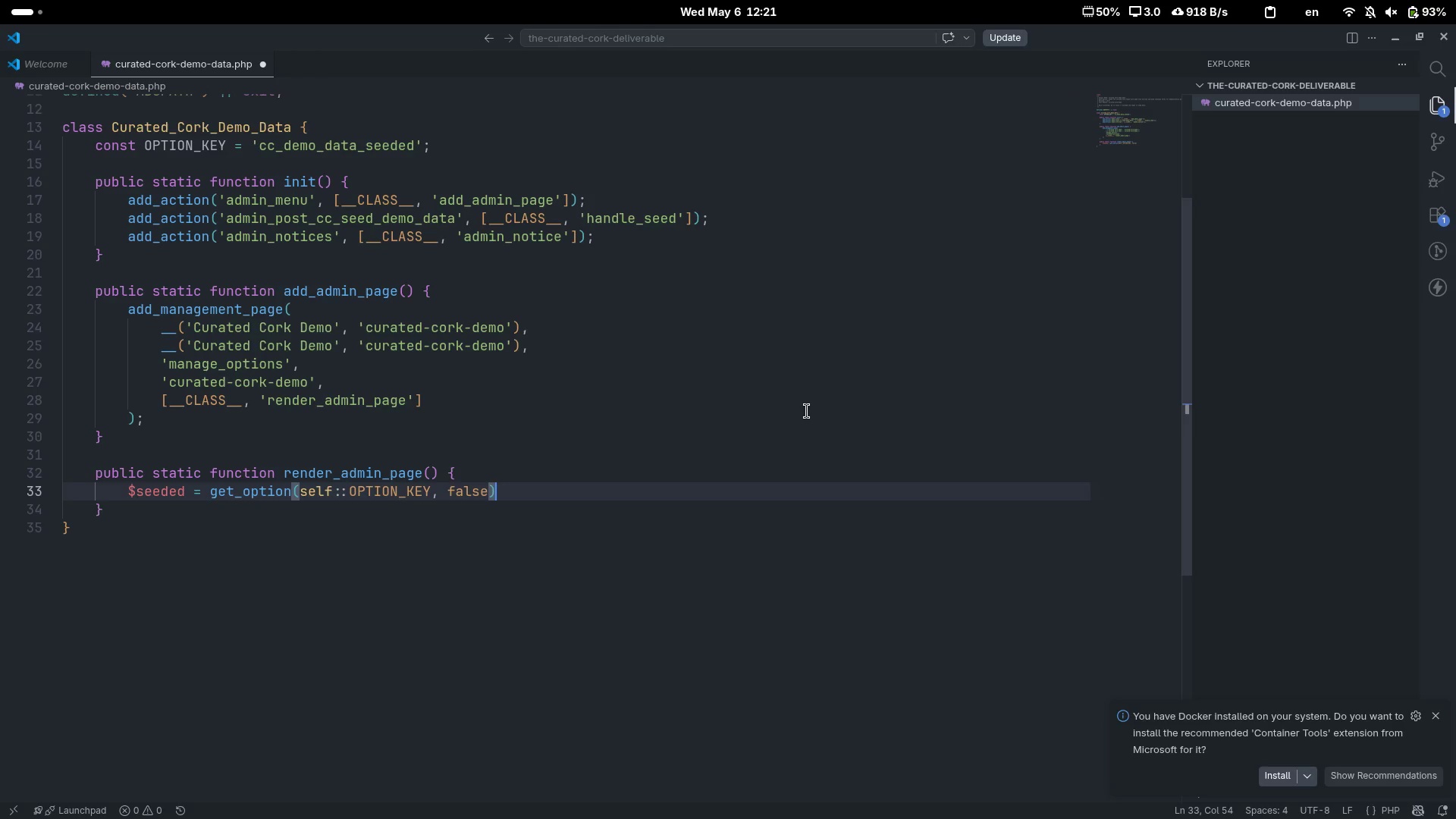 
key(Comma)
 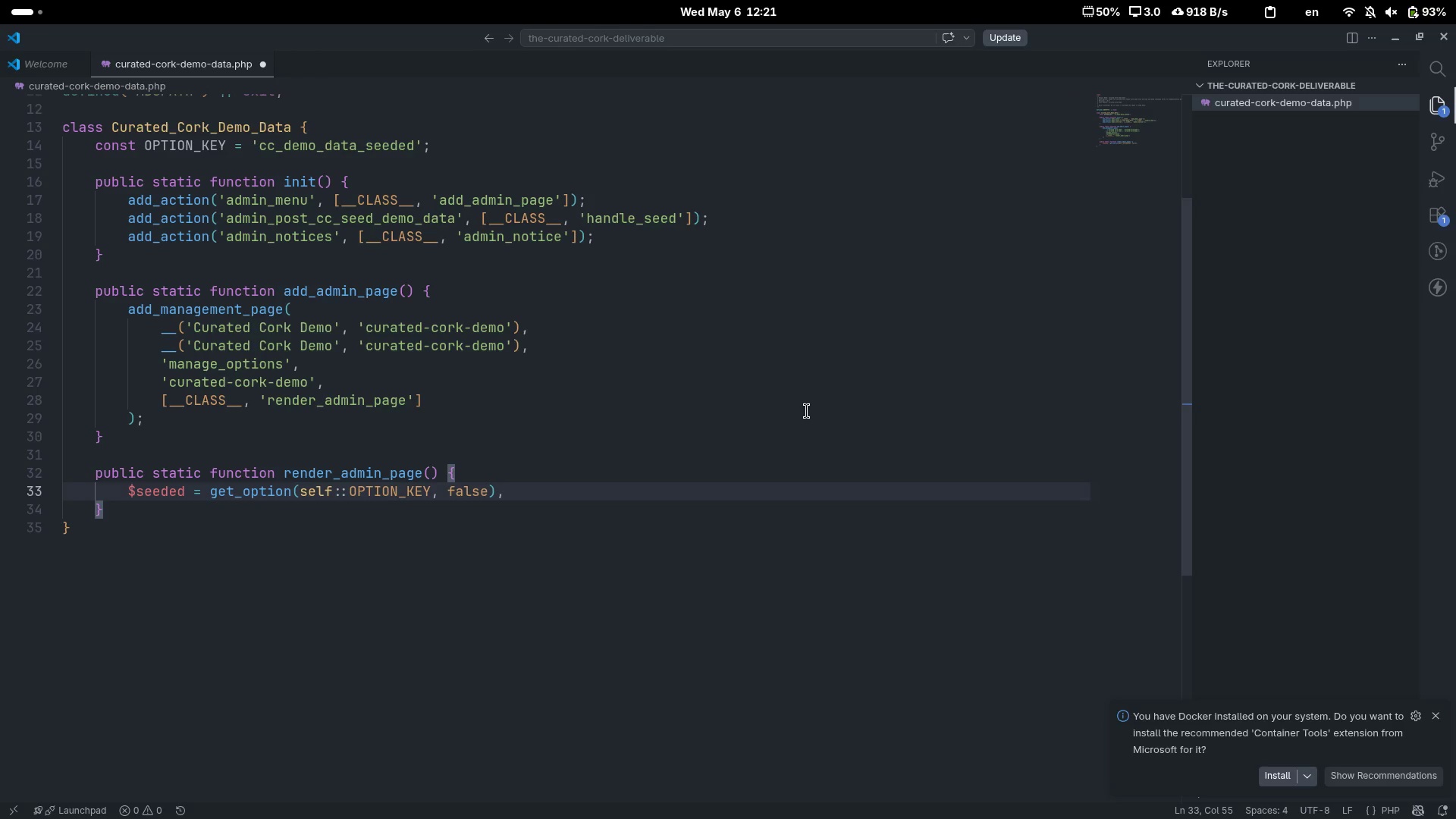 
key(Backspace)
 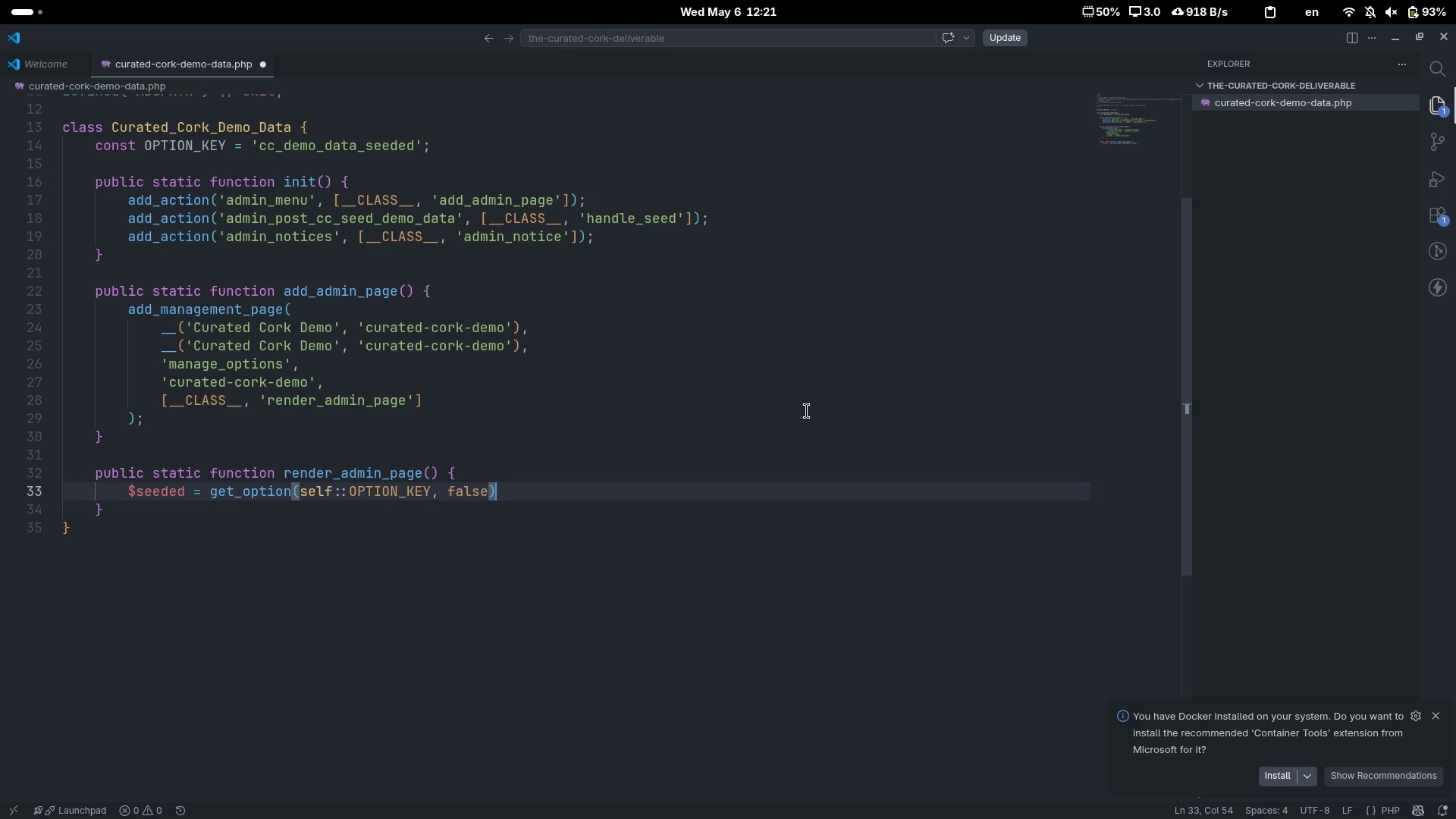 
key(Semicolon)
 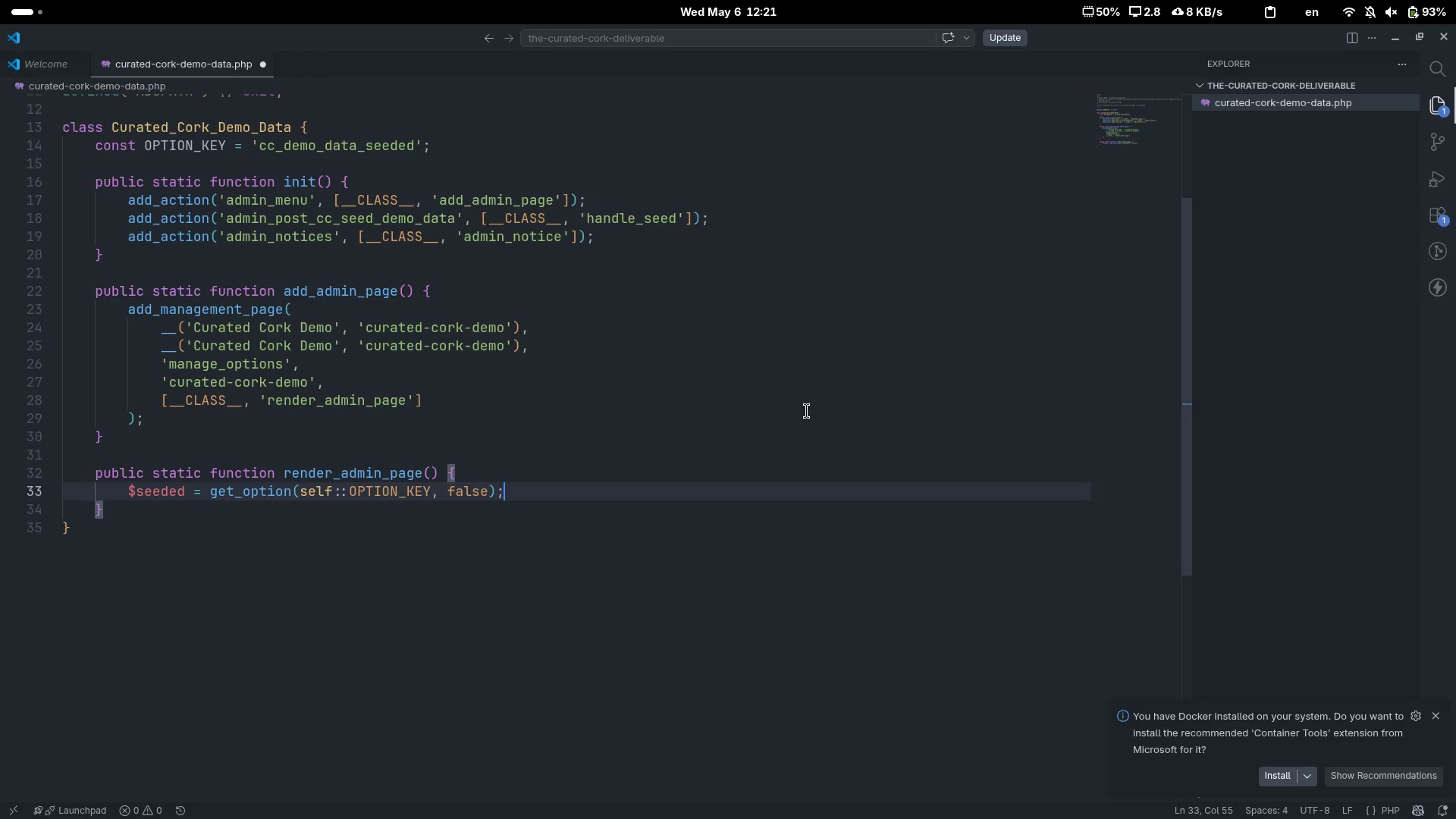 
key(Enter)
 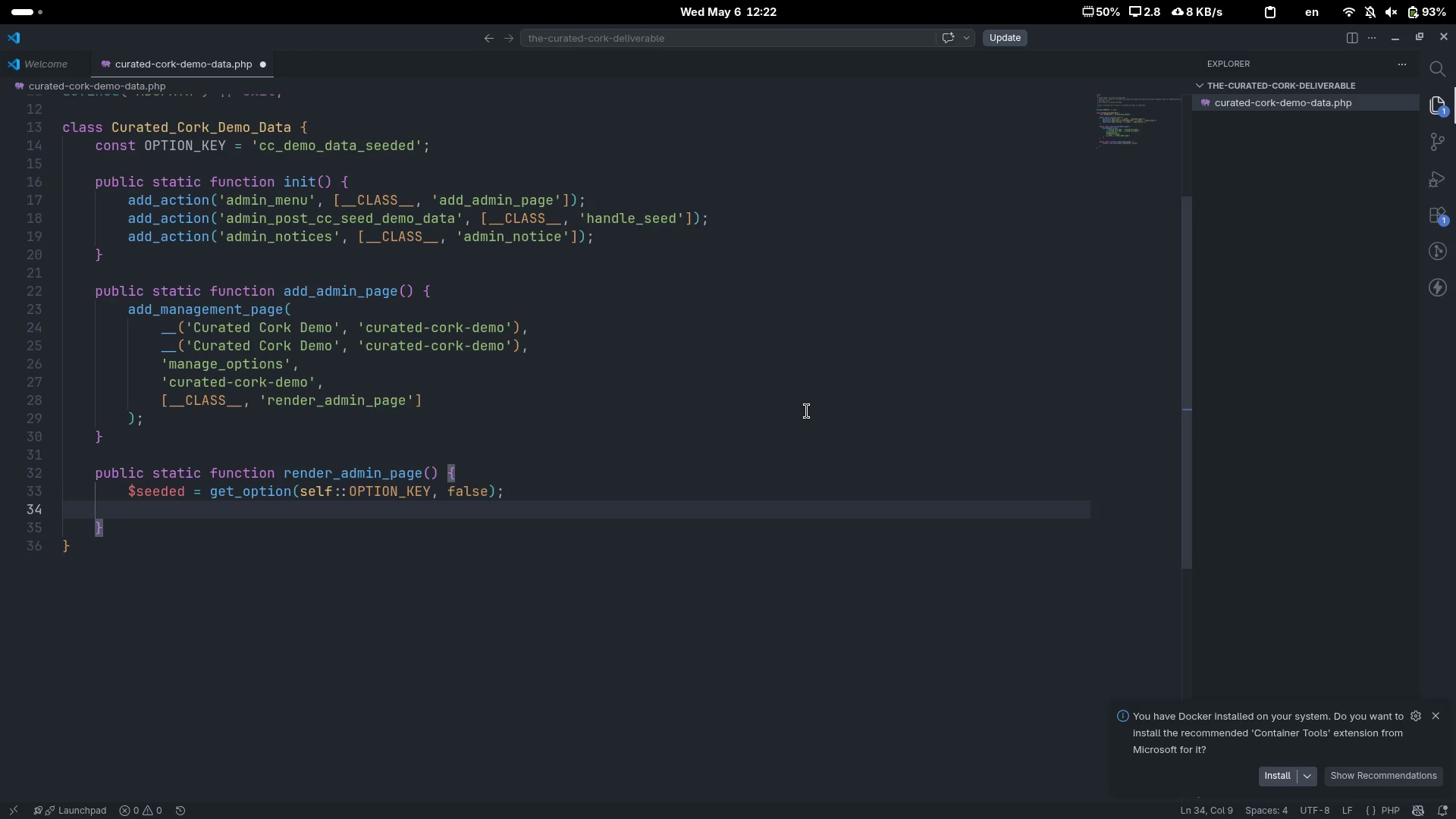 
key(Slash)
 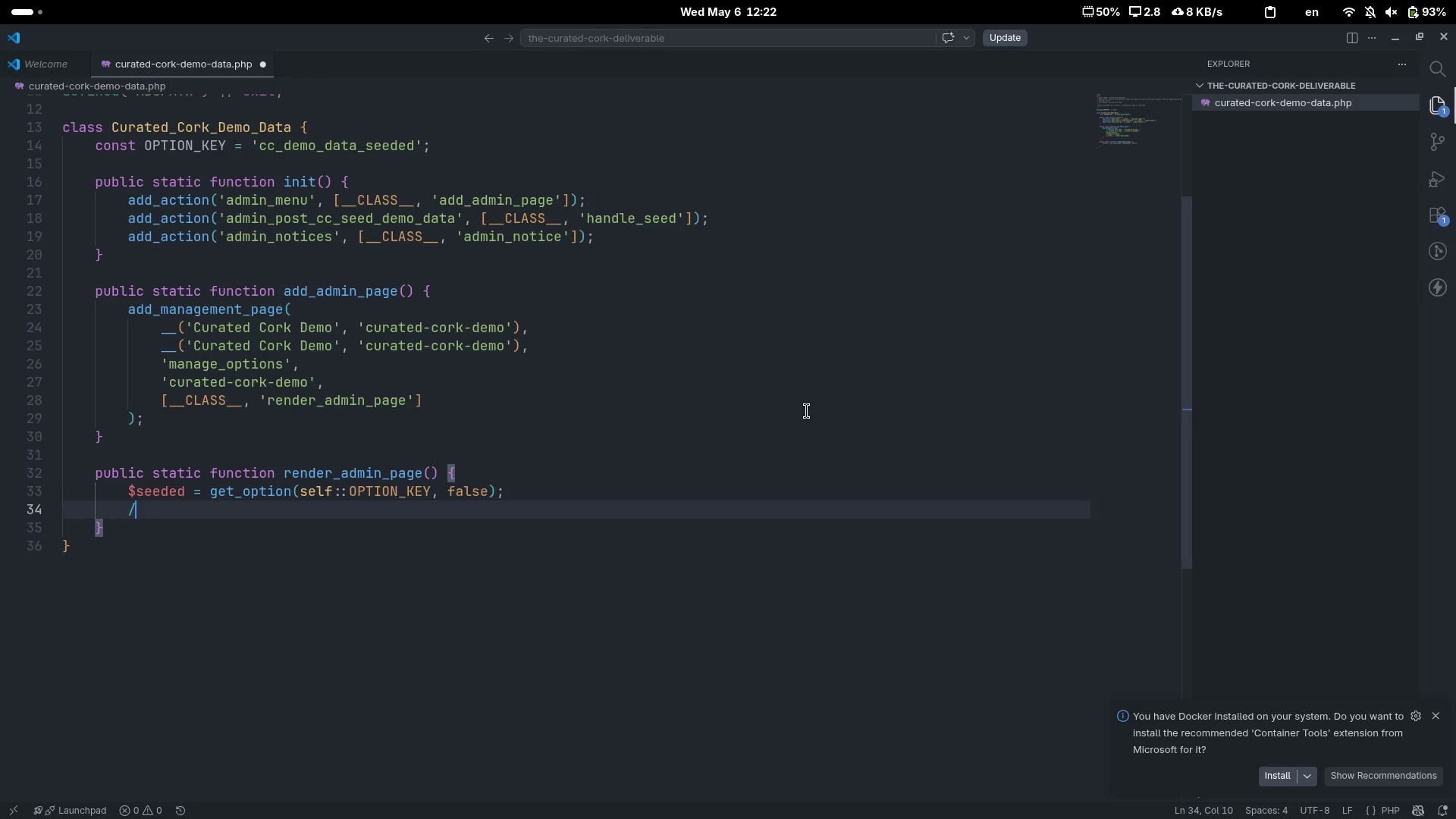 
key(Shift+Period)
 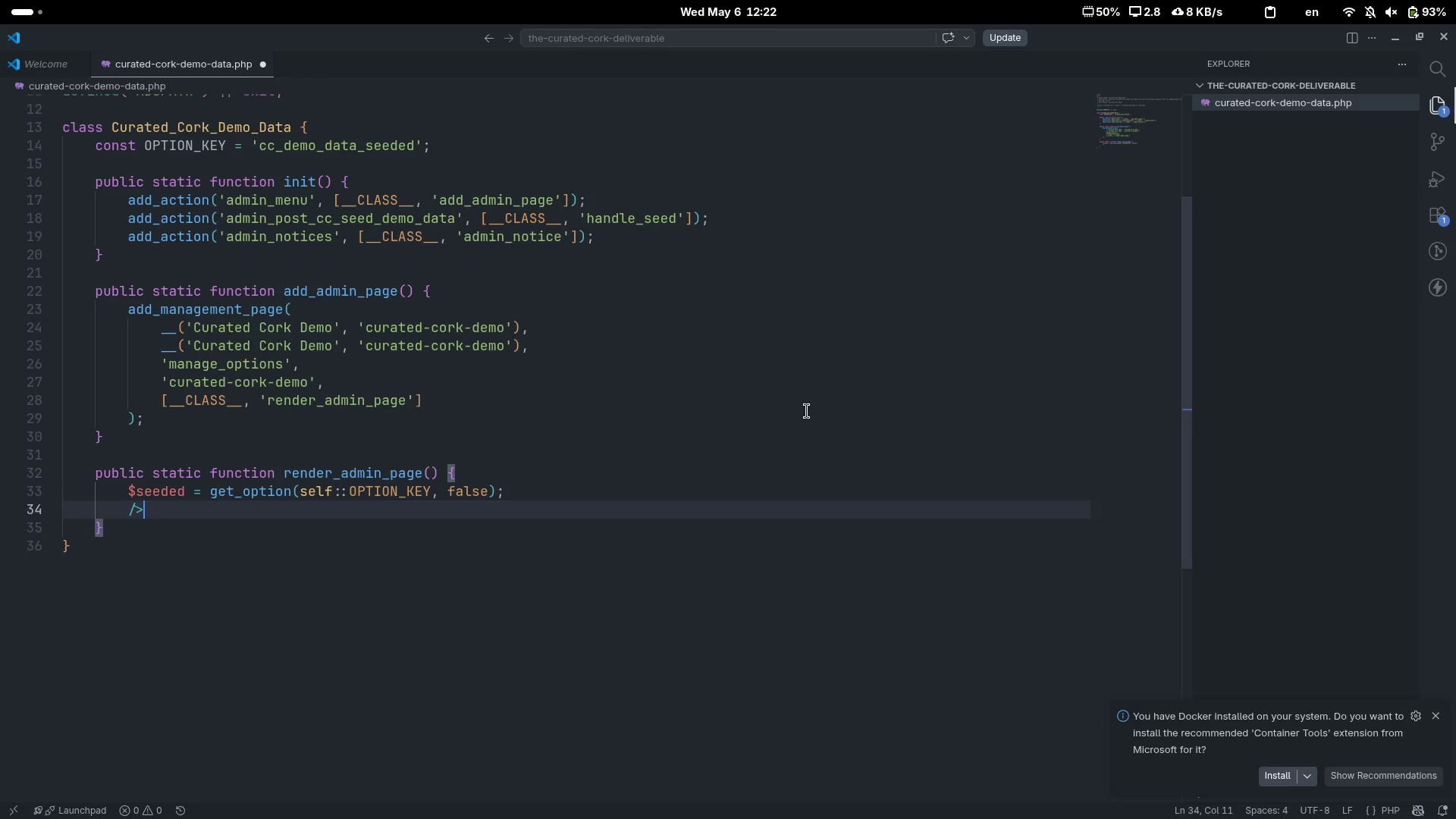 
key(Backspace)
 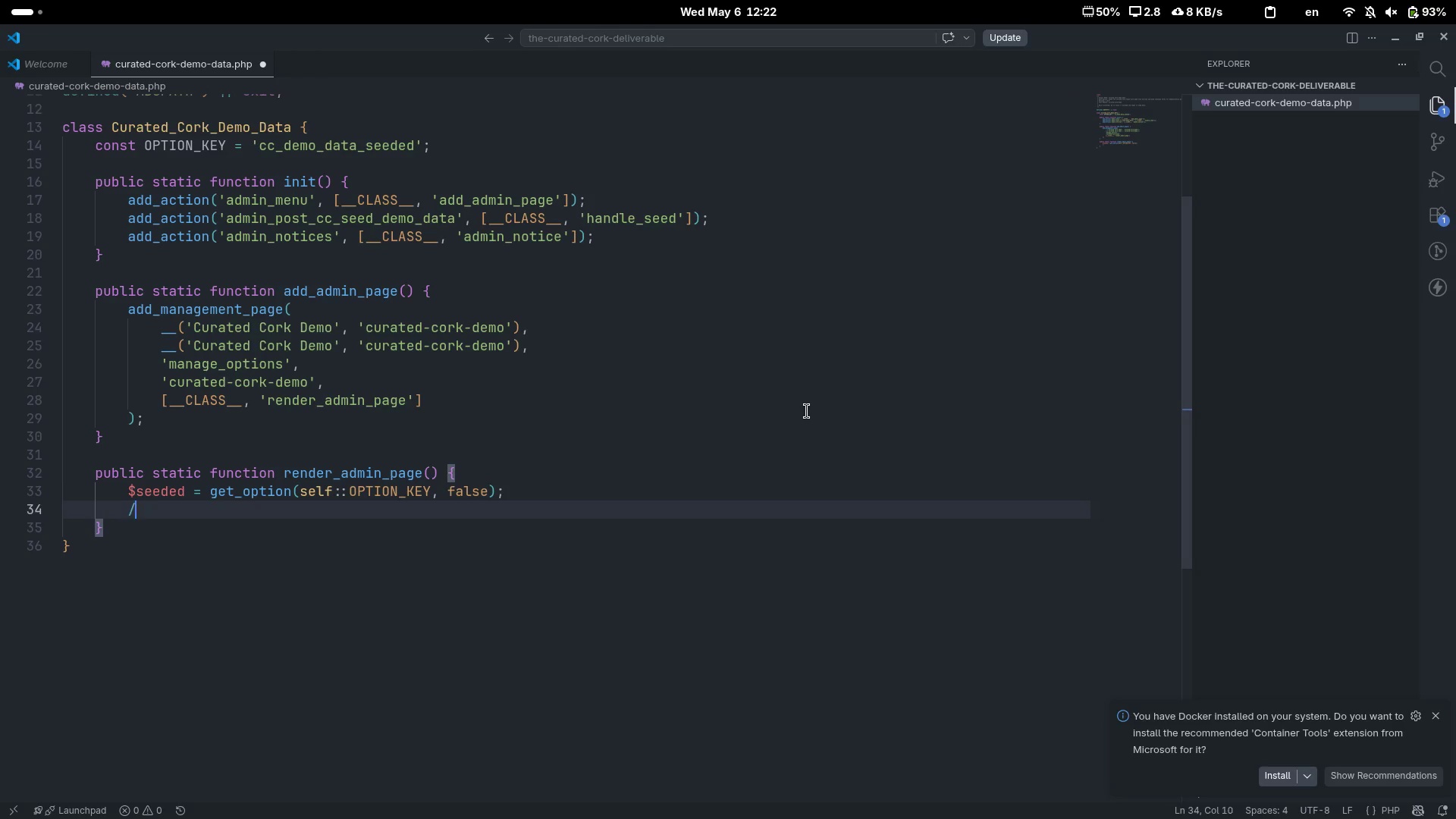 
key(Backspace)
 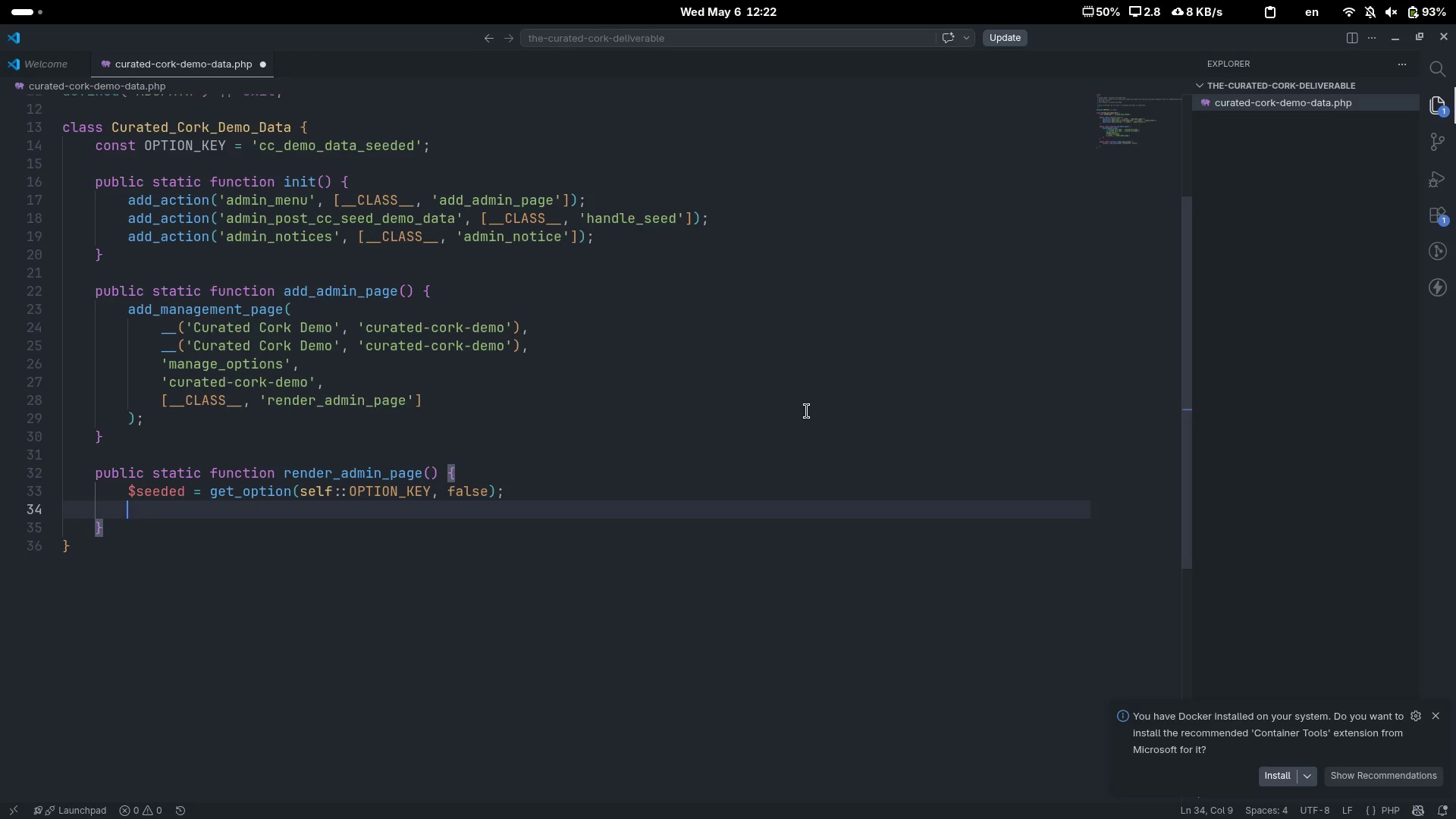 
key(Shift+Slash)
 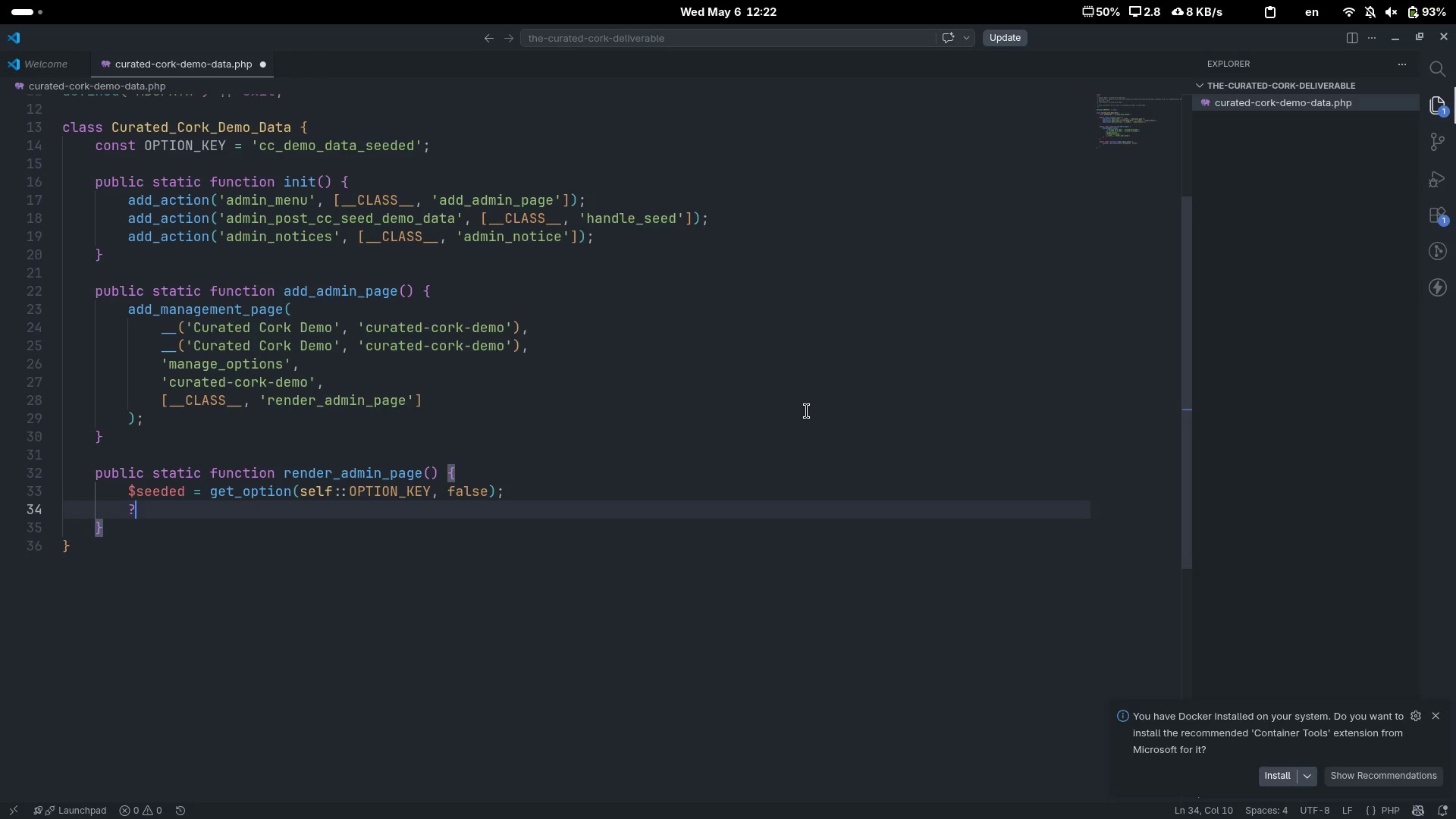 
key(Shift+ShiftLeft)
 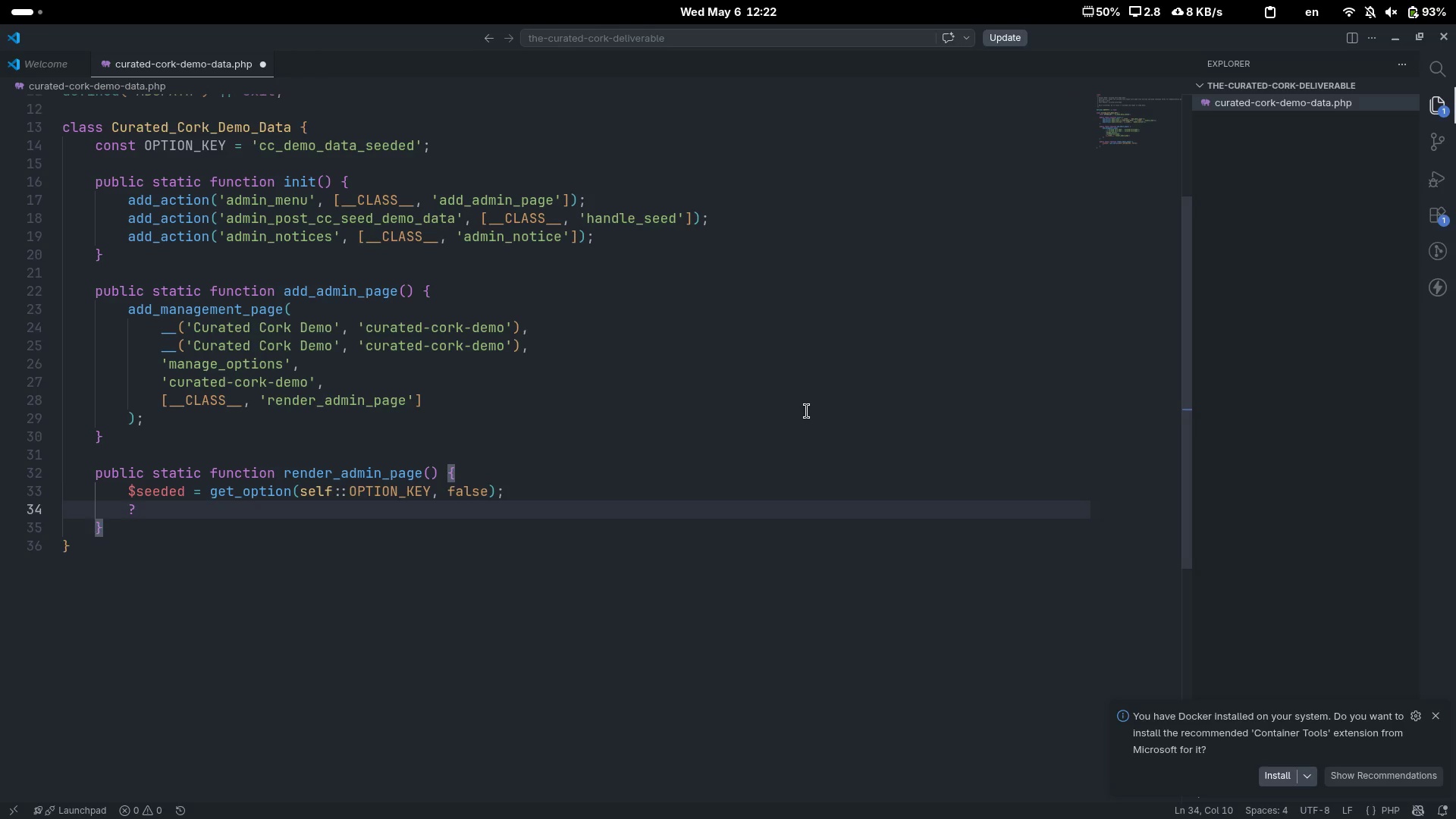 
key(Shift+Period)
 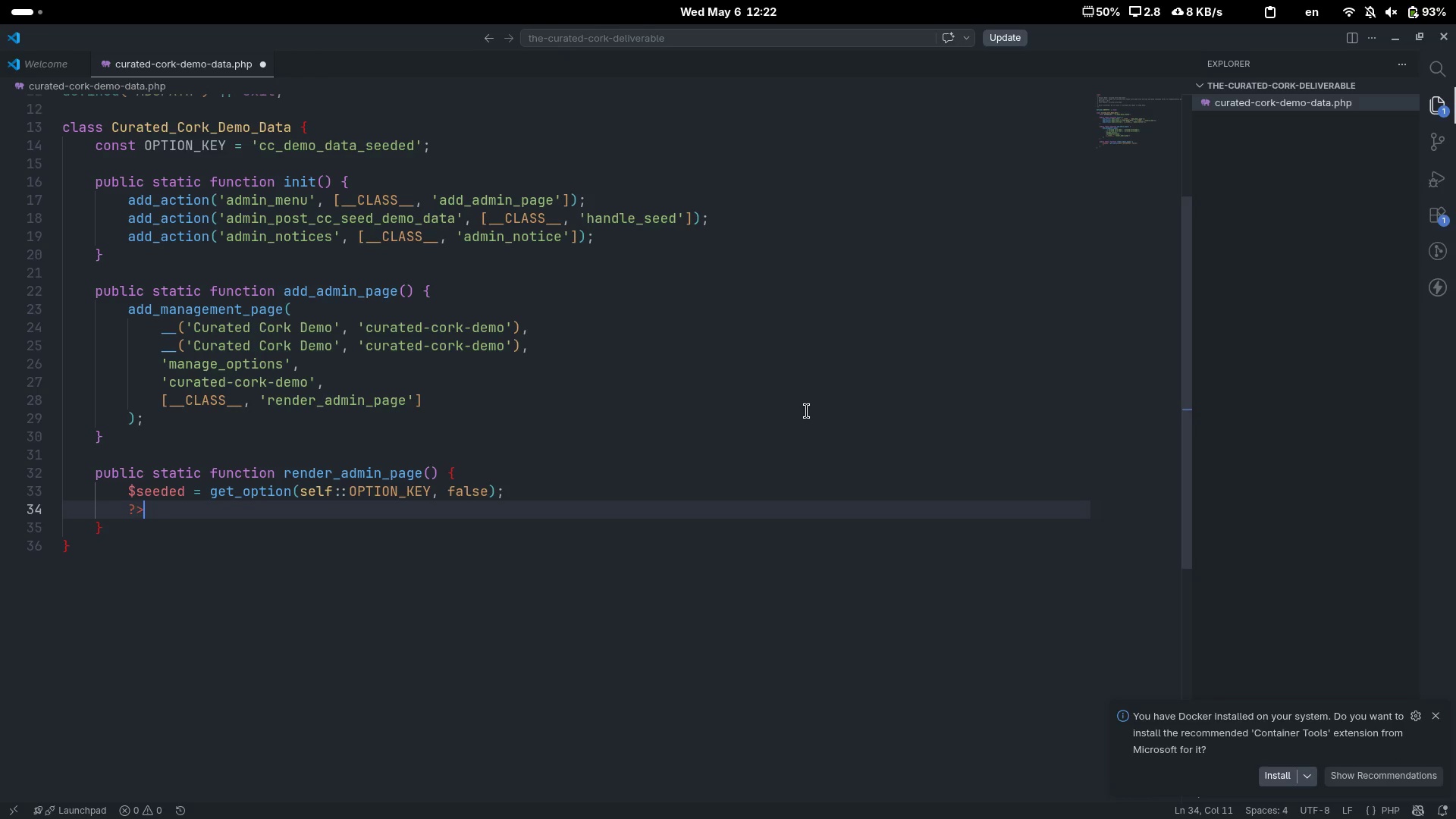 
key(Enter)
 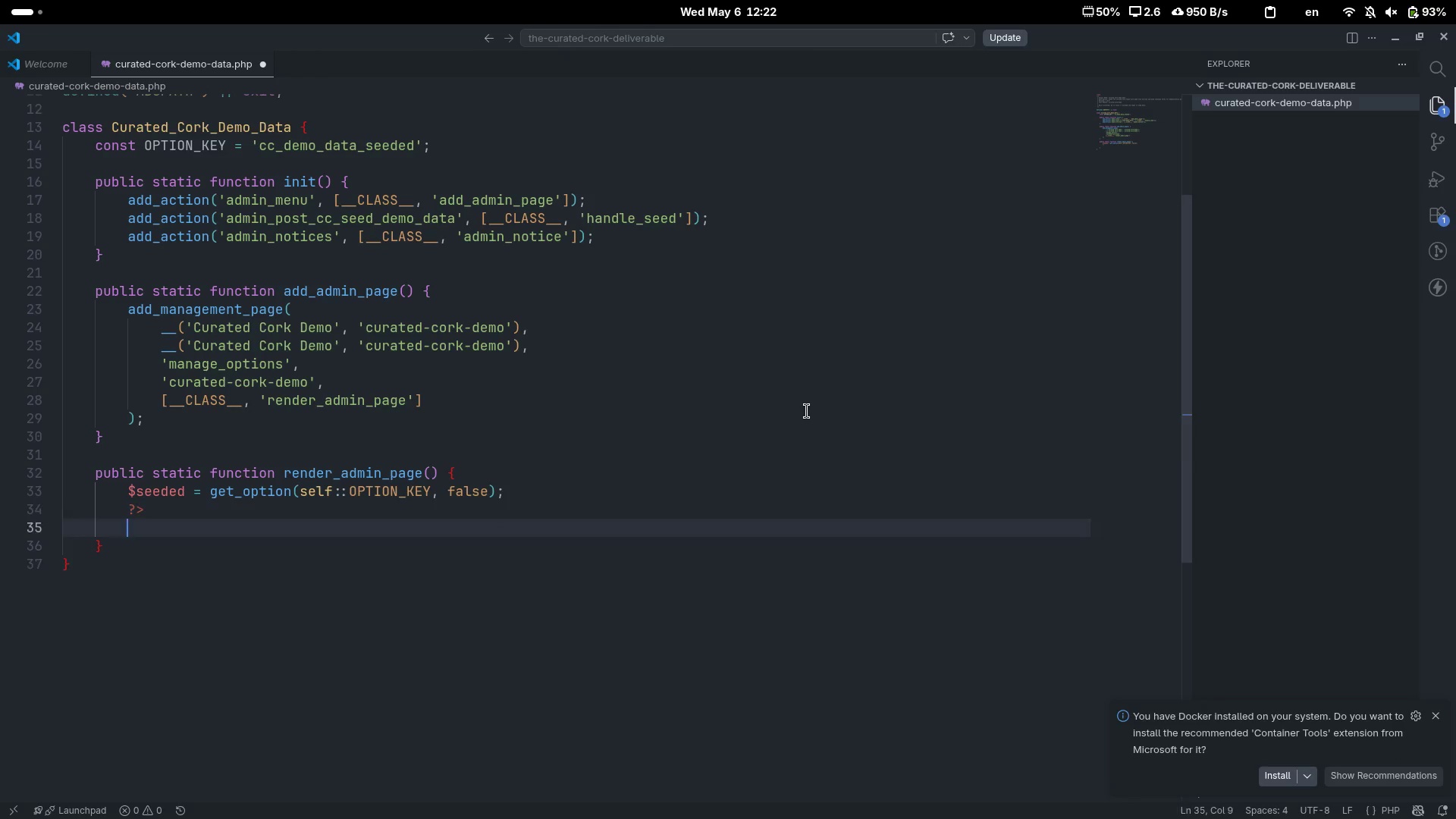 
key(Enter)
 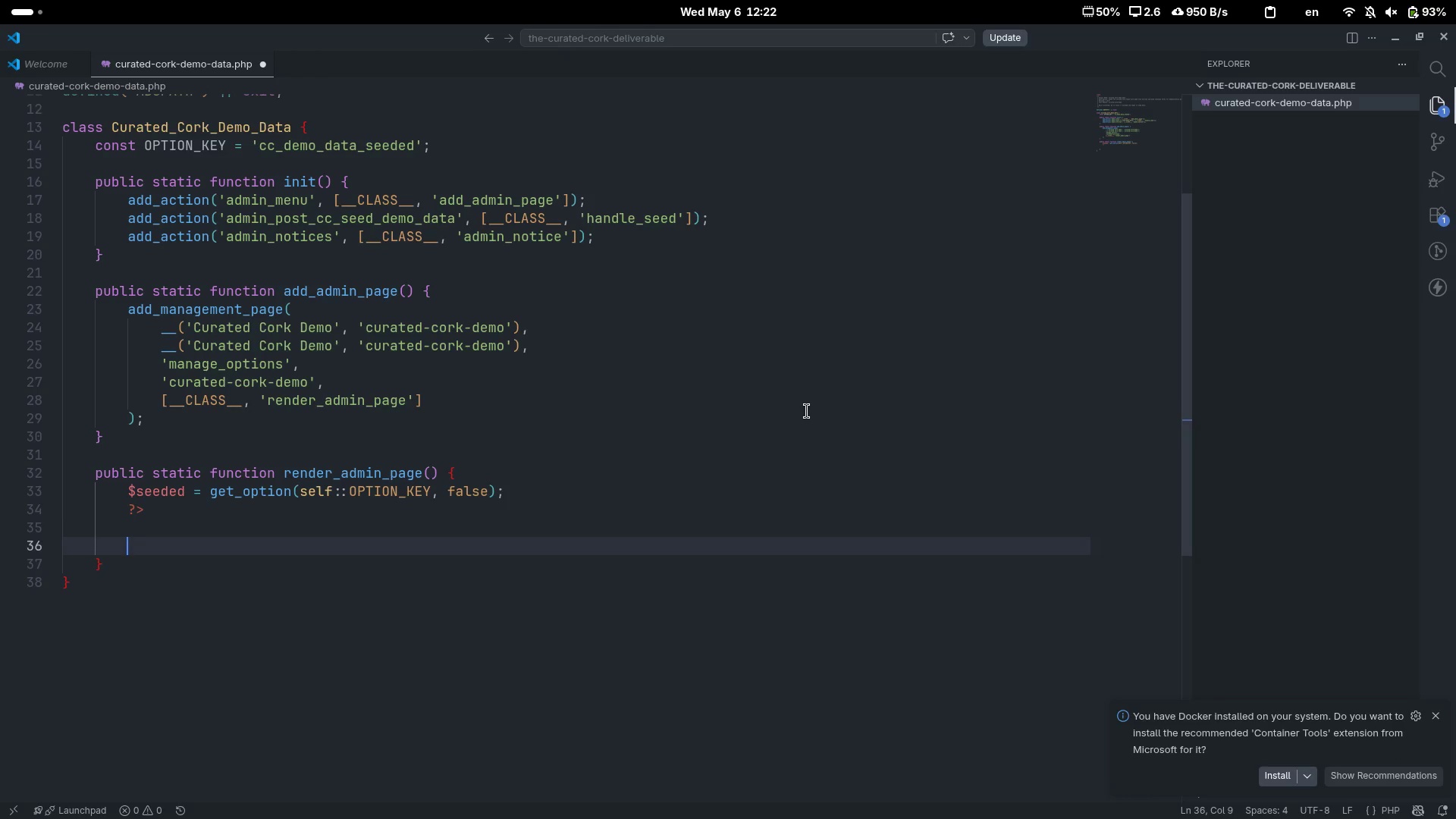 
key(Shift+Period)
 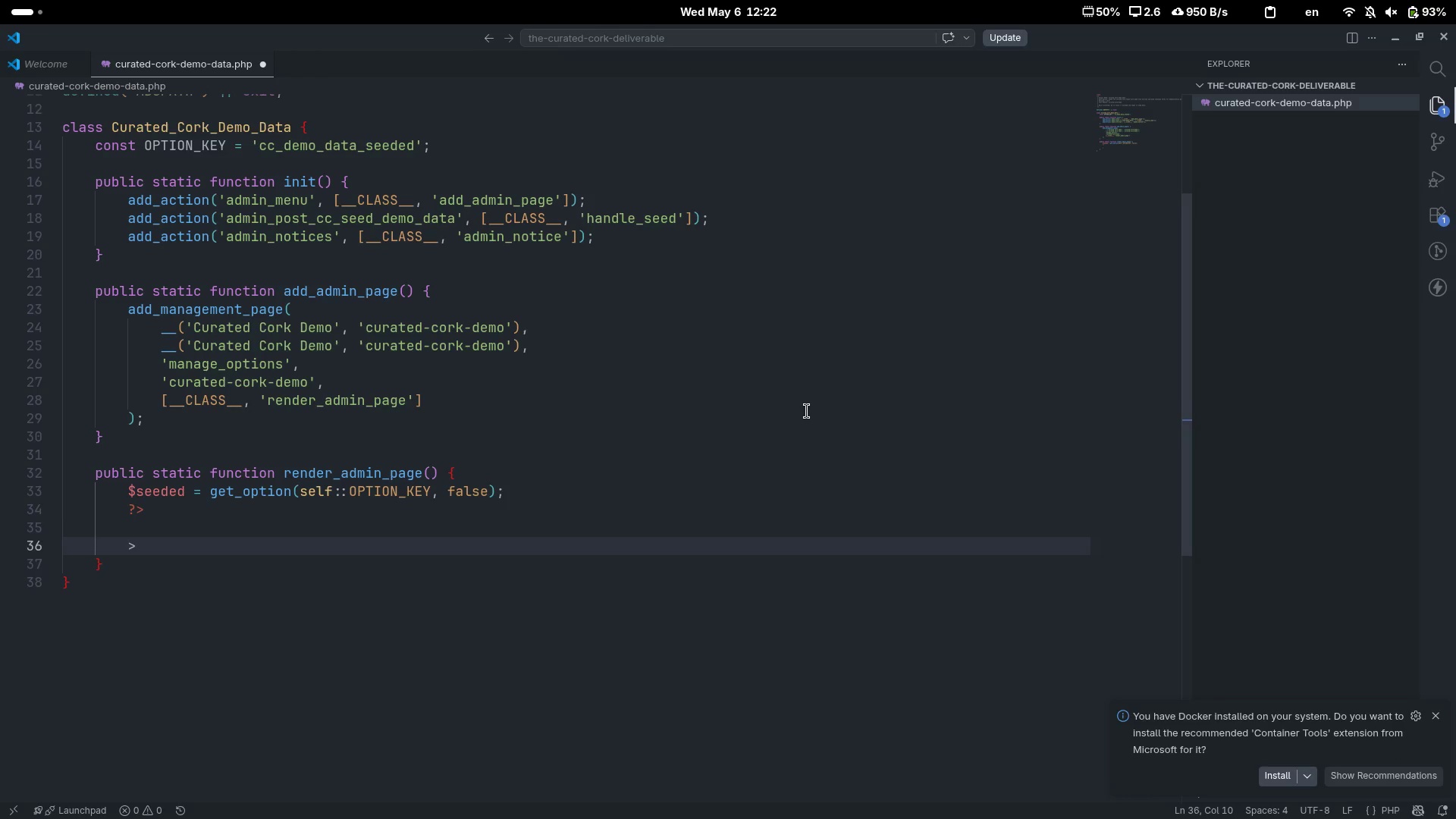 
key(Backspace)
 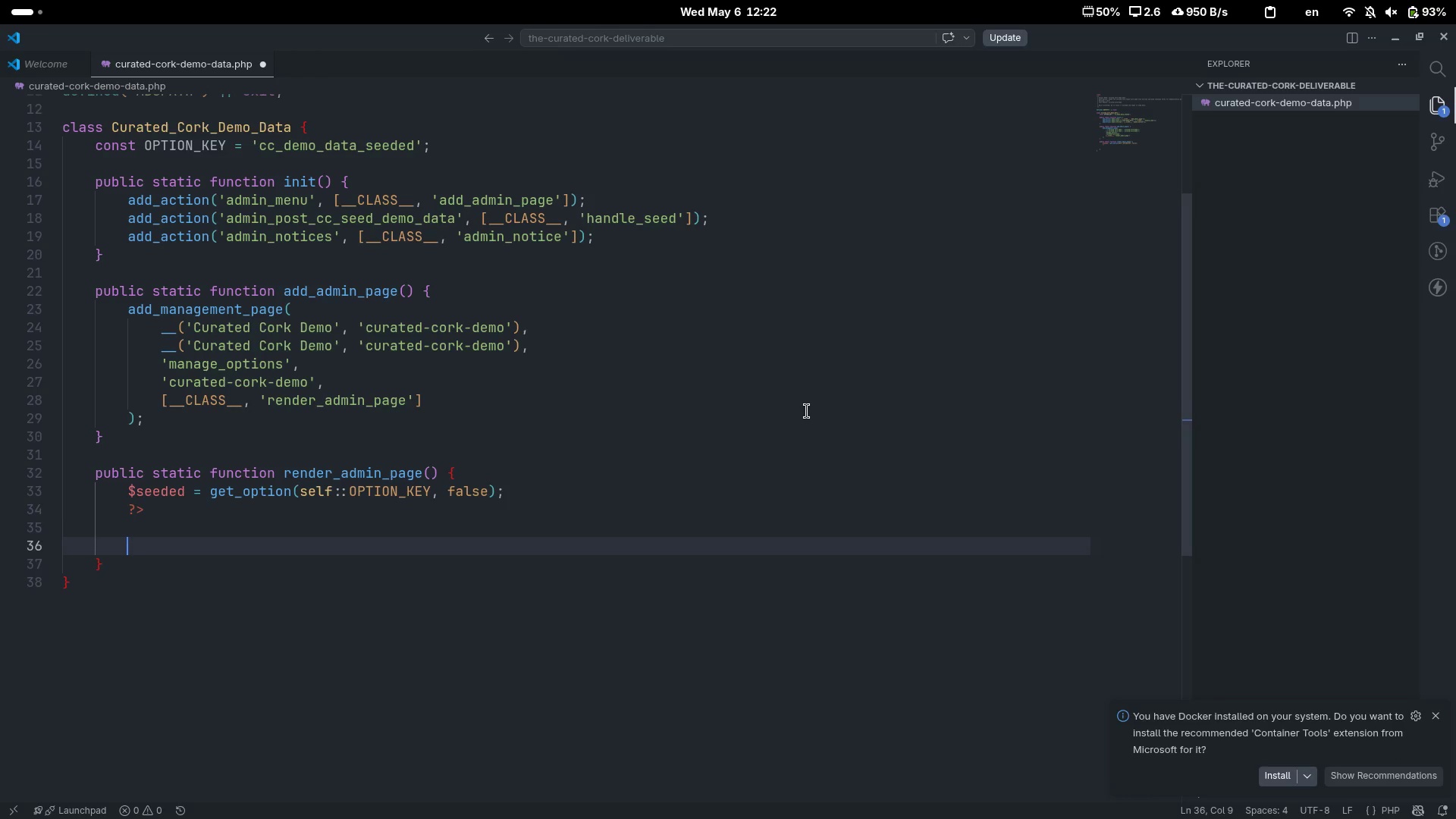 
hold_key(key=ShiftLeft, duration=1.34)
 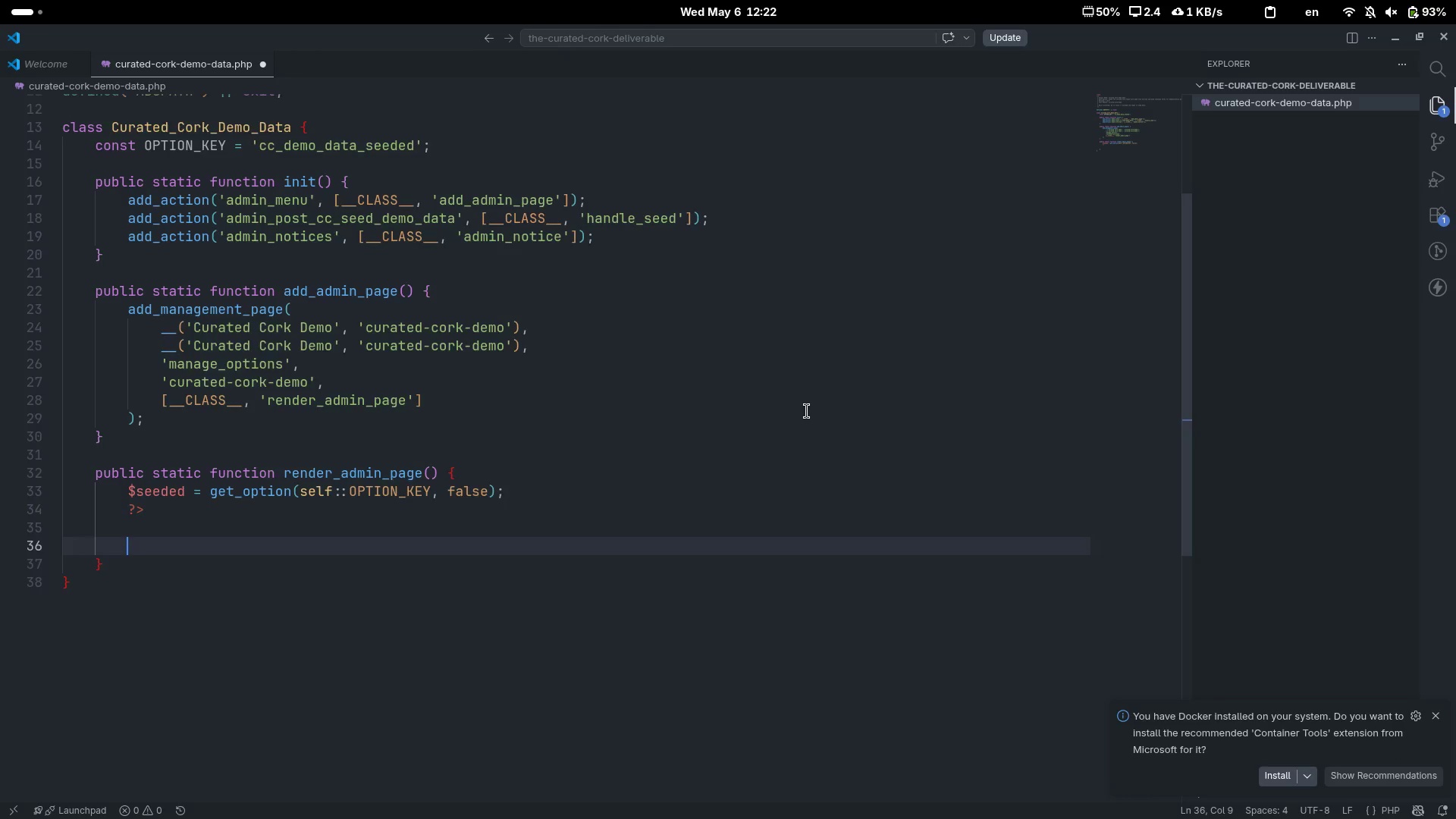 
scroll: coordinate [807, 411], scroll_direction: up, amount: 9.0
 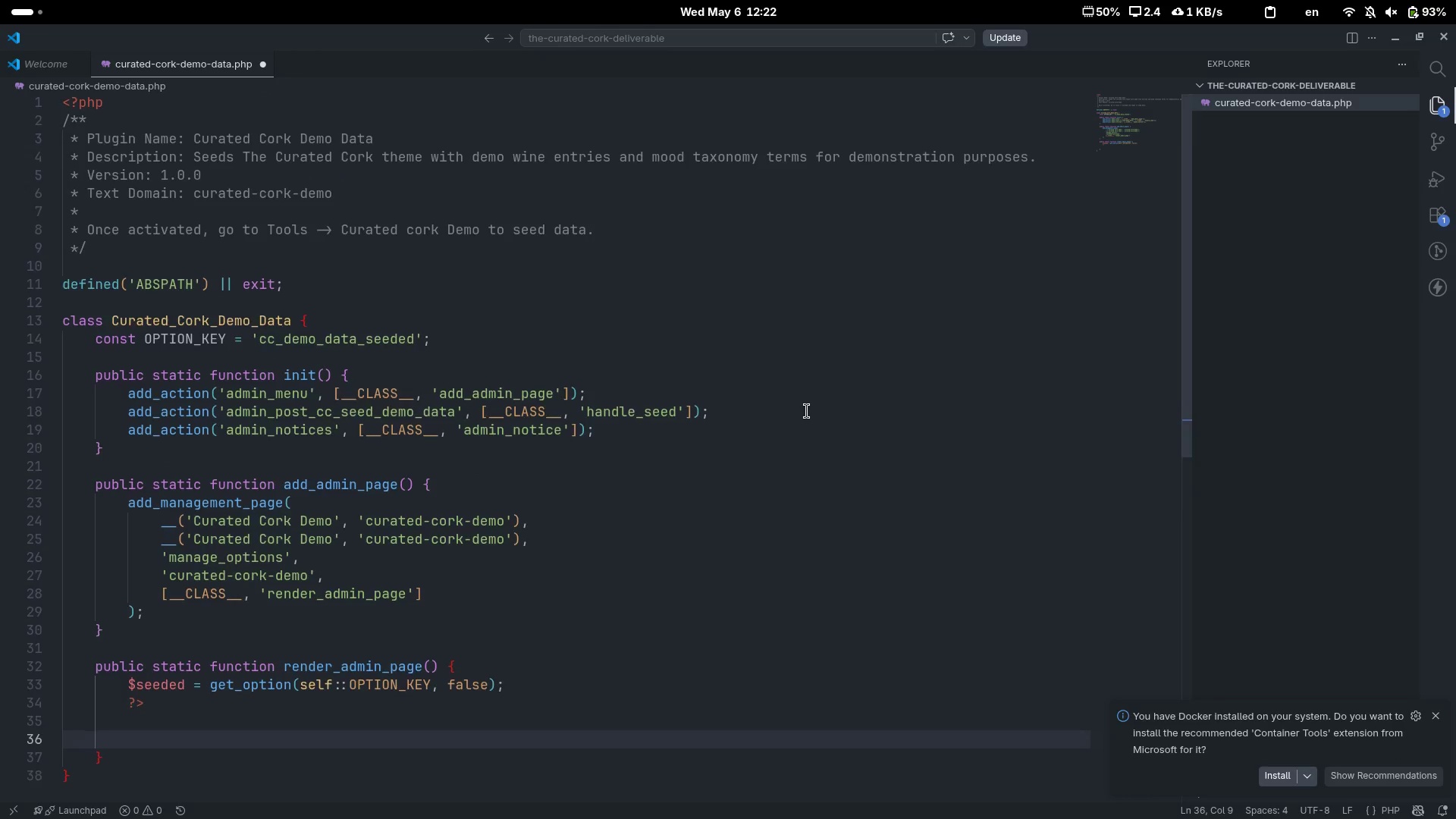 
scroll: coordinate [807, 411], scroll_direction: down, amount: 2.0
 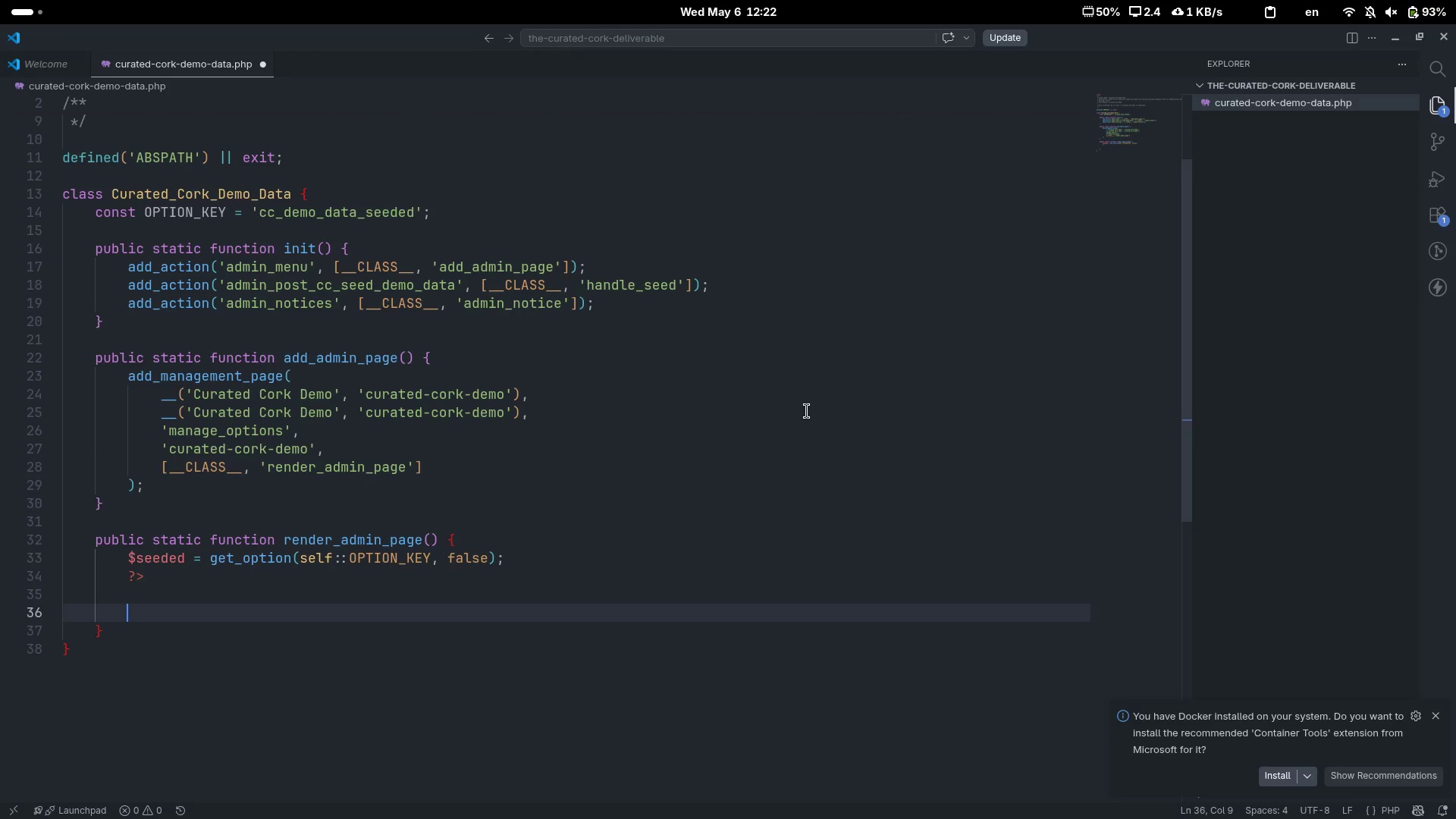 
key(Shift+Comma)
 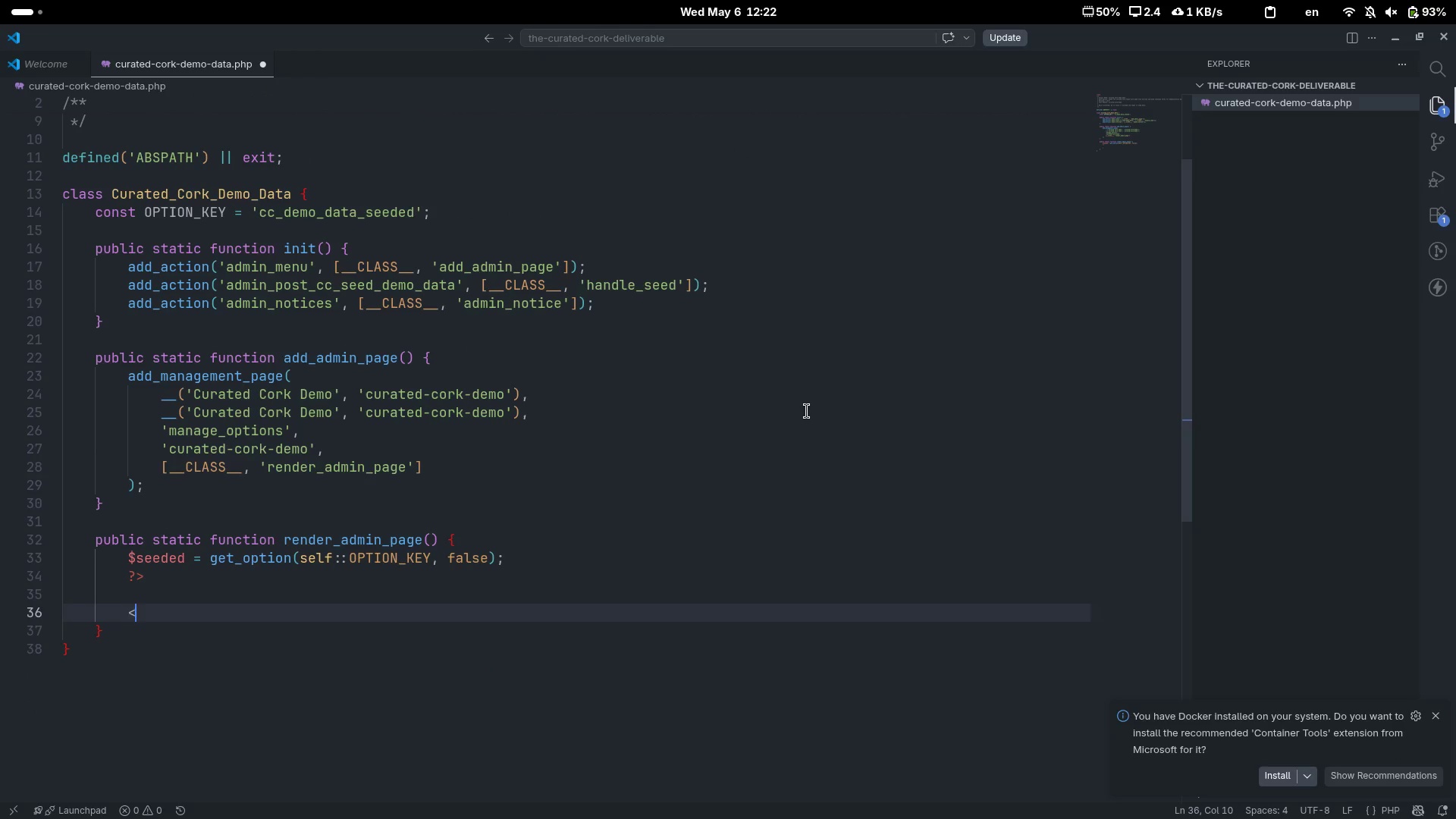 
key(Shift+Slash)
 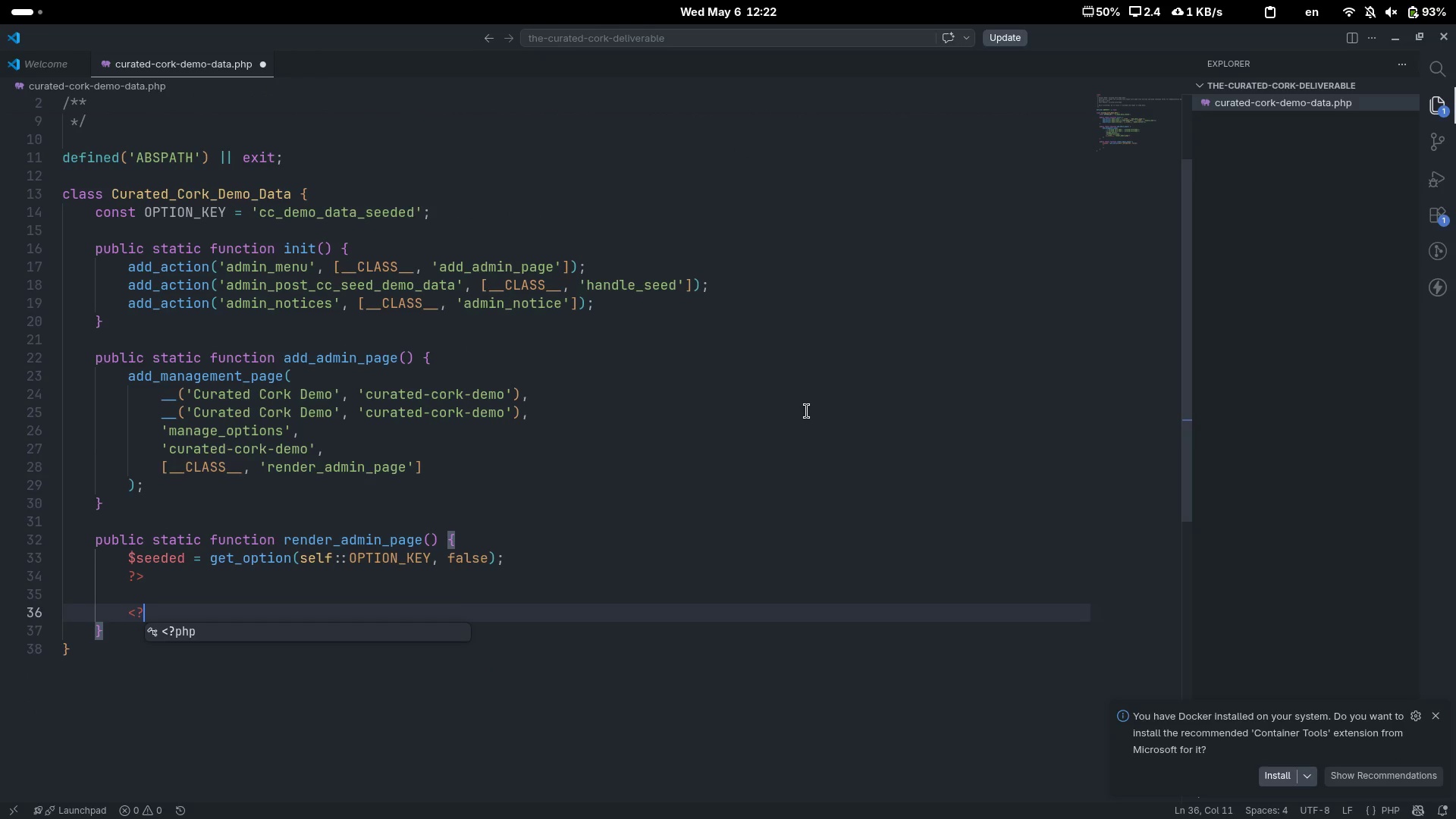 
key(Tab)
 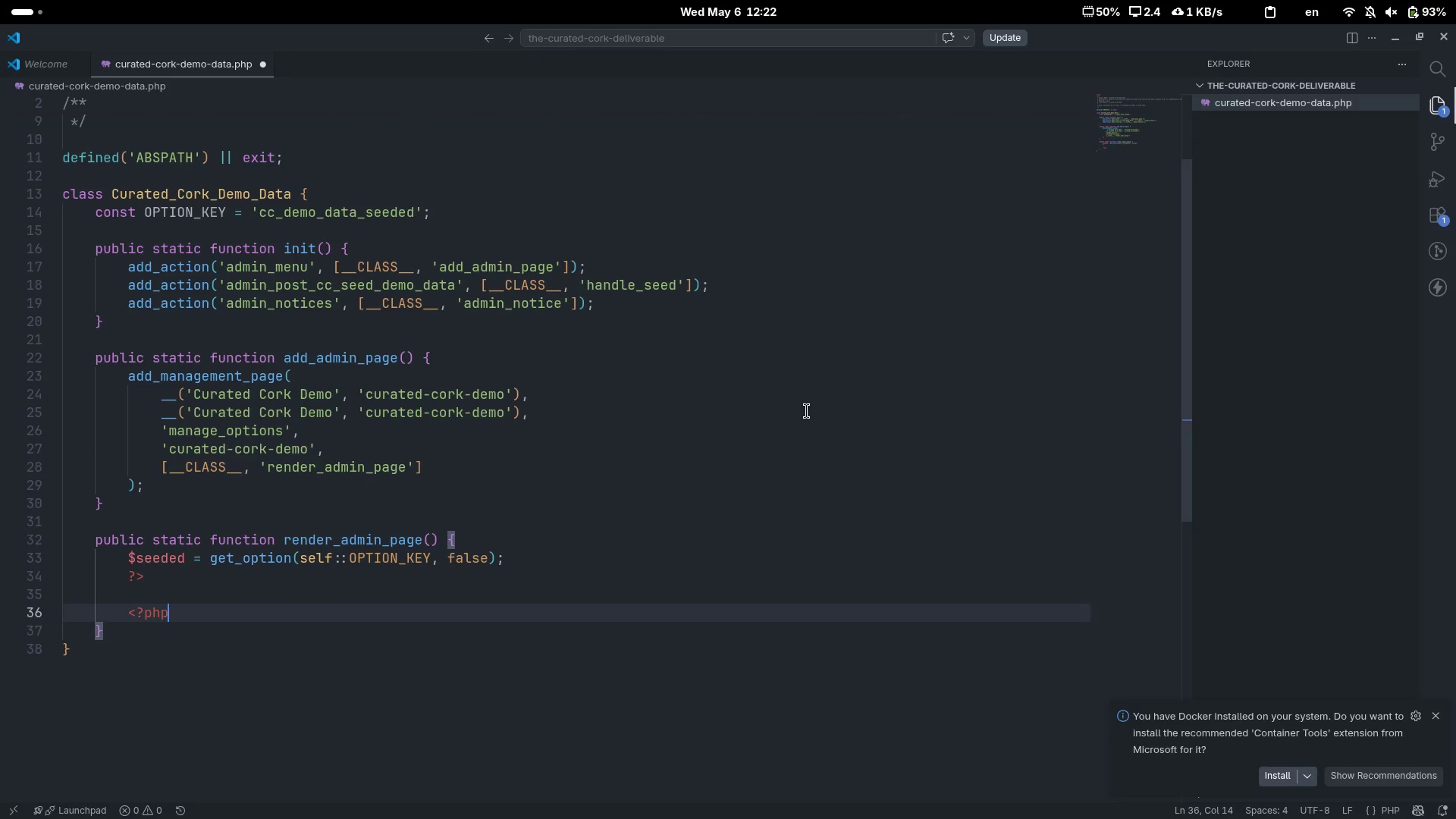 
key(ArrowUp)
 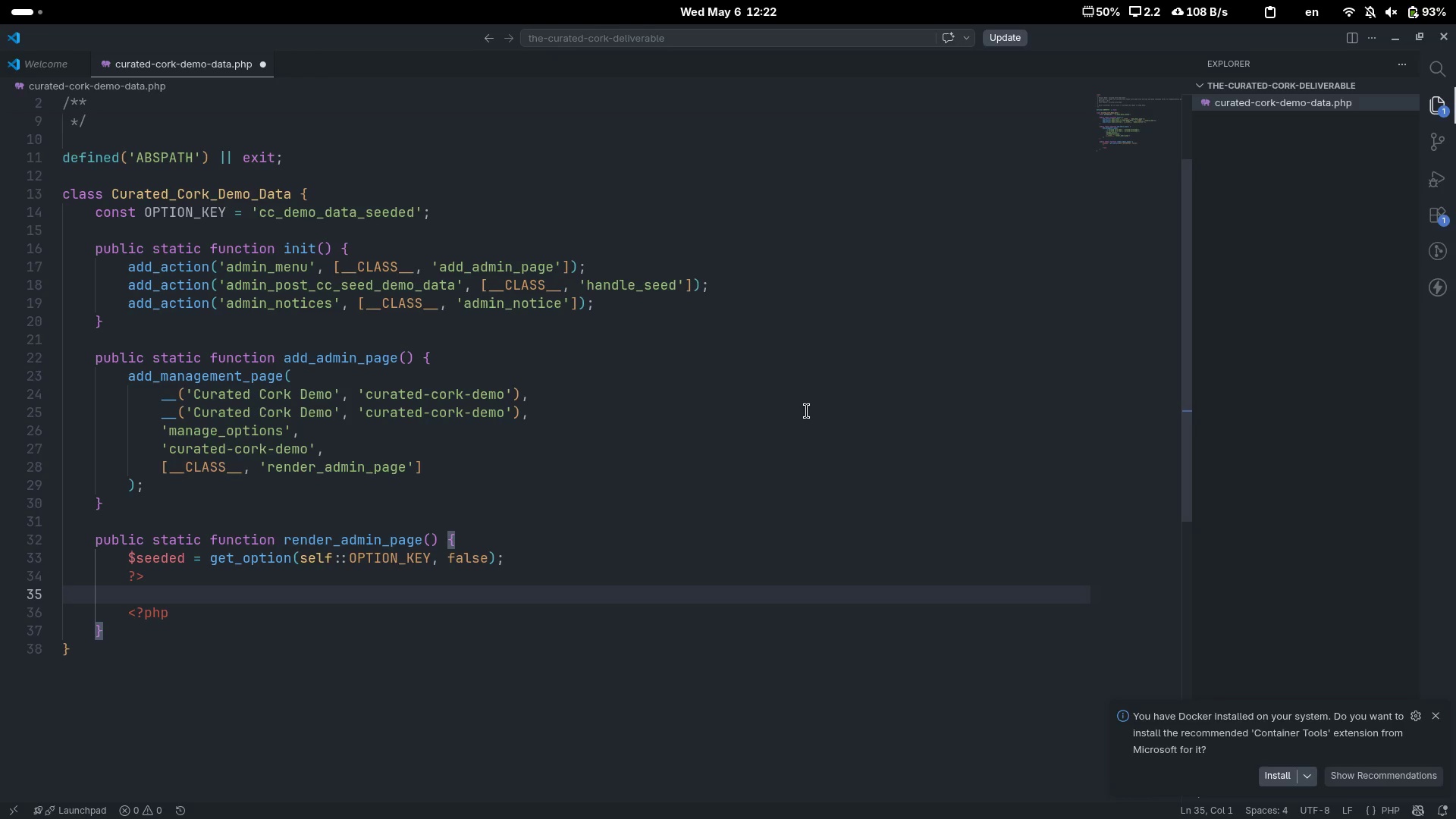 
key(Tab)
key(Tab)
type(div)
key(Tab)
 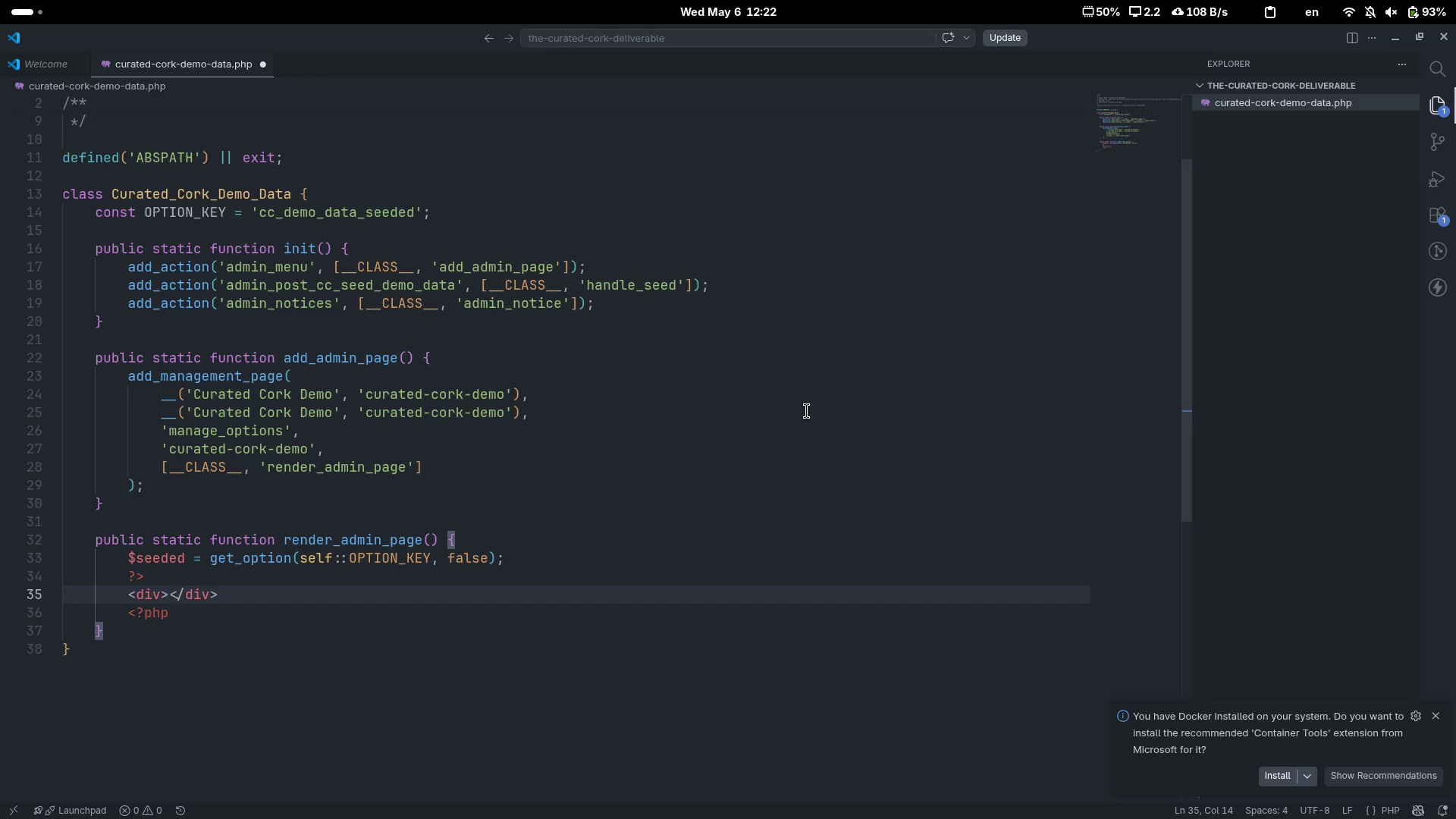 
key(Enter)
 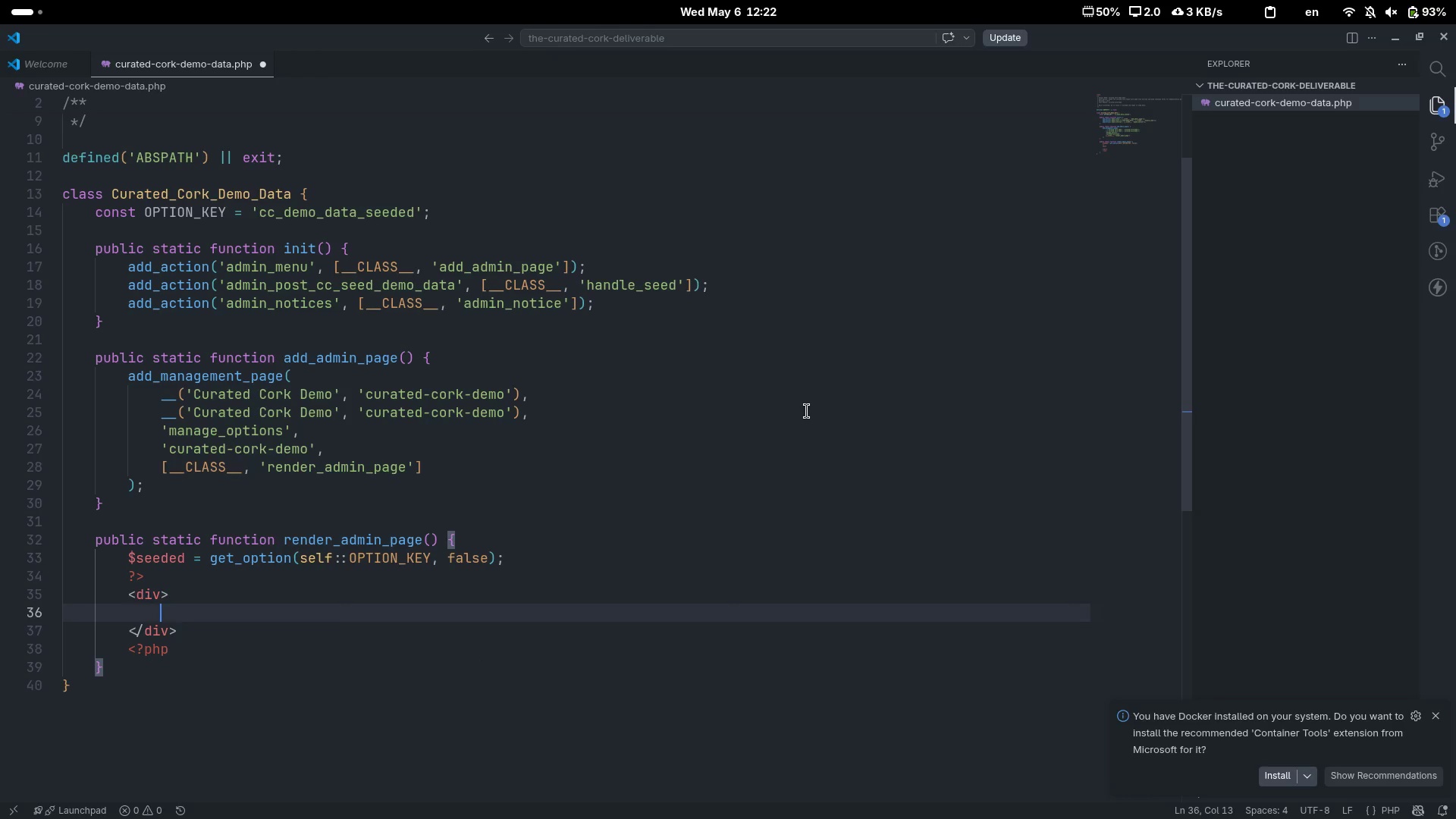 
key(ArrowUp)
 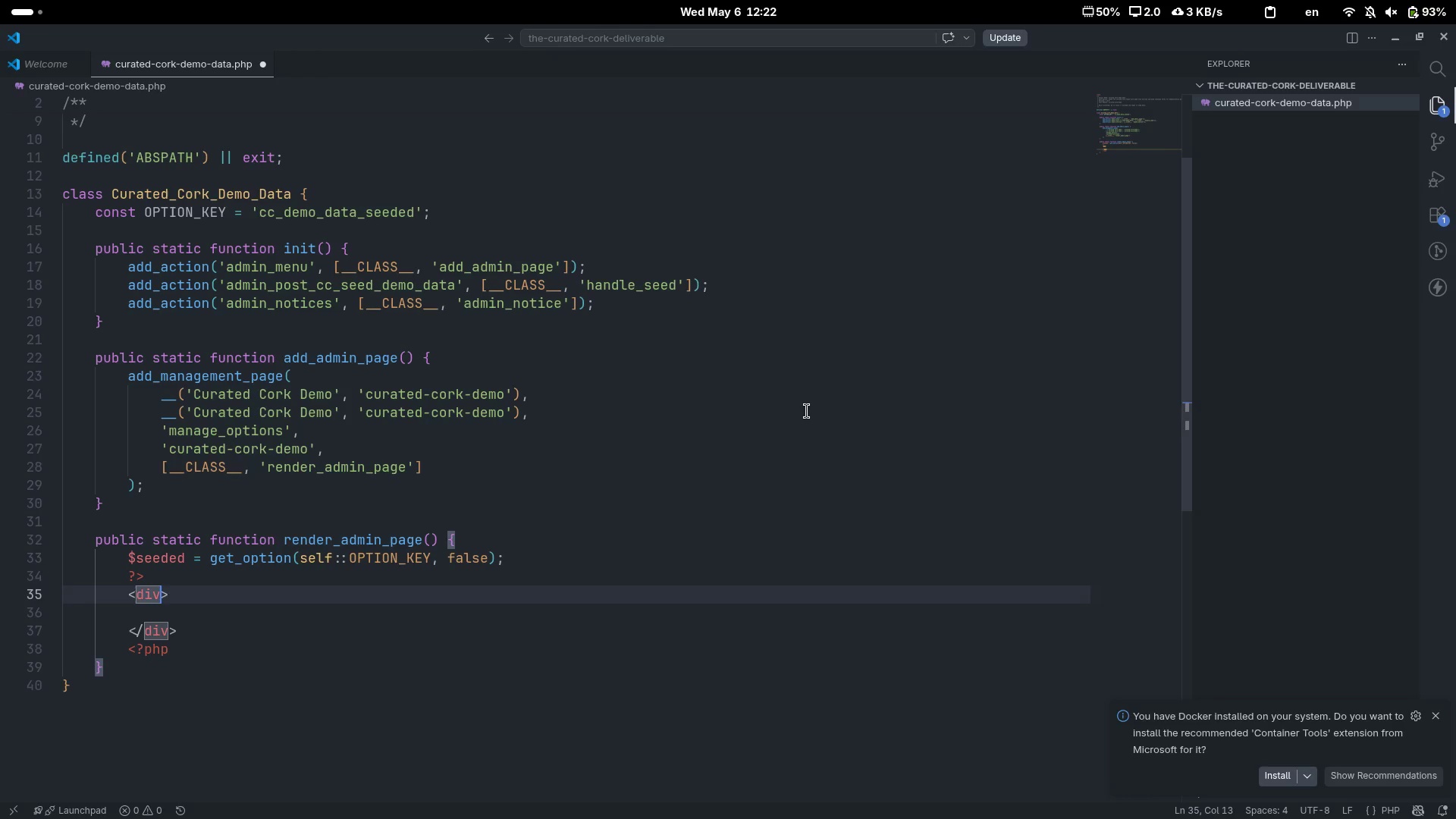 
type( l)
key(Backspace)
type(clas)
key(Tab)
type(="")
 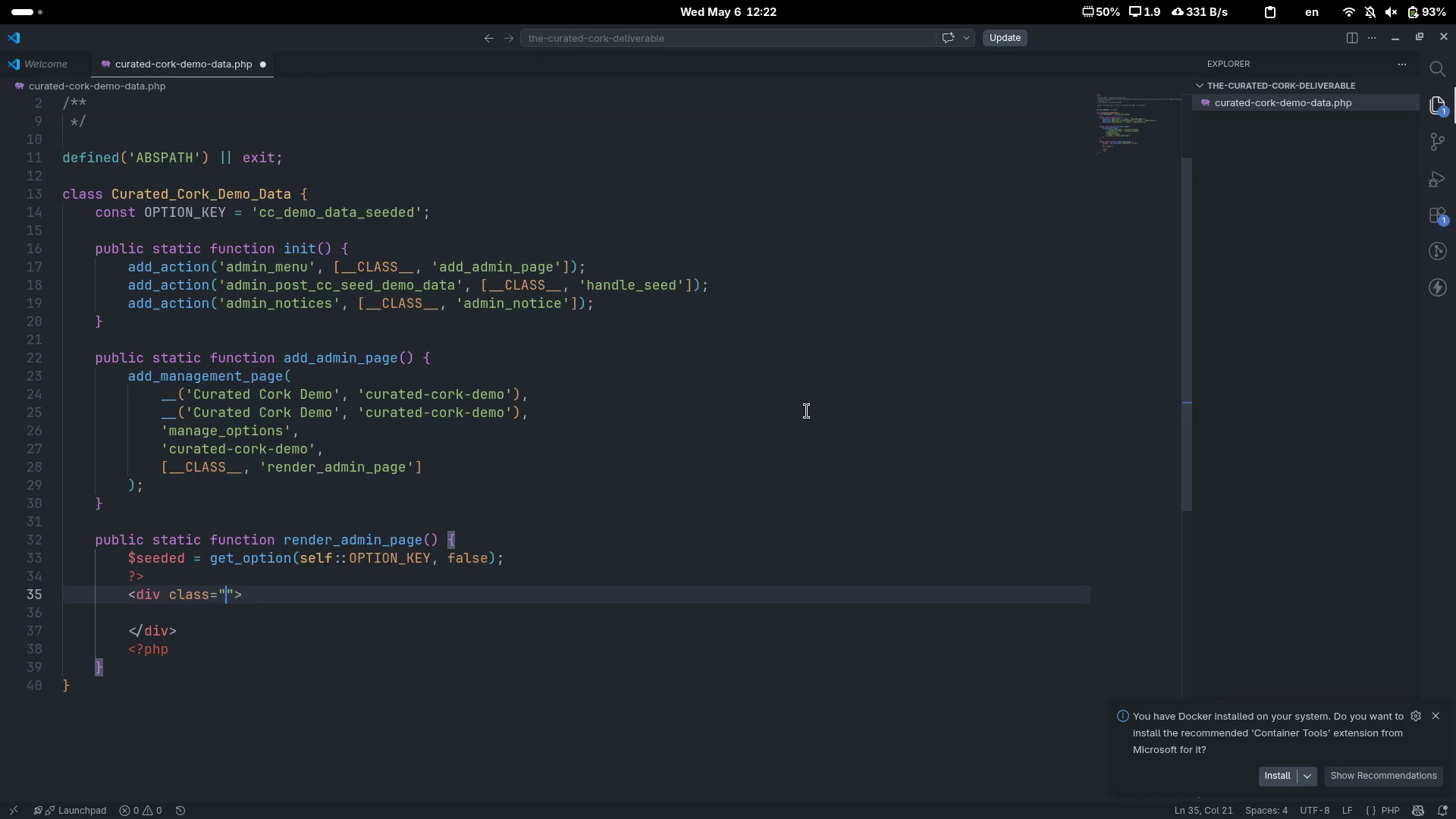 
 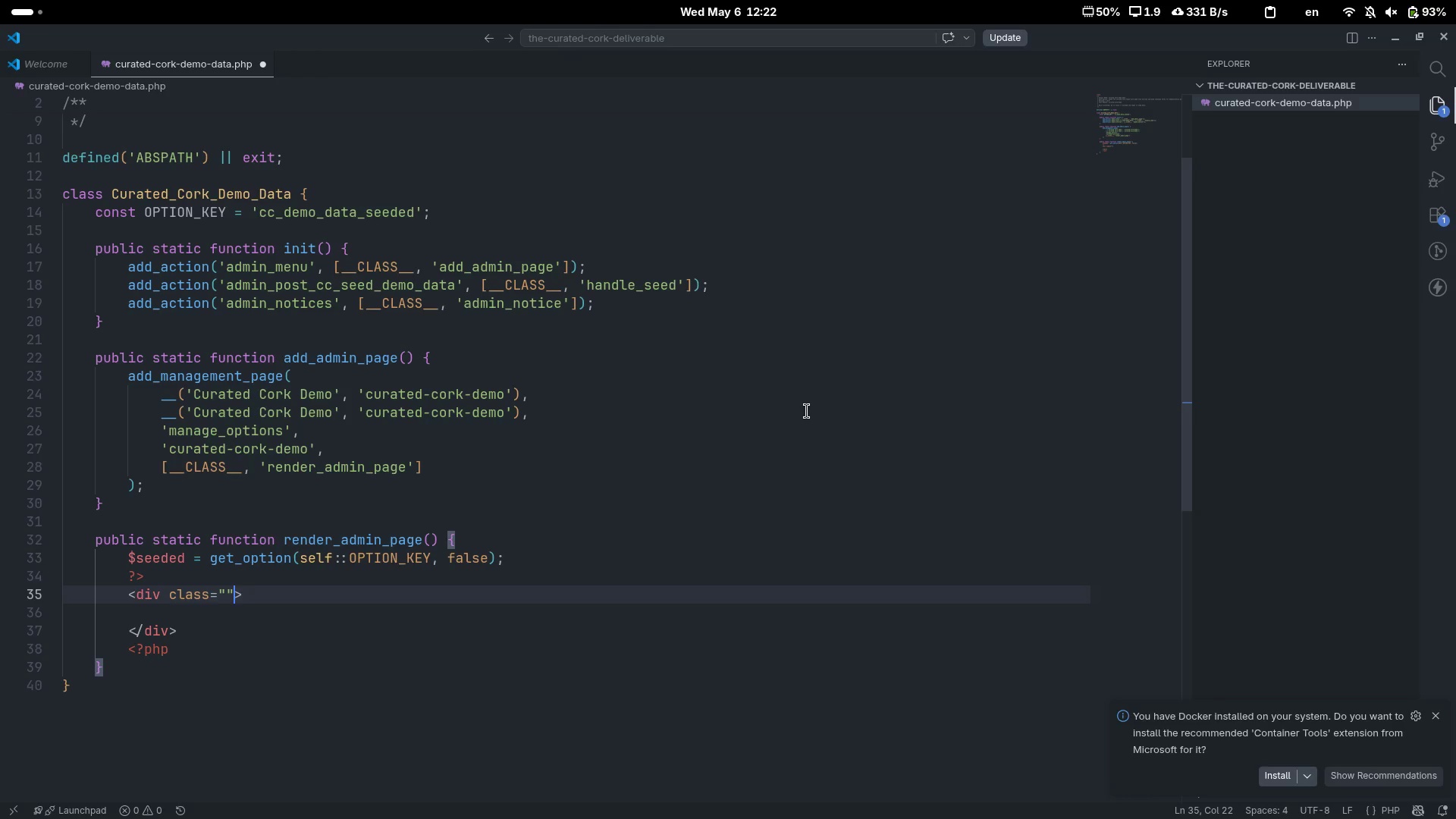 
key(ArrowLeft)
 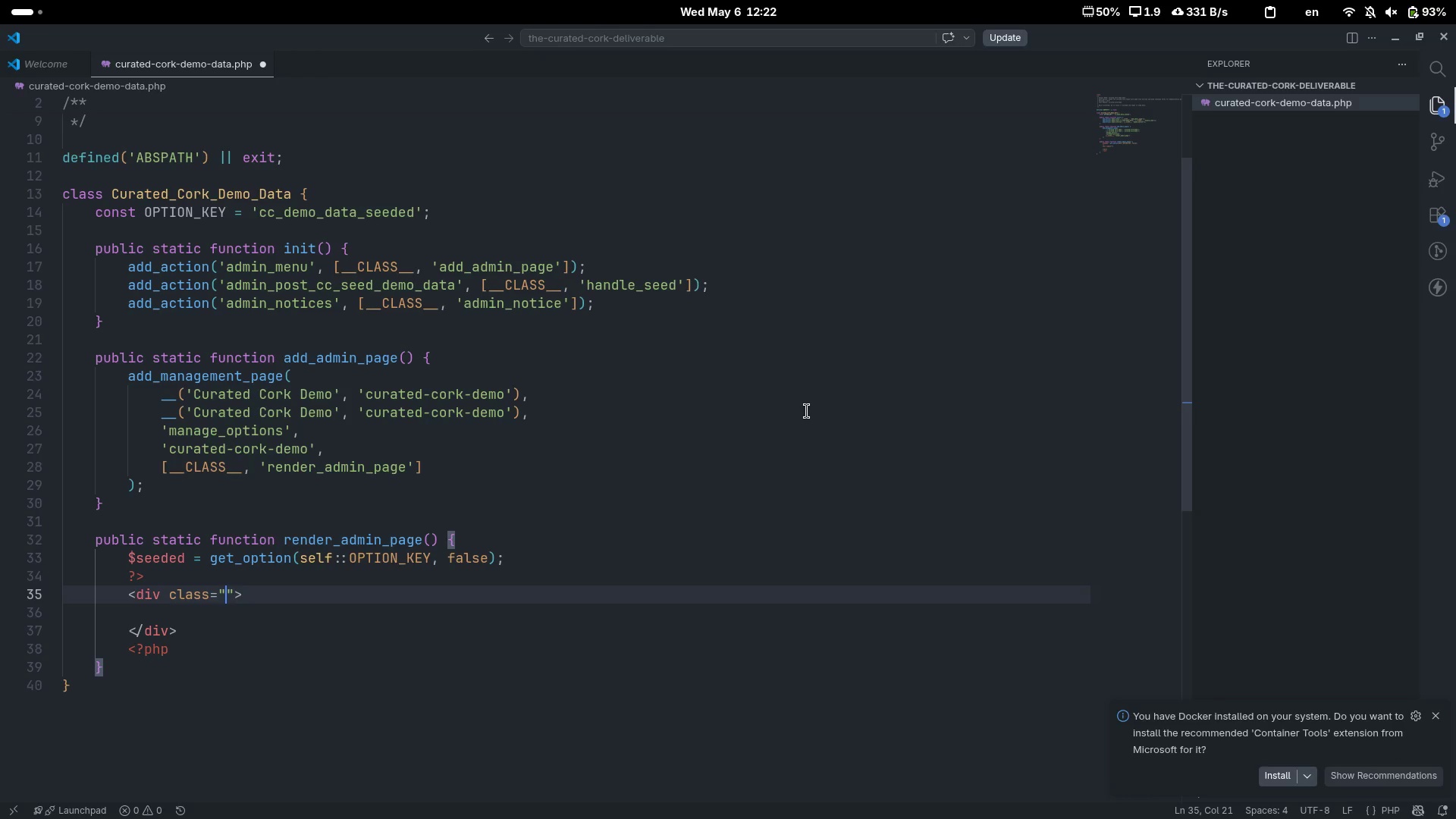 
type(we)
key(Backspace)
type(rap)
 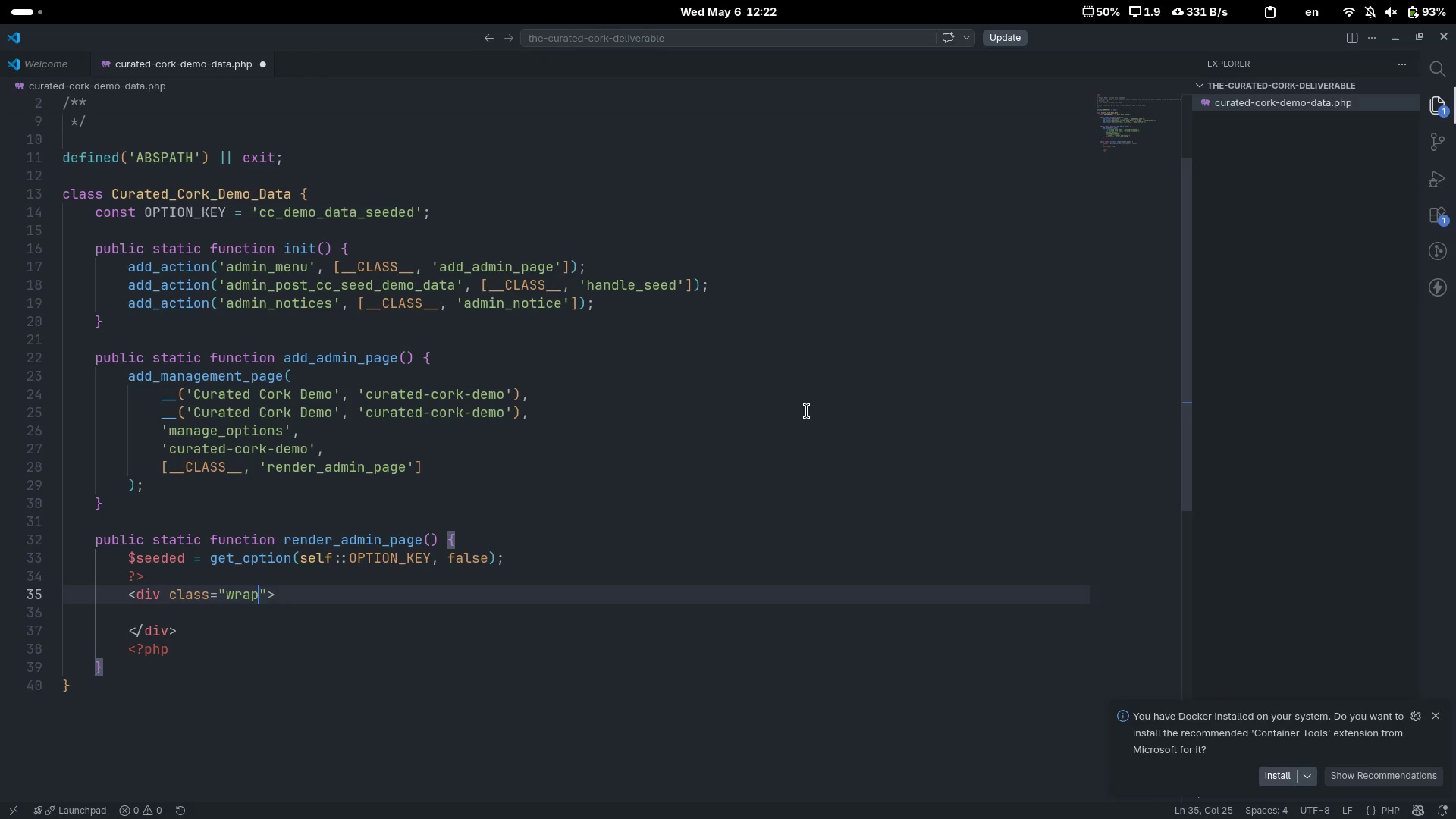 
key(ArrowDown)
 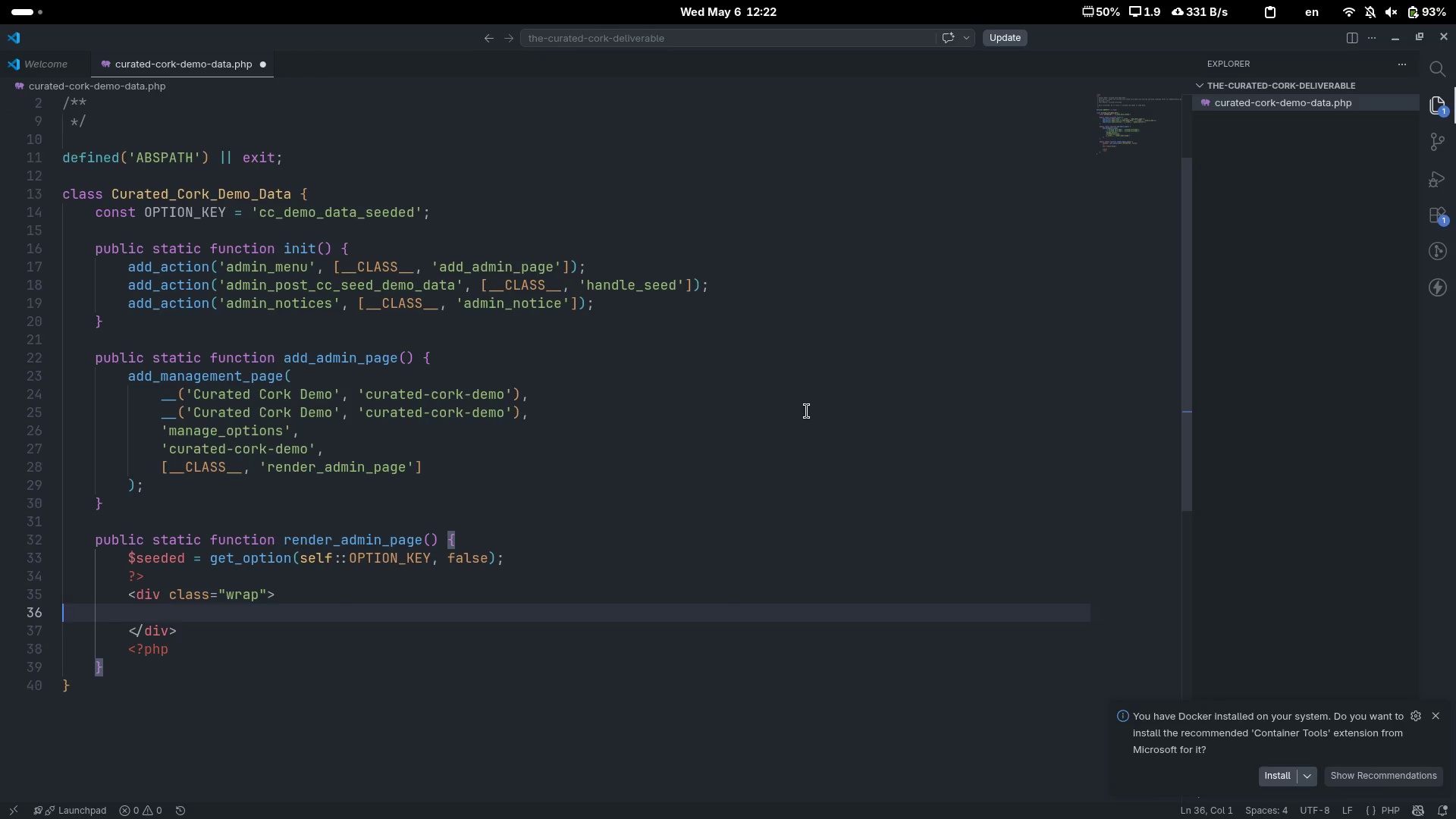 
key(Tab)
key(Tab)
key(Tab)
type(hw)
key(Backspace)
type(q)
key(Backspace)
type(1`)
key(Backspace)
key(Backspace)
type(1)
key(Tab)
 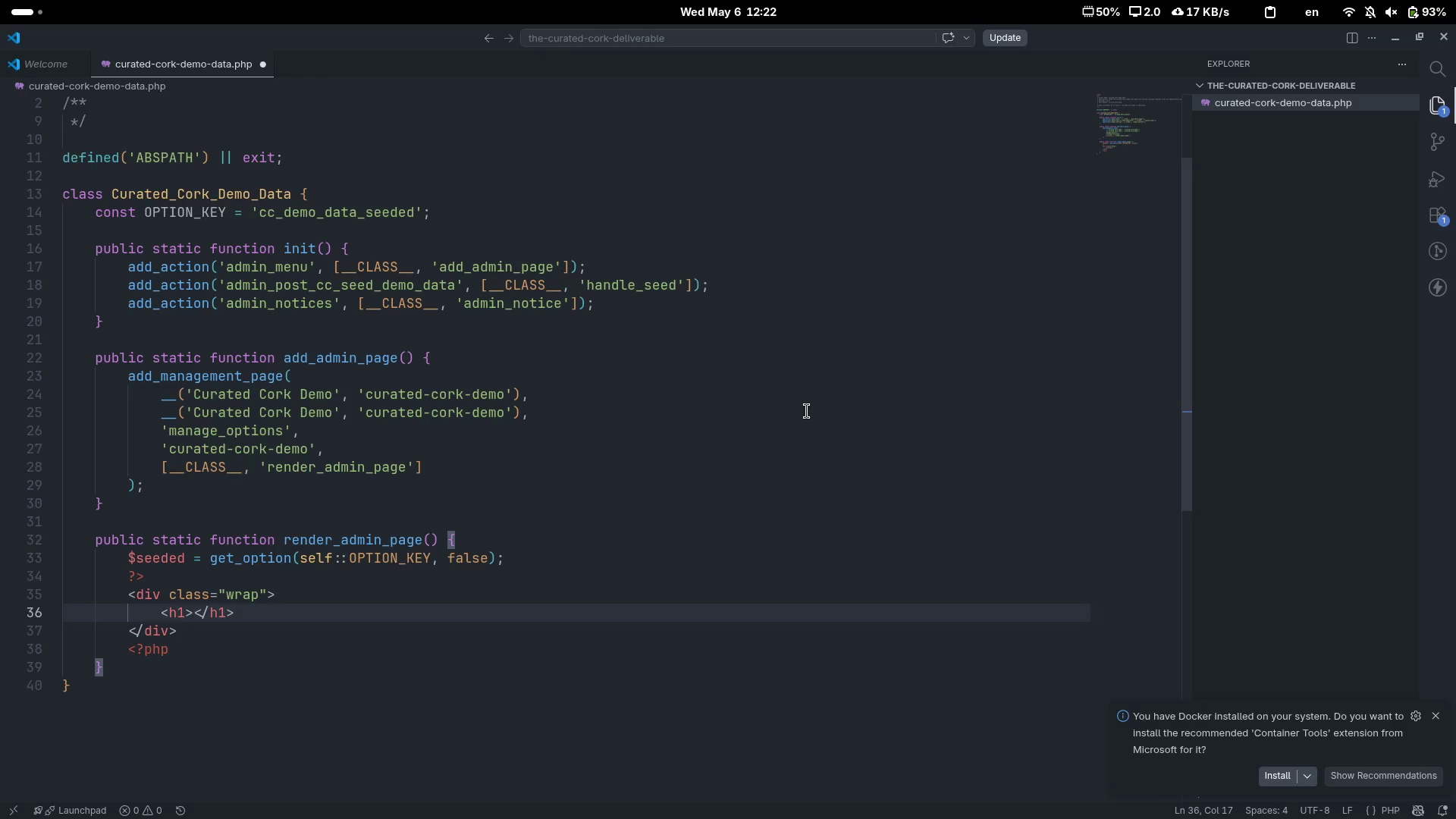 
type(Curated Cork Demo Data)
key(Escape)
type([End])
 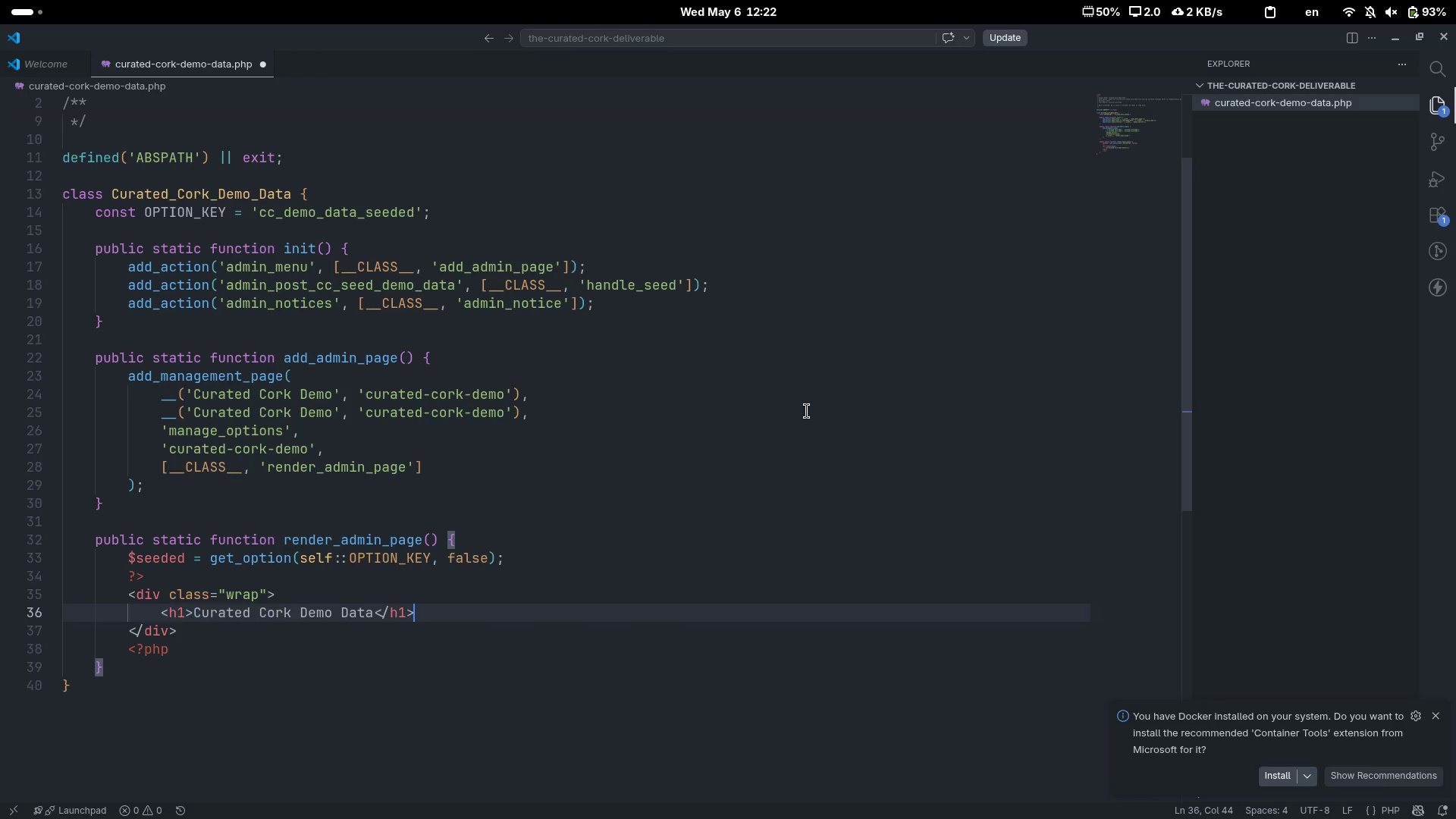 
key(Enter)
 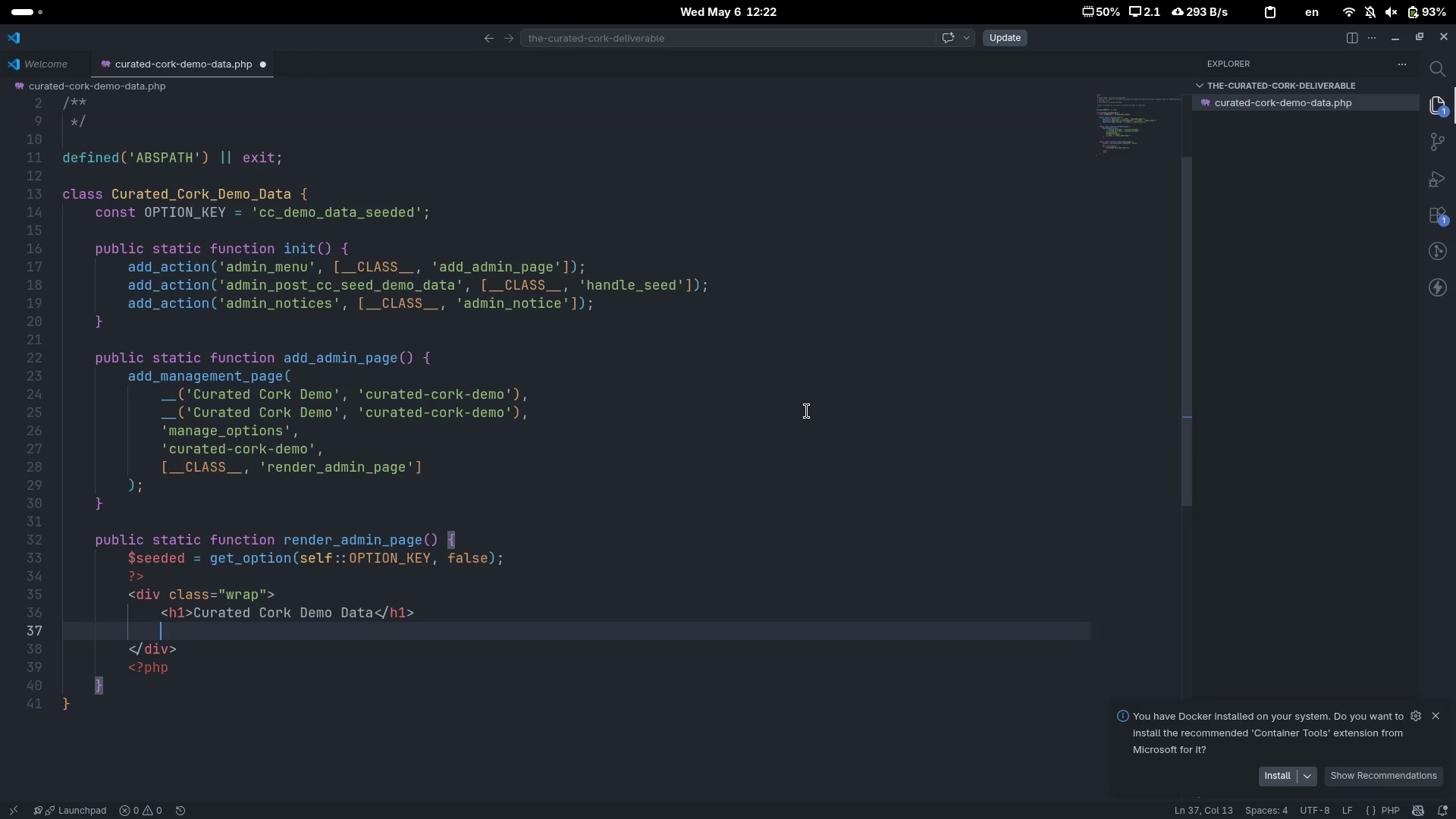 
type(<?)
key(Tab)
type( if ($seede)
key(Tab)
 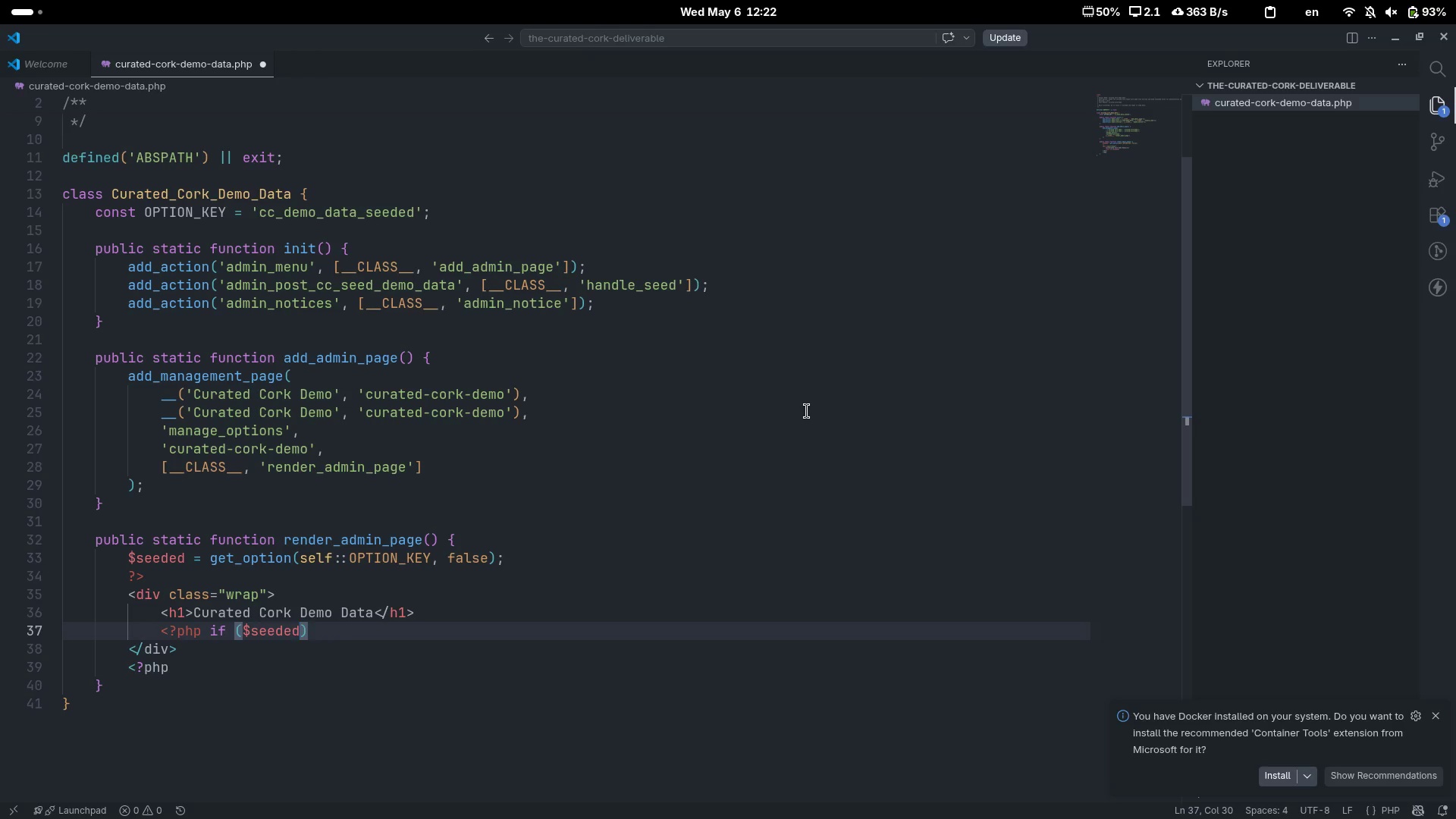 
key(ArrowRight)
 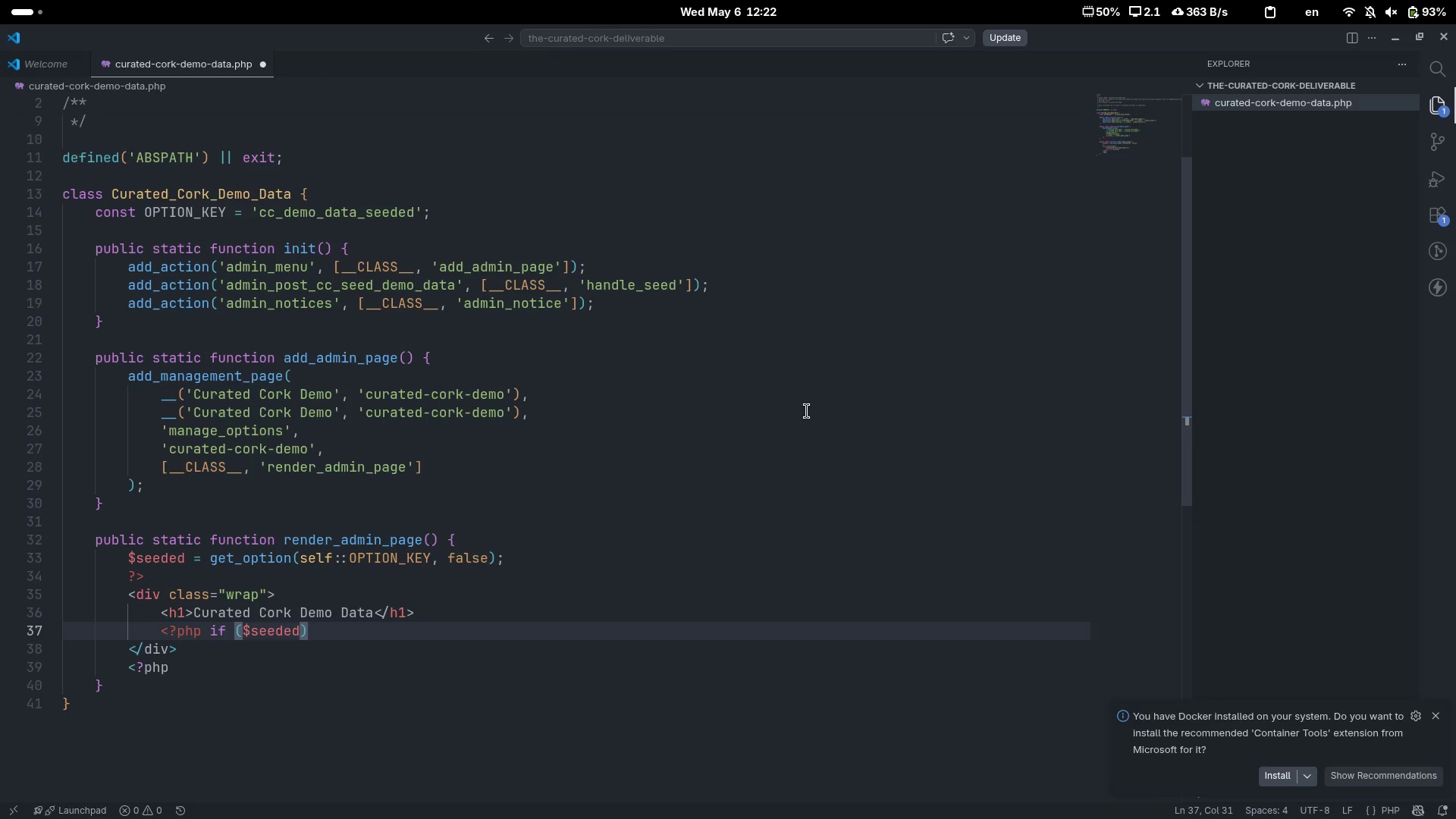 
key(Space)
 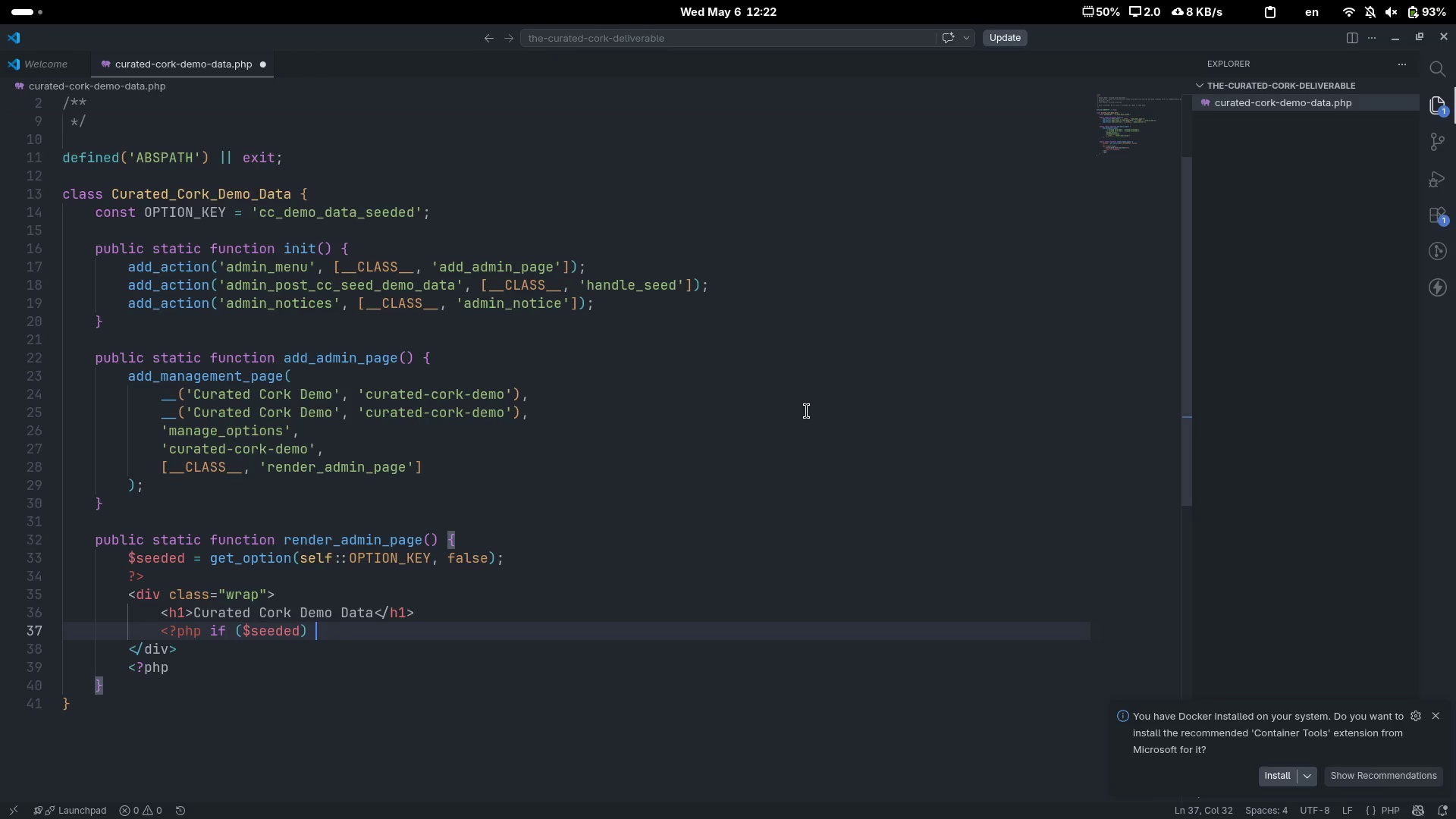 
key(Shift+Semicolon)
 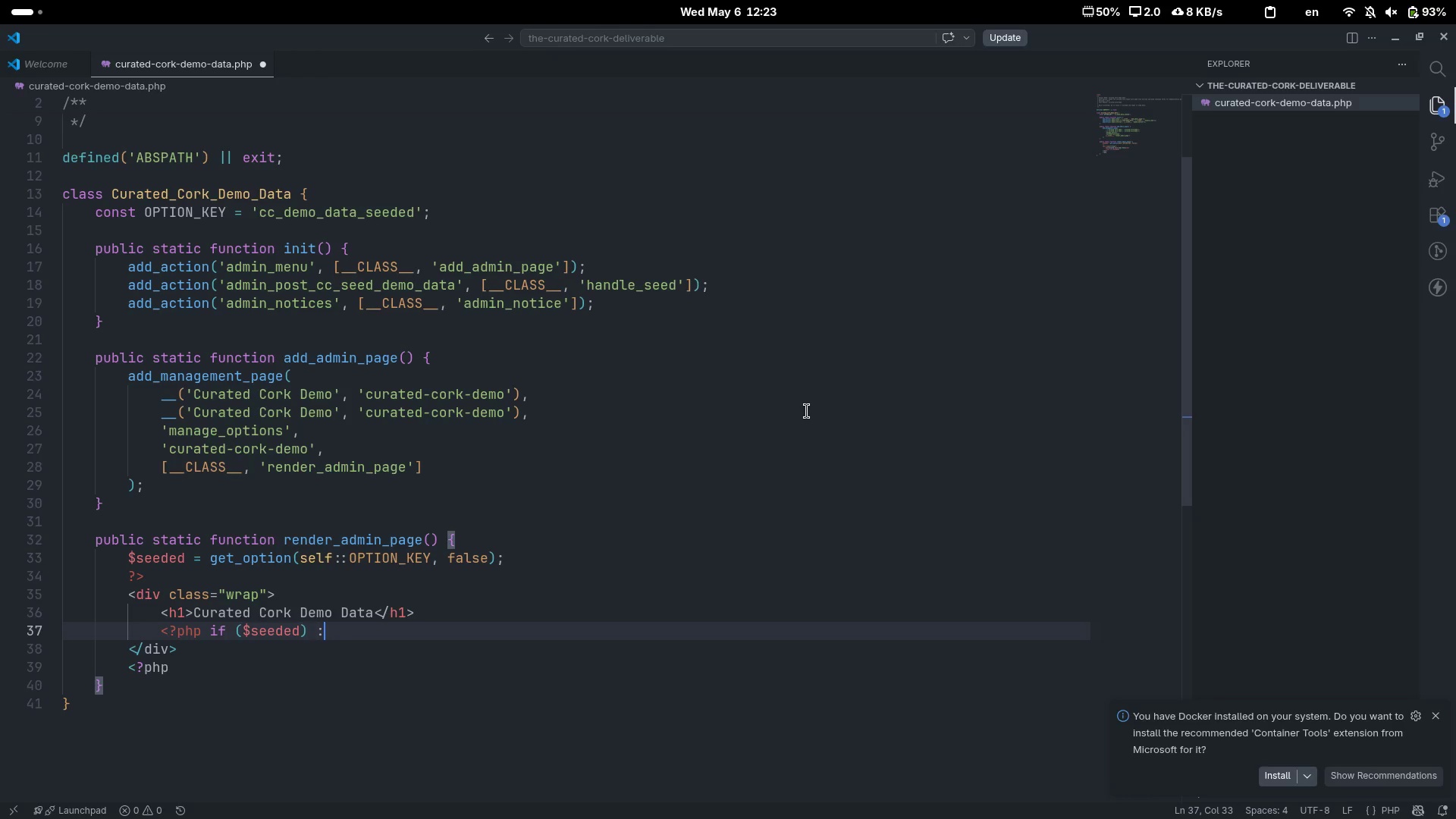 
key(Space)
 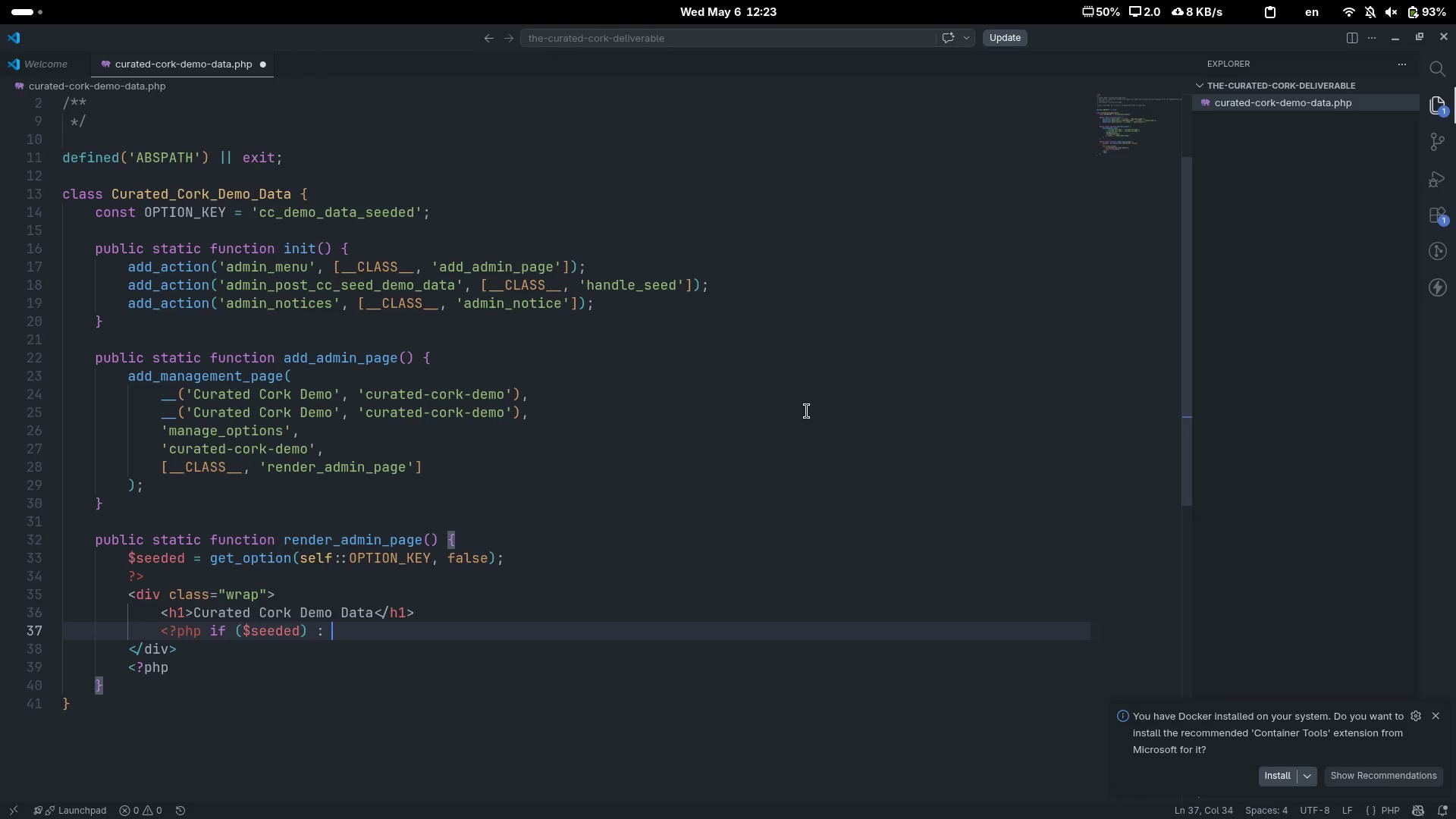 
key(Shift+Slash)
 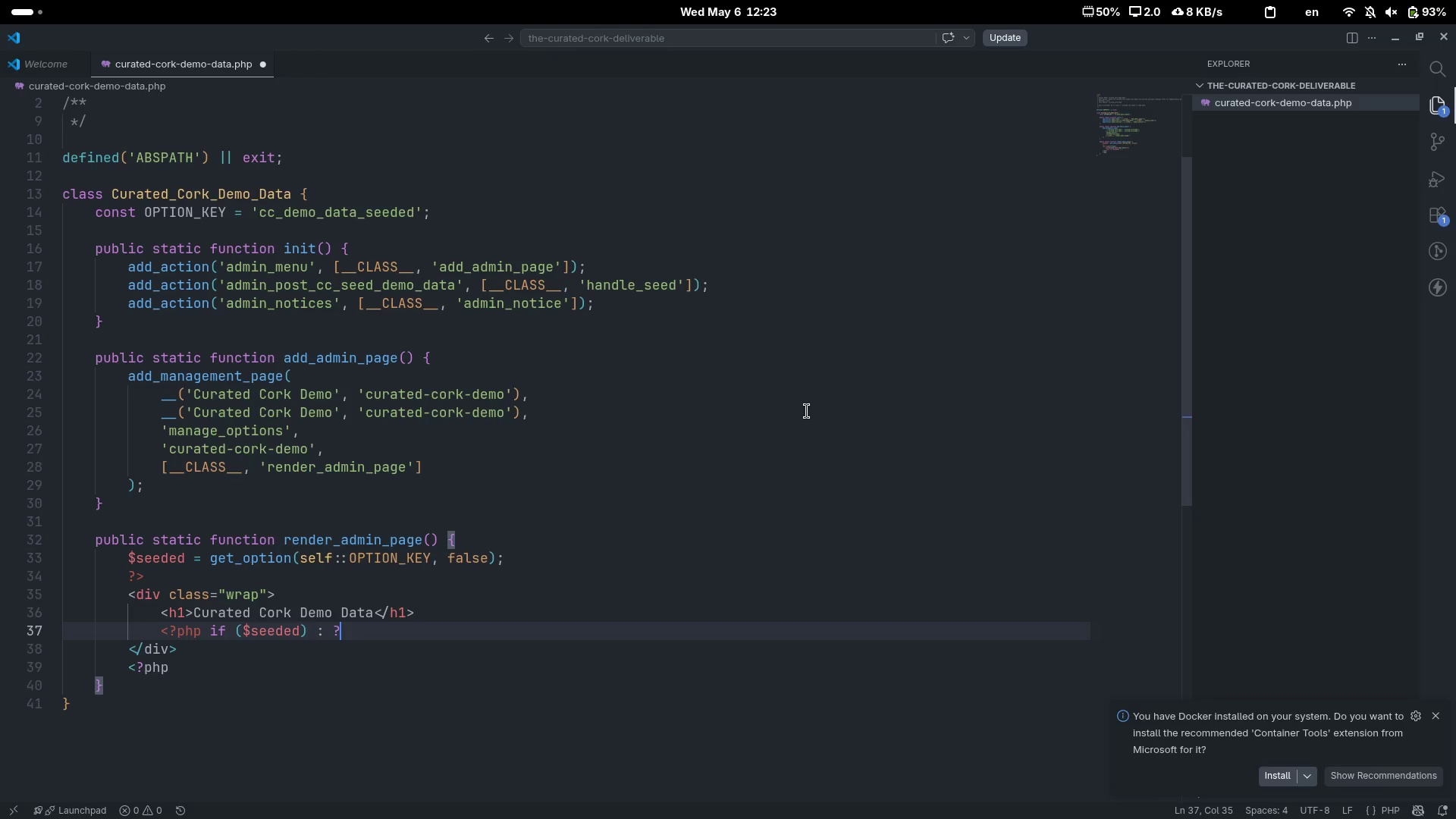 
key(Shift+Period)
 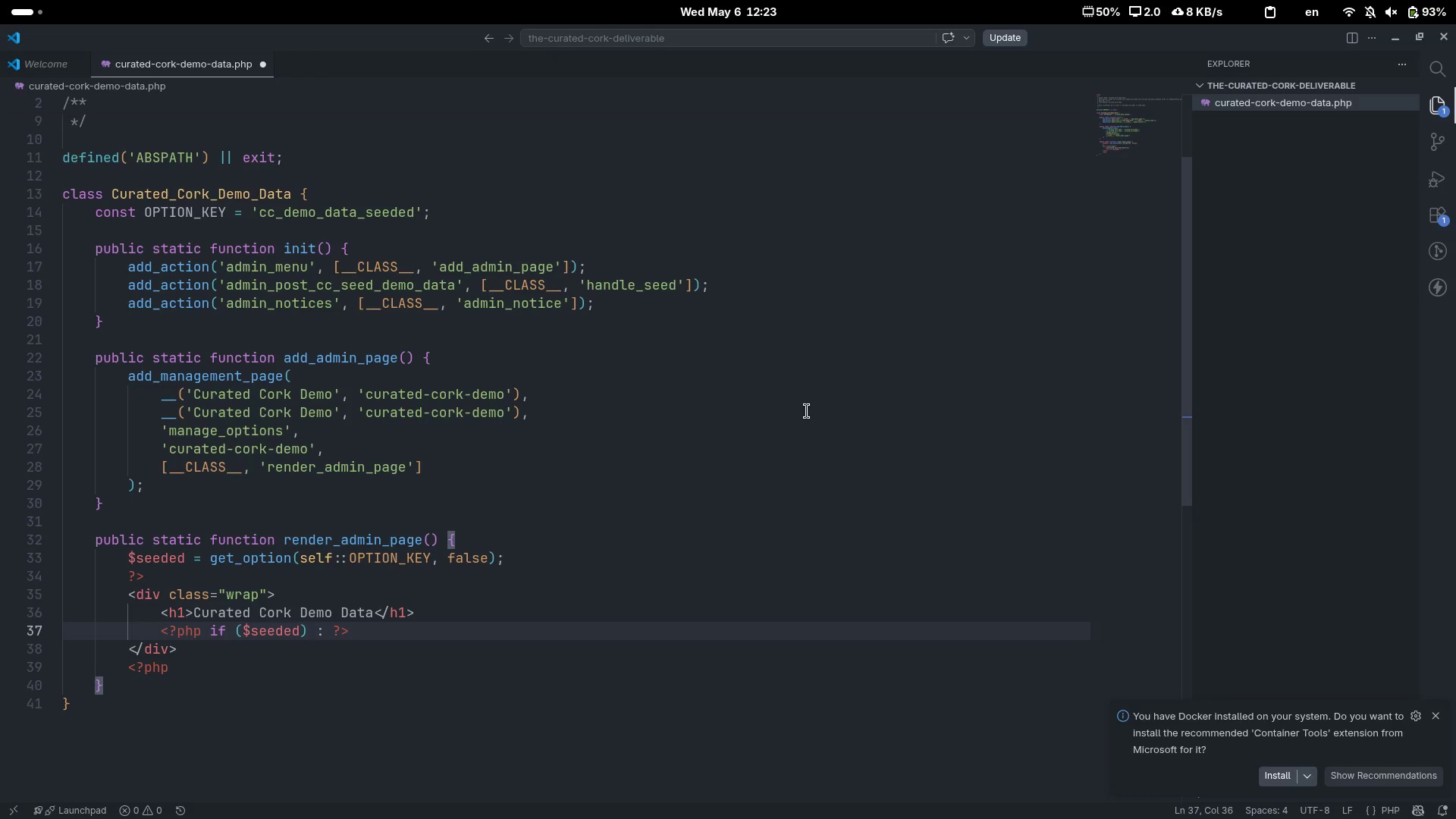 
key(Enter)
 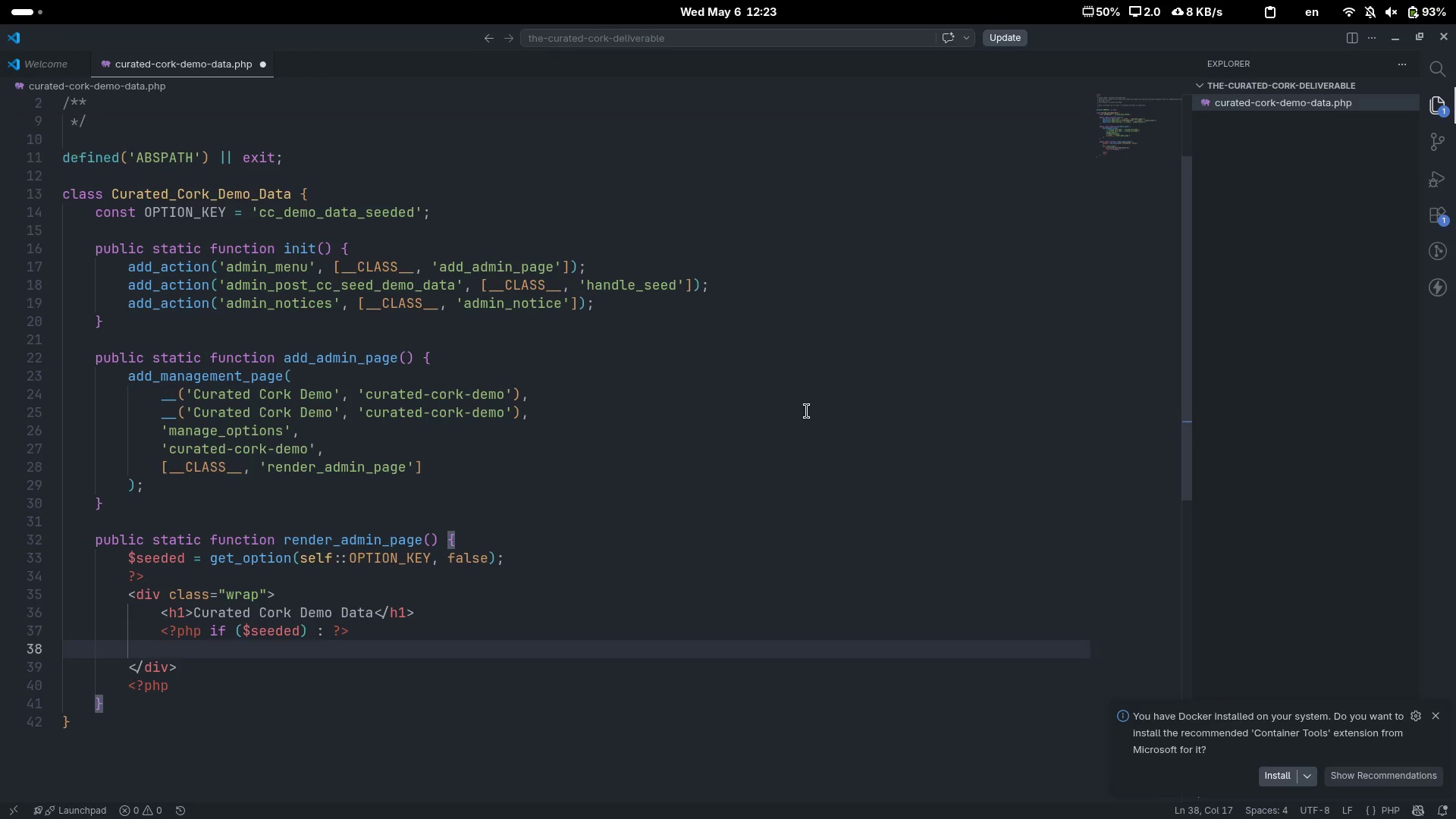 
type(div)
key(Tab)
 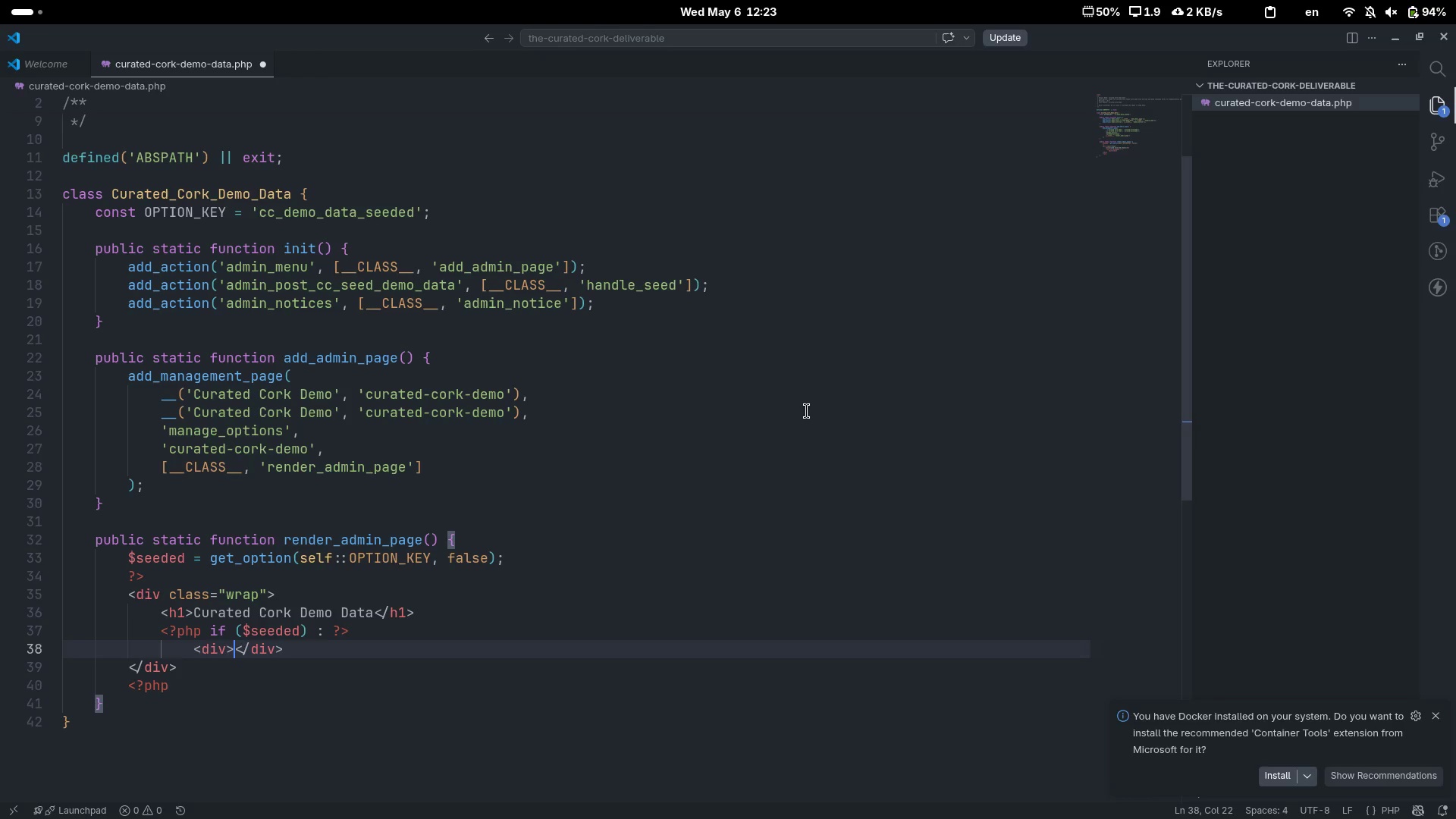 
key(ArrowLeft)
 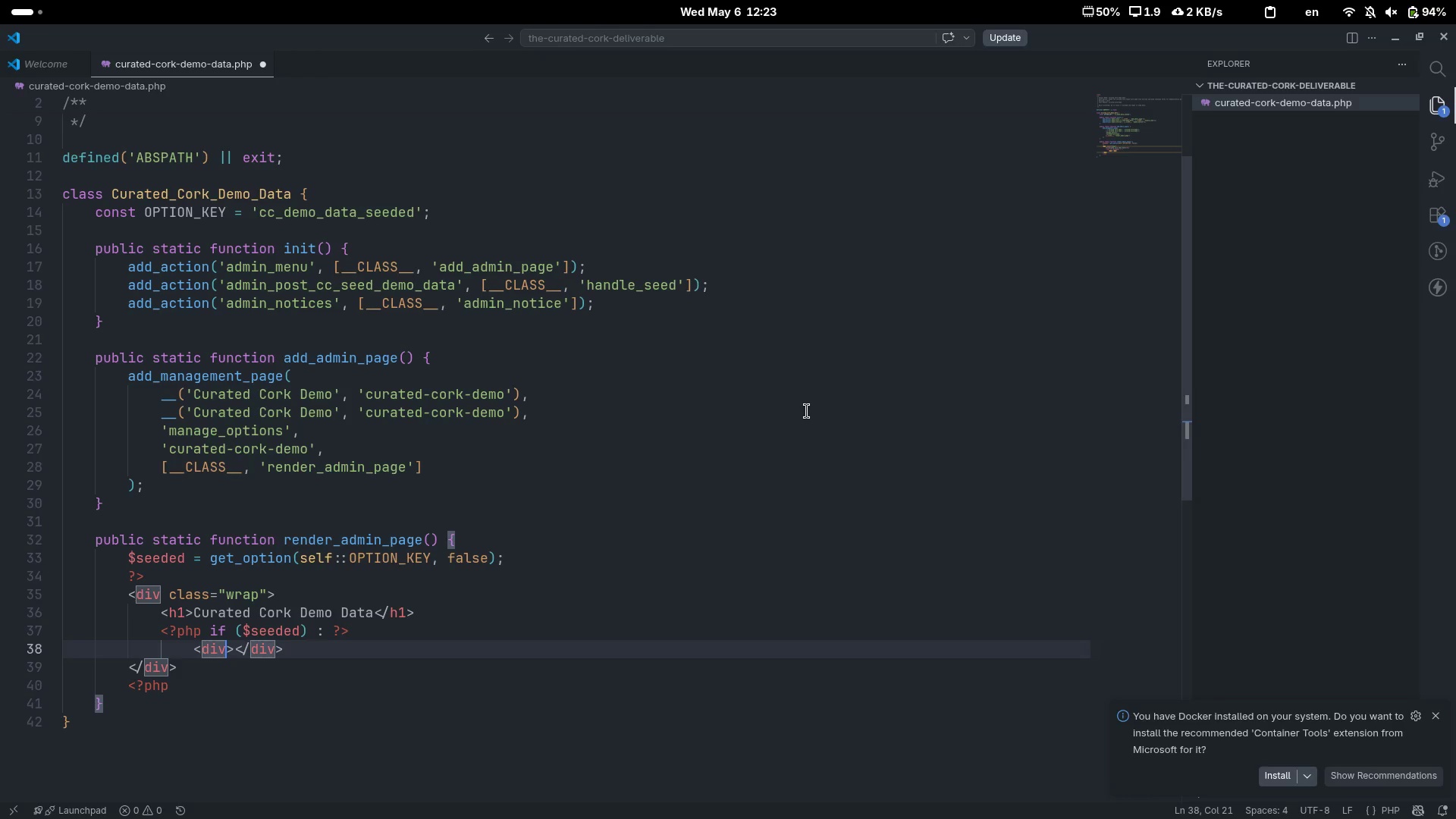 
key(ArrowRight)
 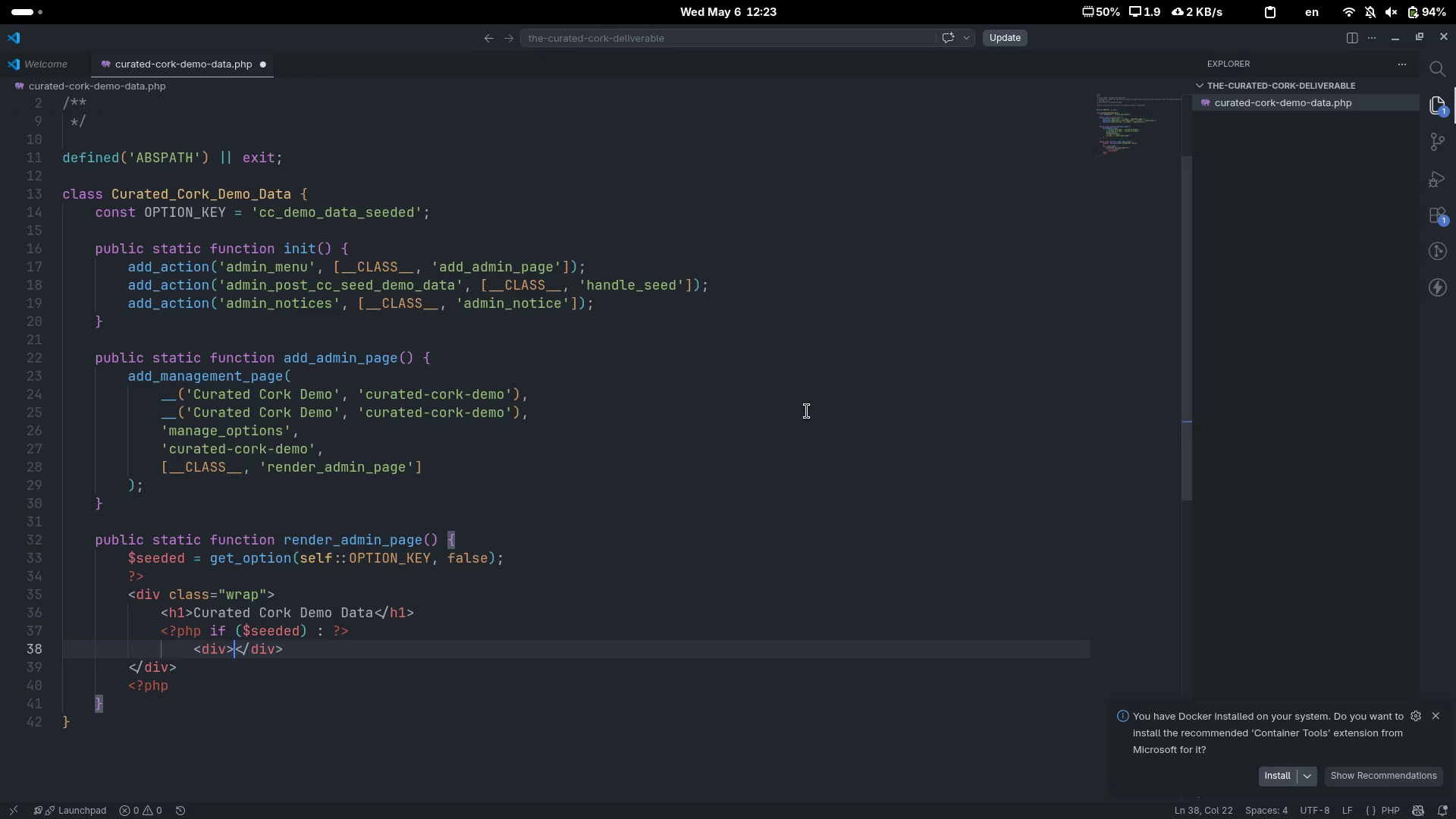 
key(Enter)
 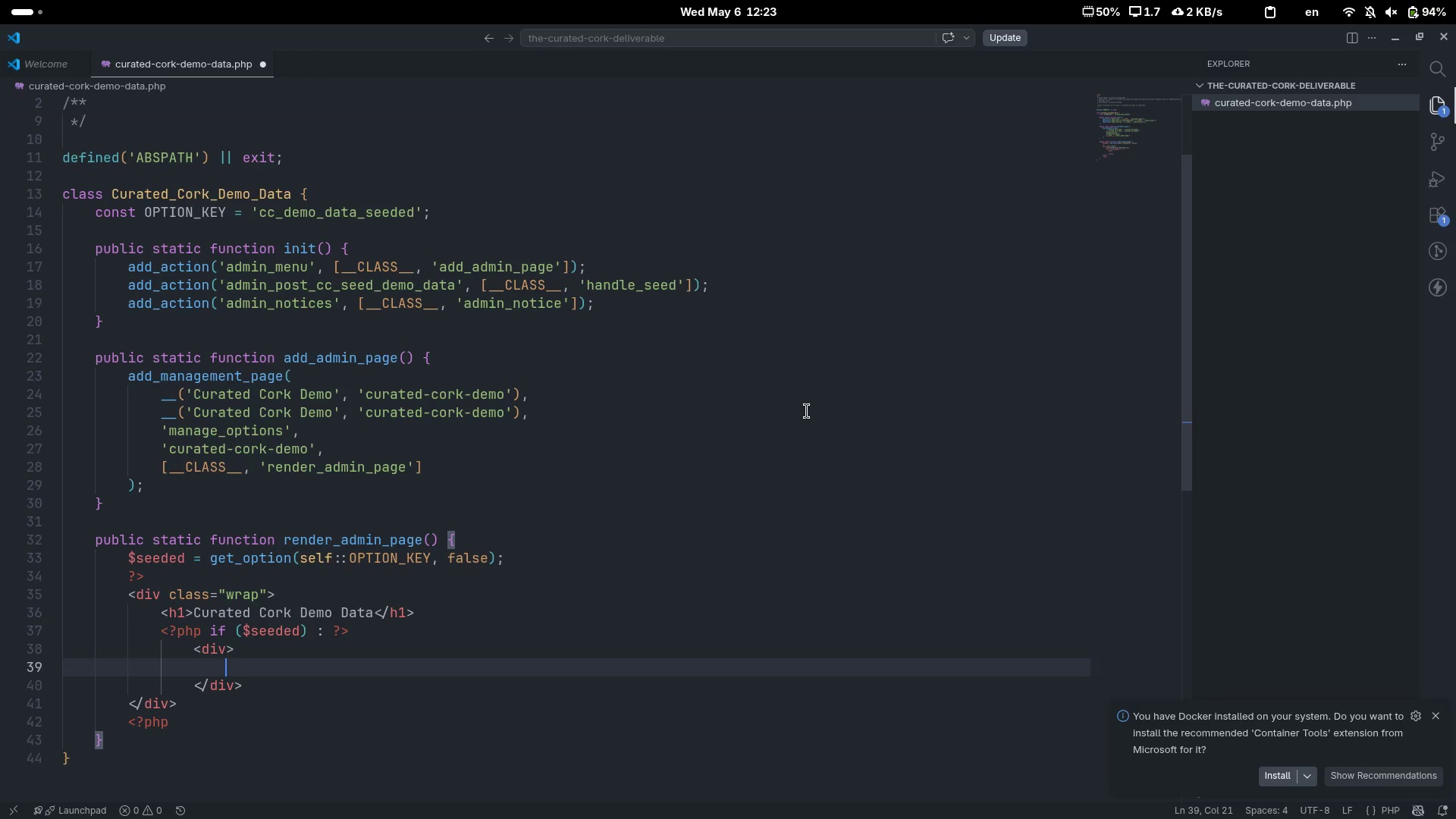 
key(ArrowUp)
 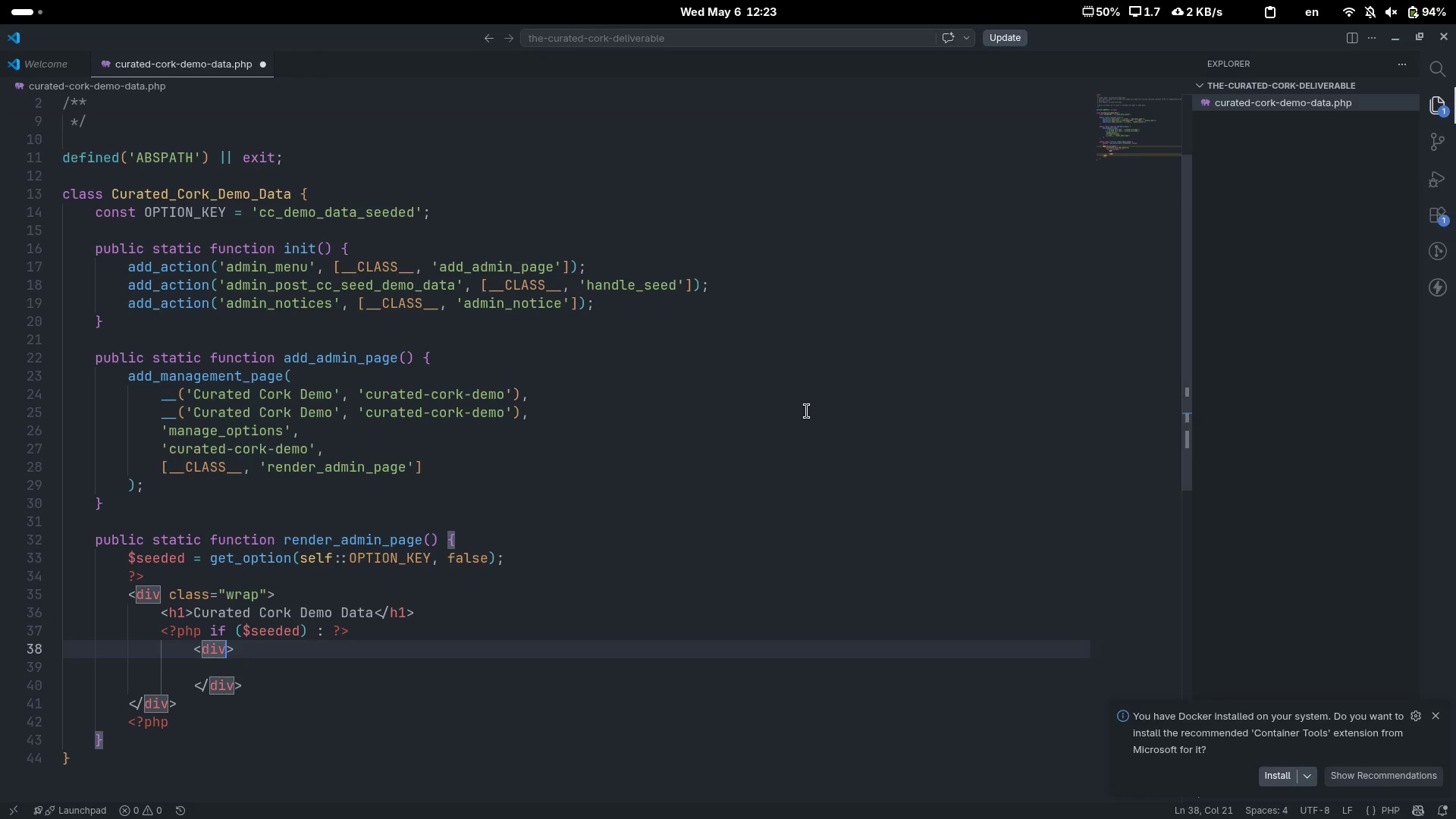 
type( clas)
key(Tab)
type(="")
 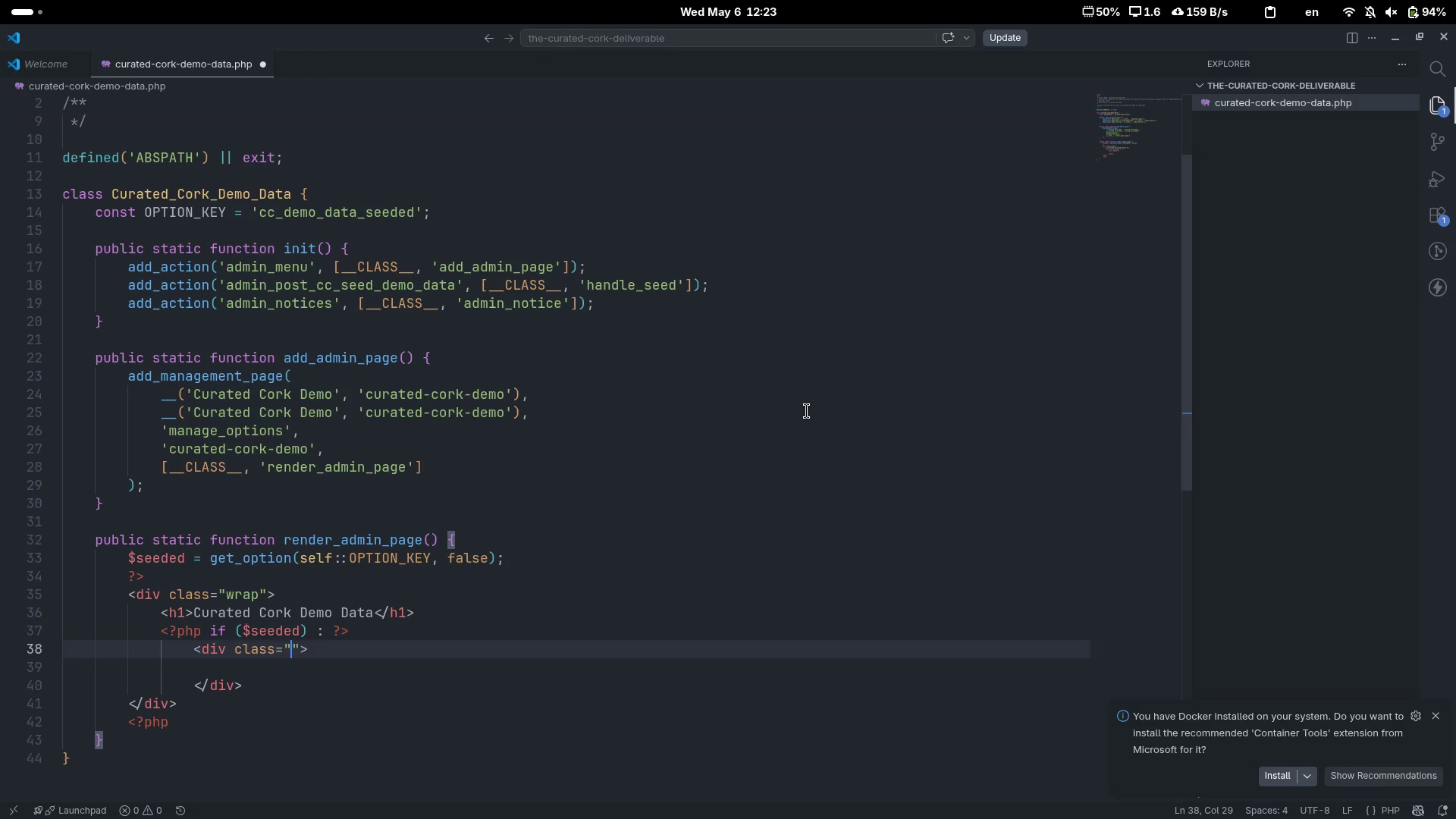 
 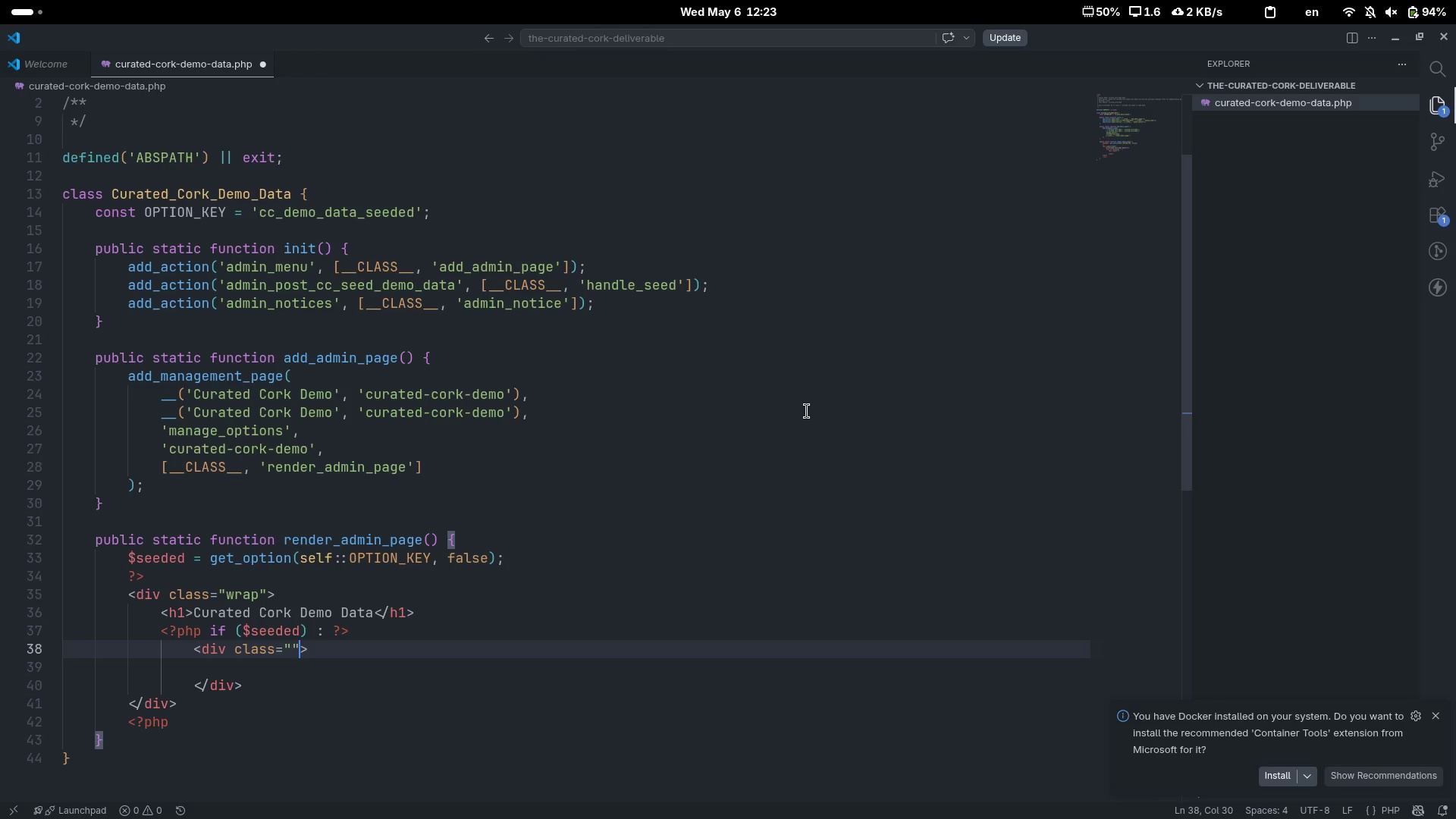 
key(ArrowLeft)
 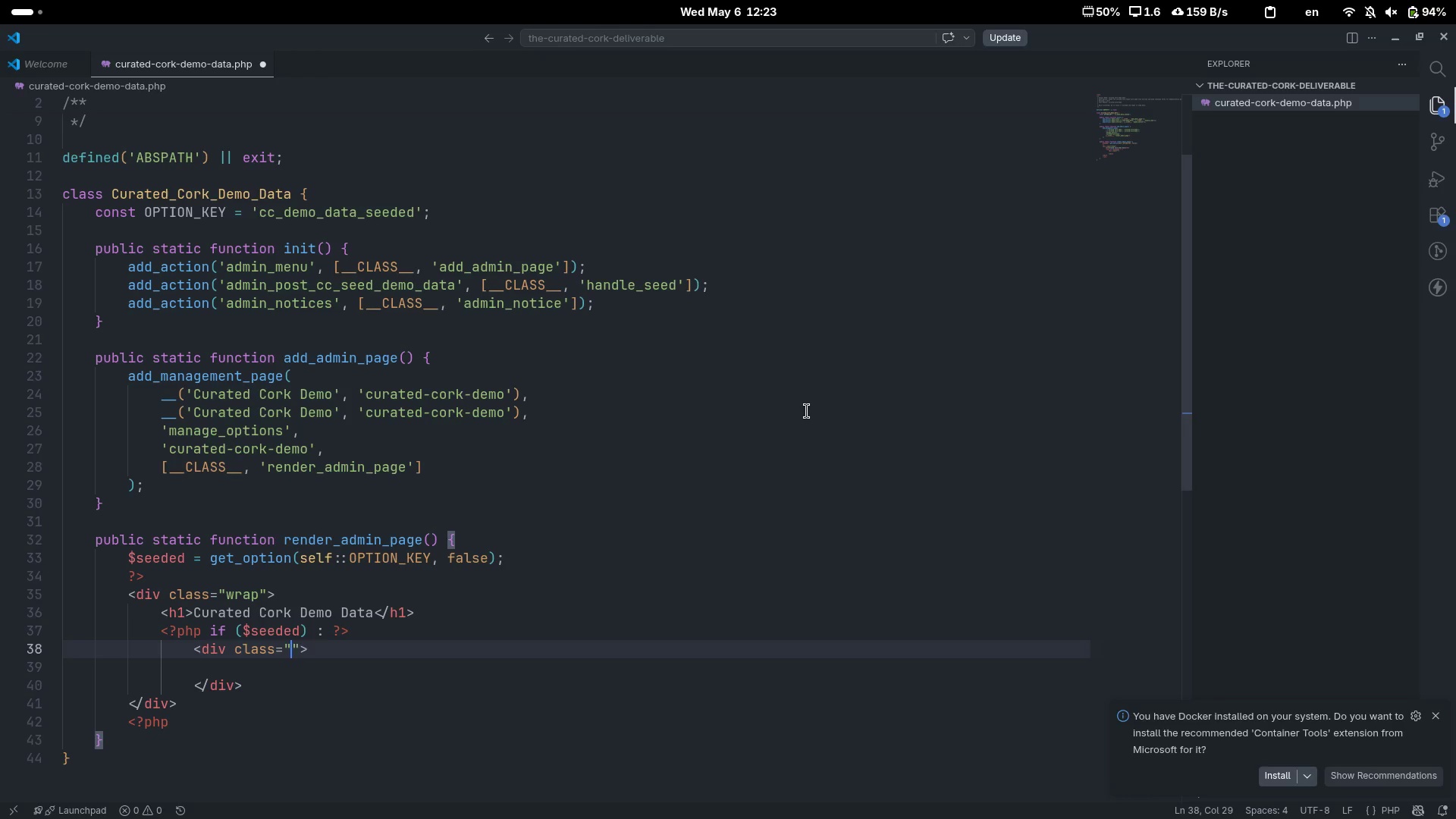 
type(notice-)
key(Backspace)
type( notice)
 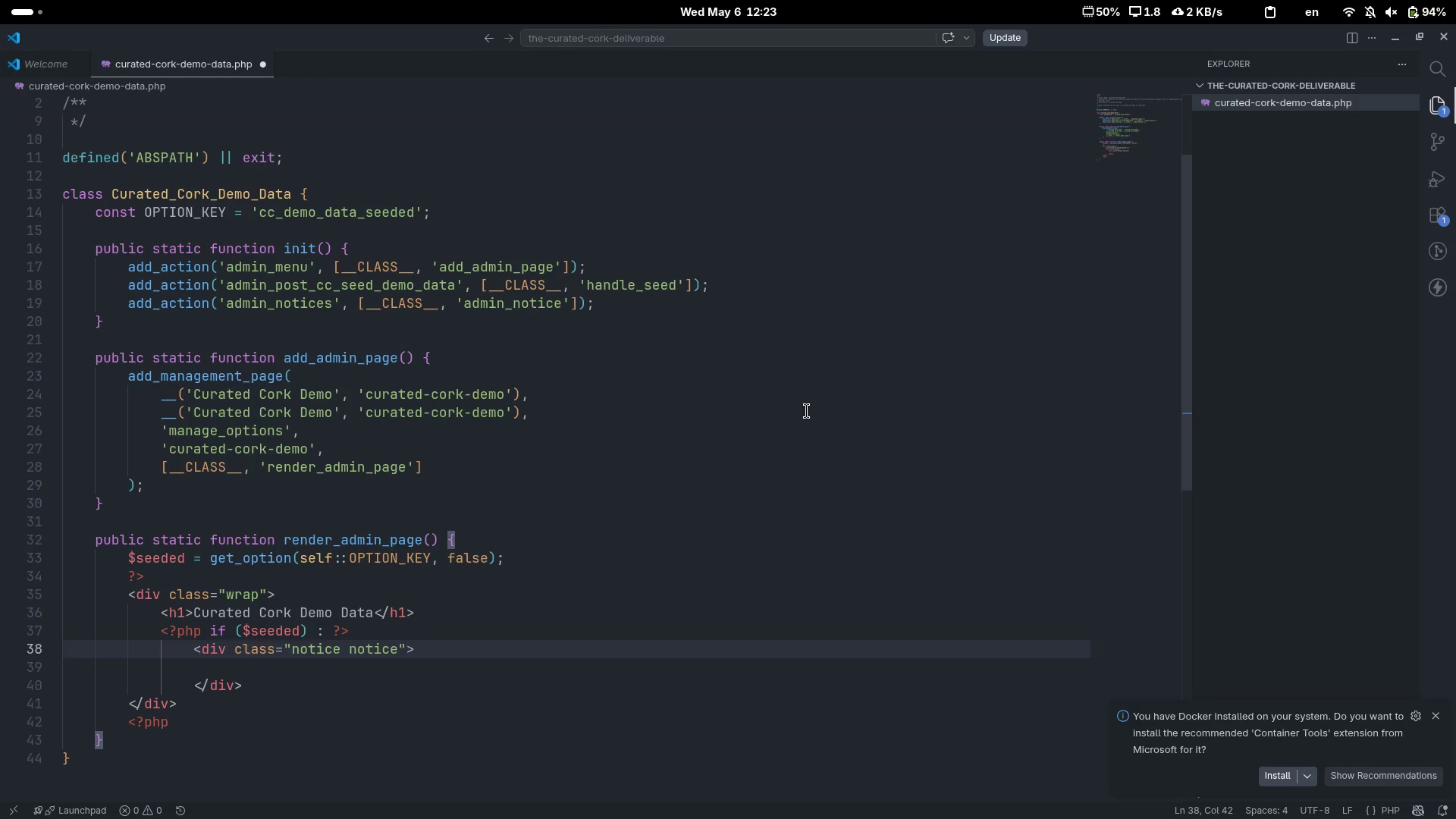 
wait(6.4)
 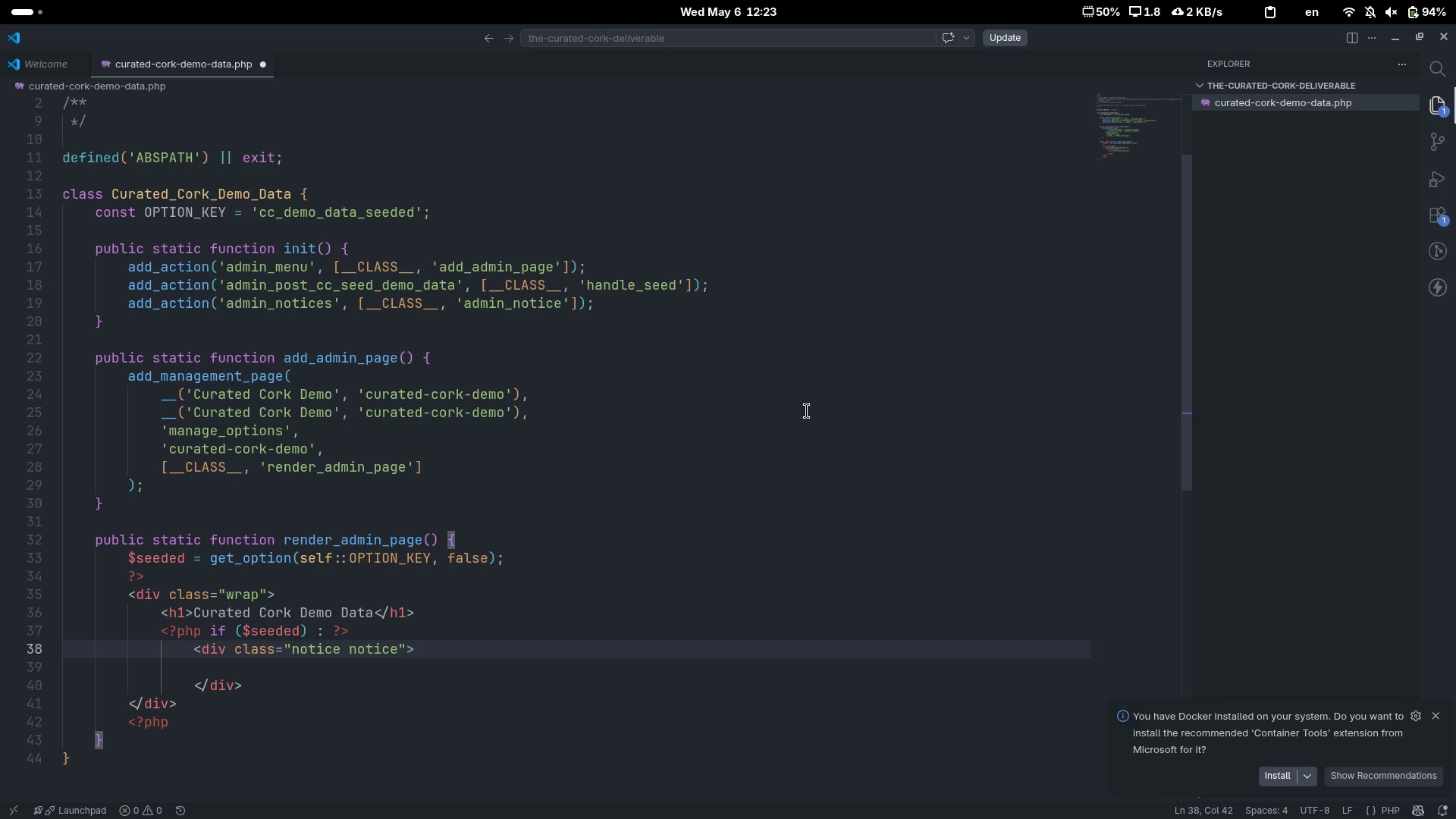 
type(-success inline)
 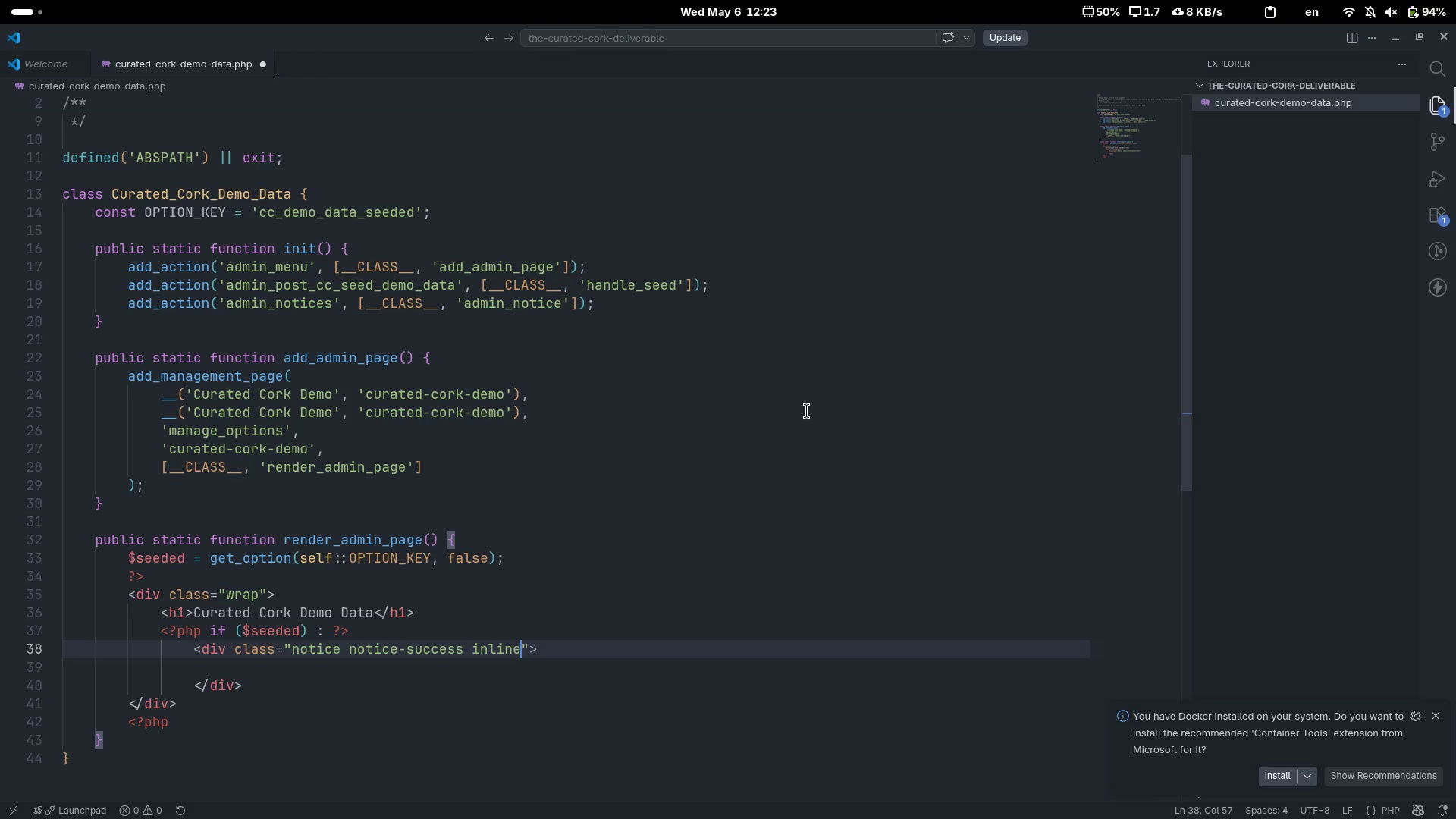 
wait(6.12)
 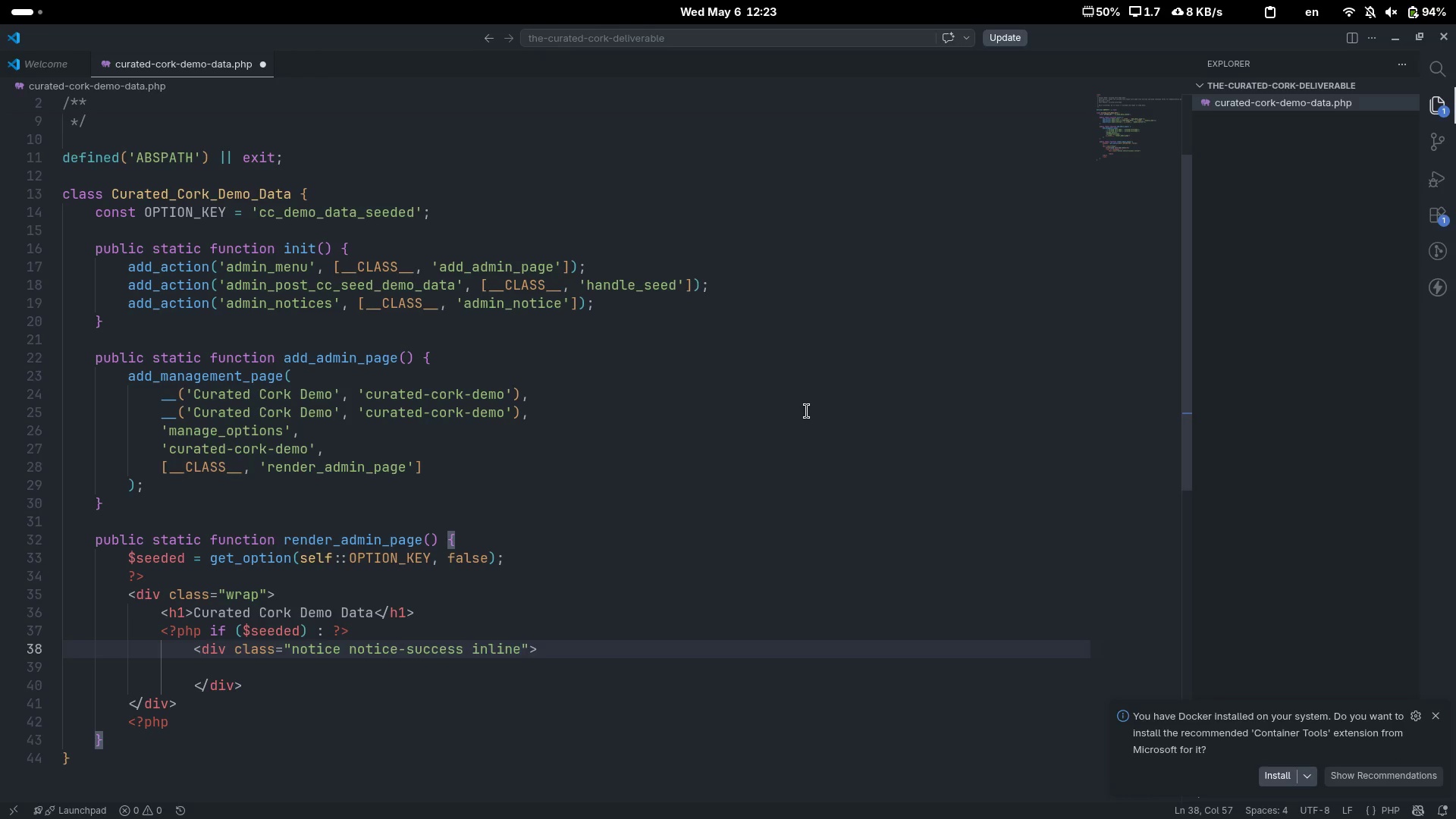 
key(Control+ArrowLeft)
 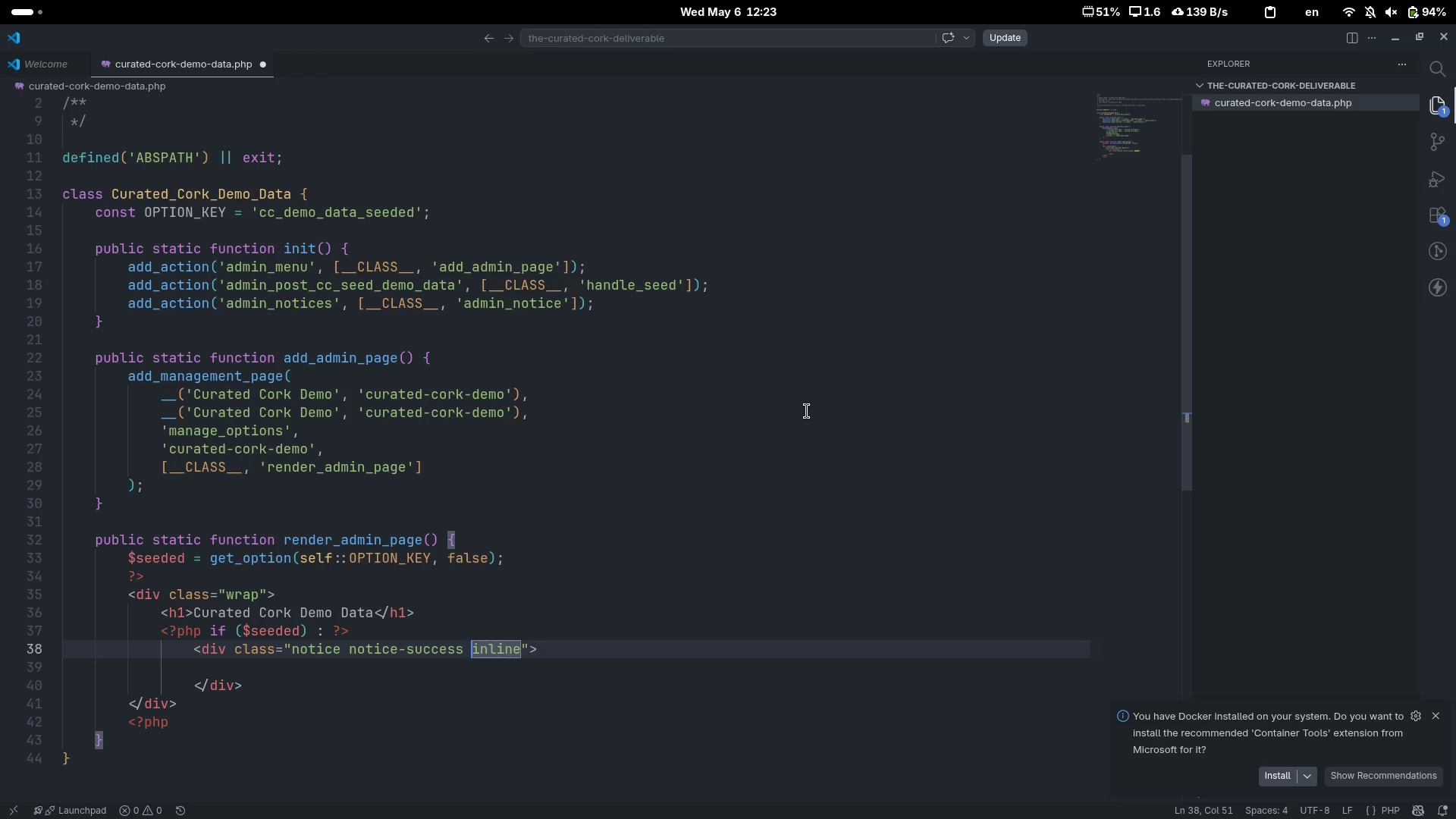 
key(Control+ArrowLeft)
 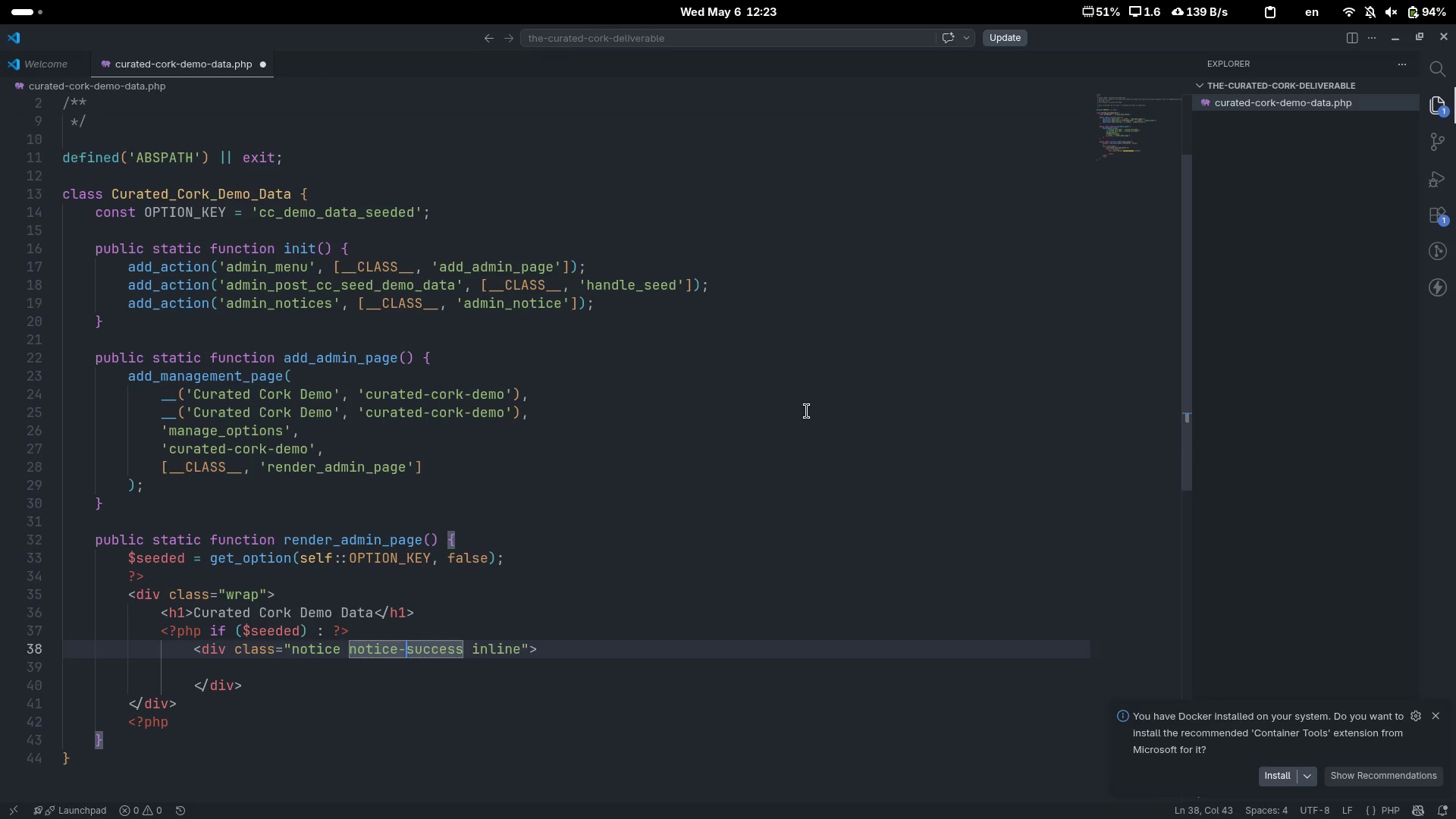 
key(Control+ArrowLeft)
 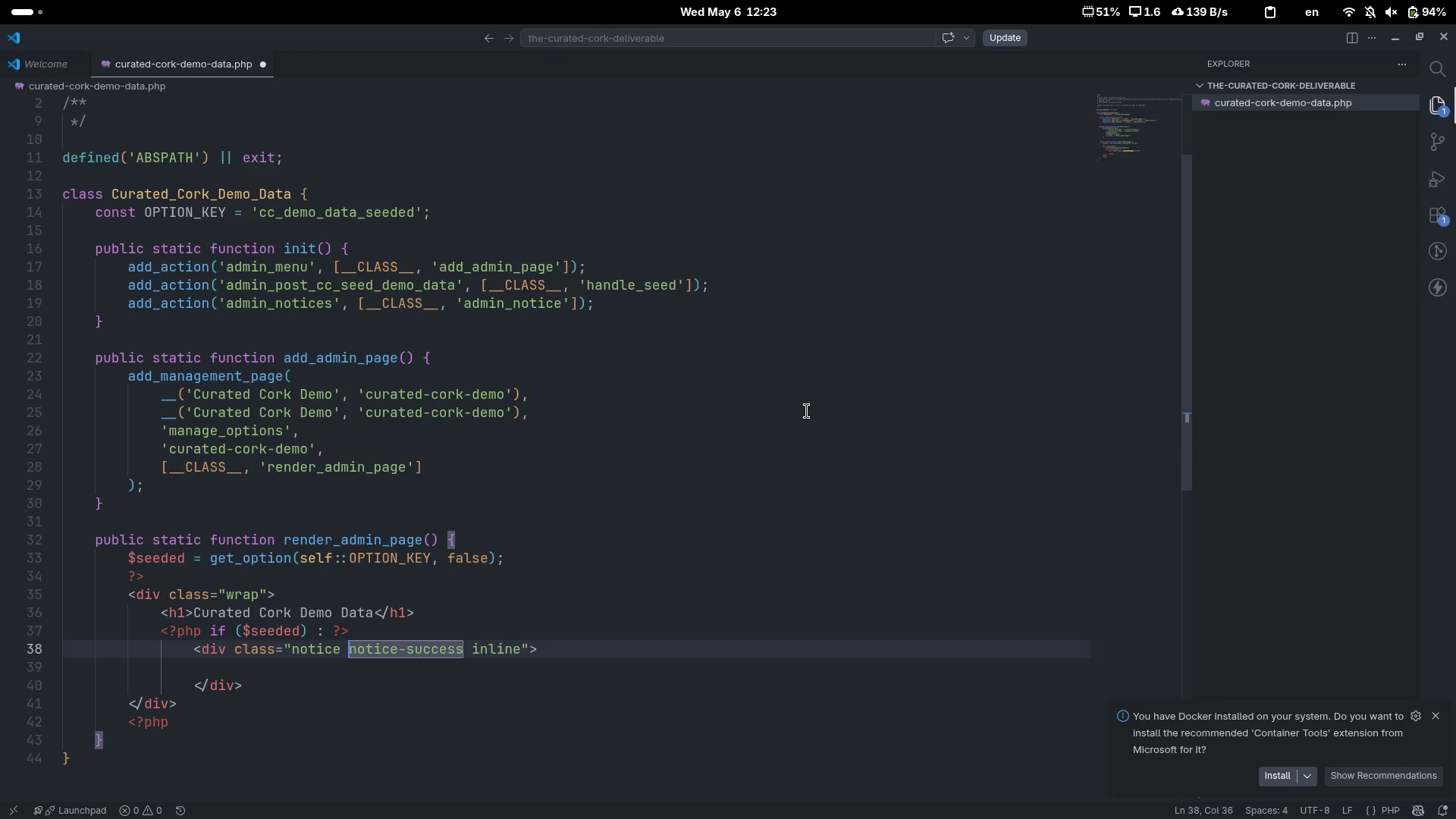 
key(Control+Shift+ArrowRight)
 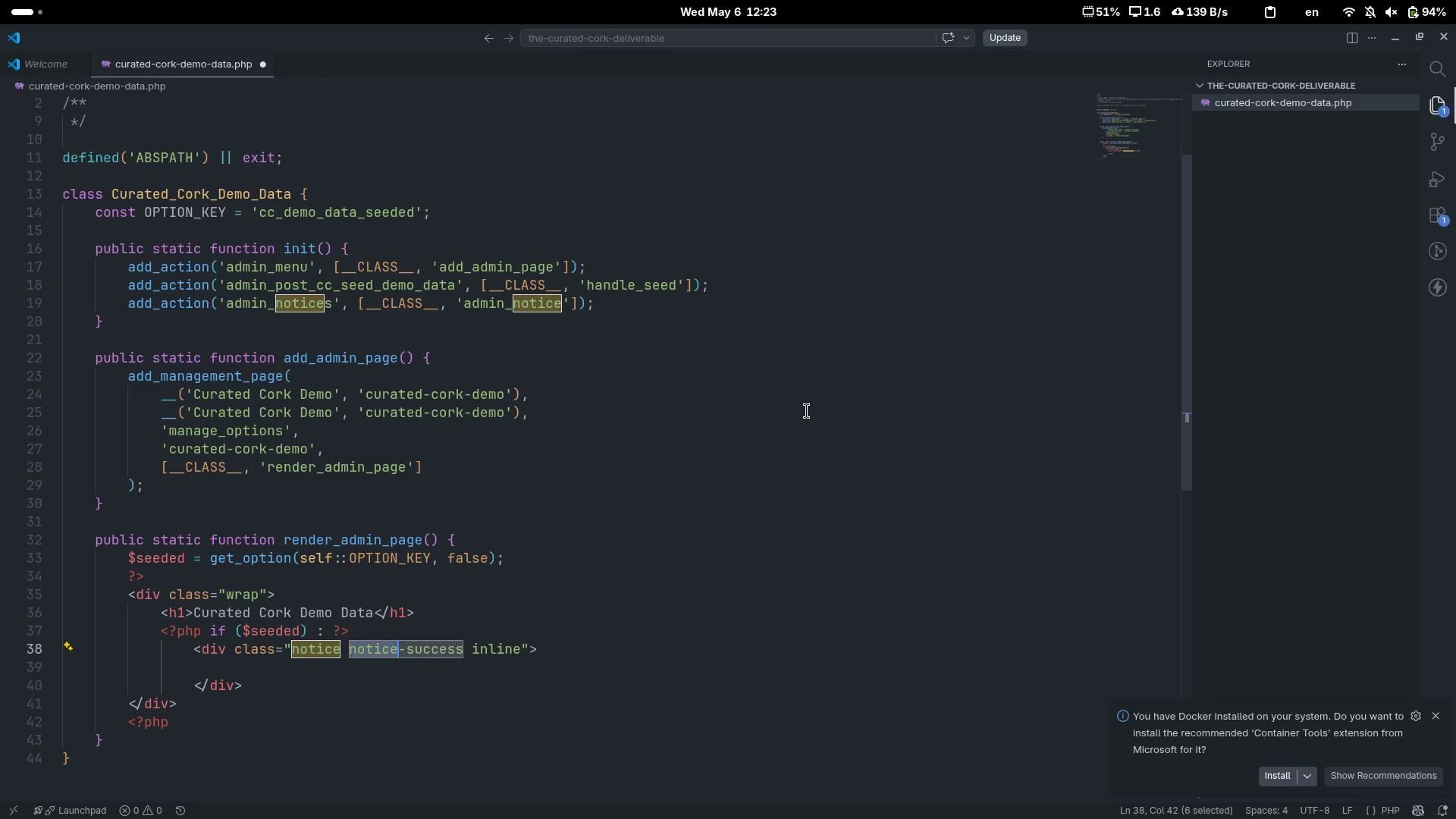 
key(Control+ArrowRight)
 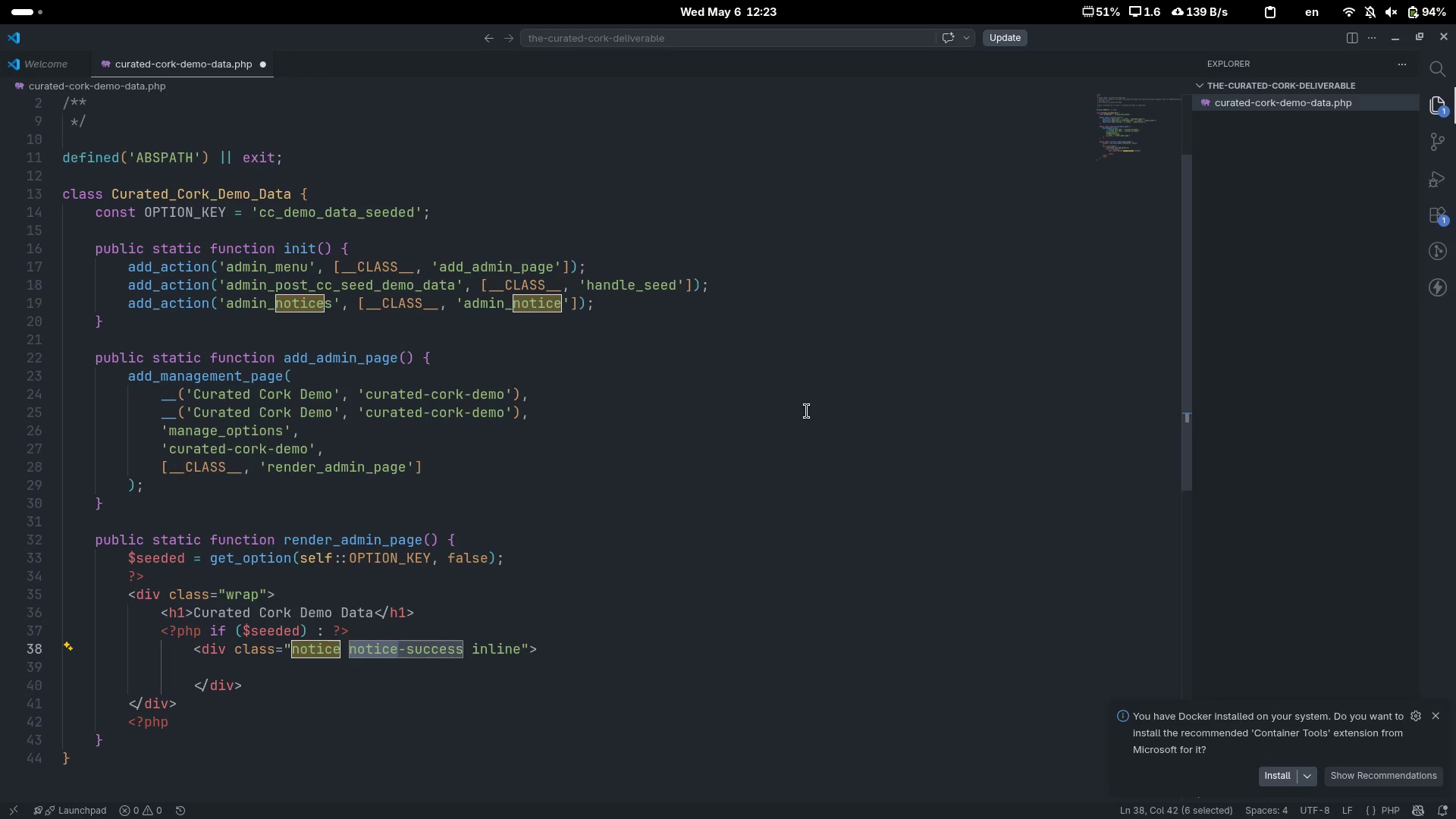 
key(Control+ArrowRight)
 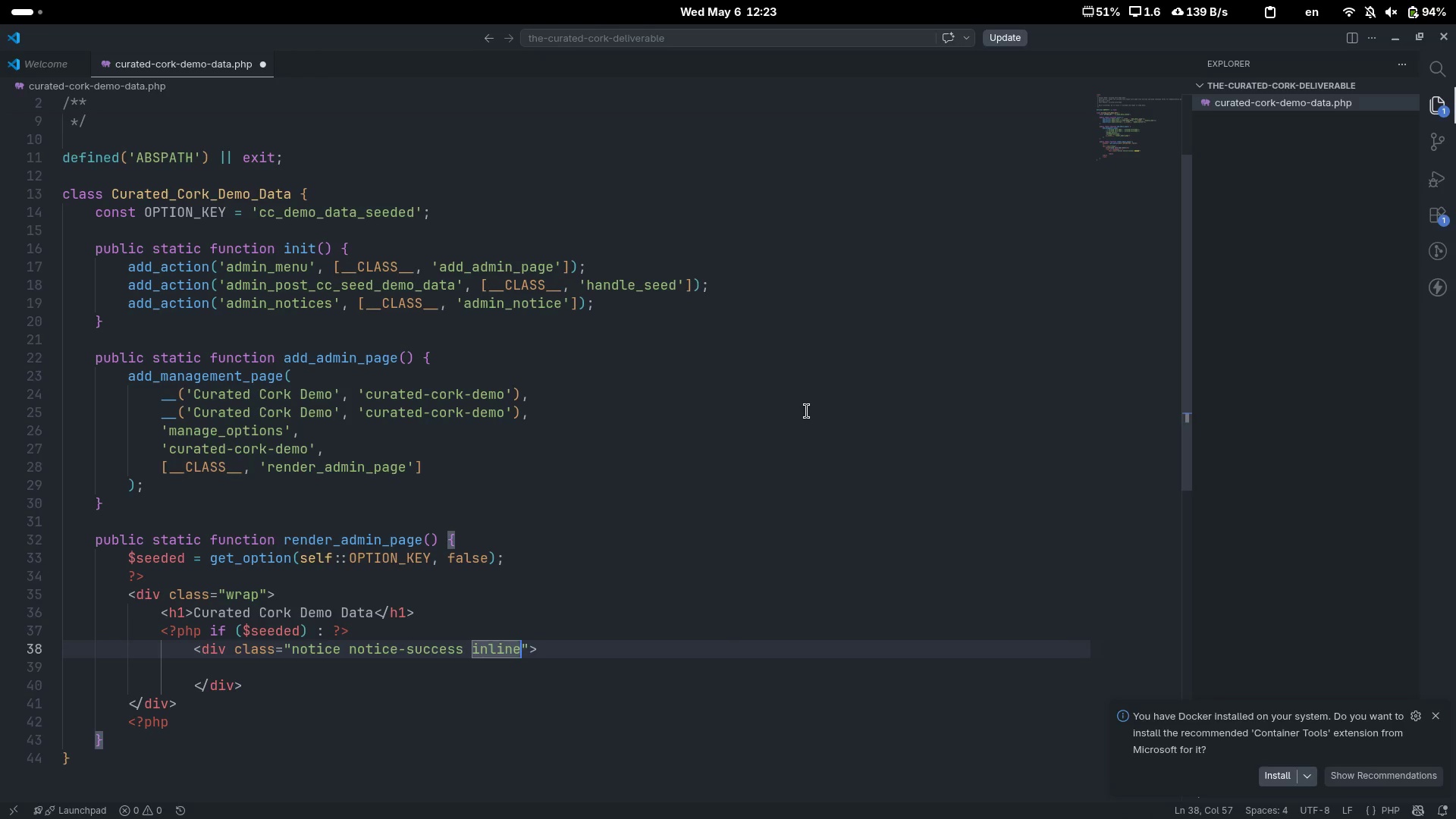 
key(Control+ArrowRight)
 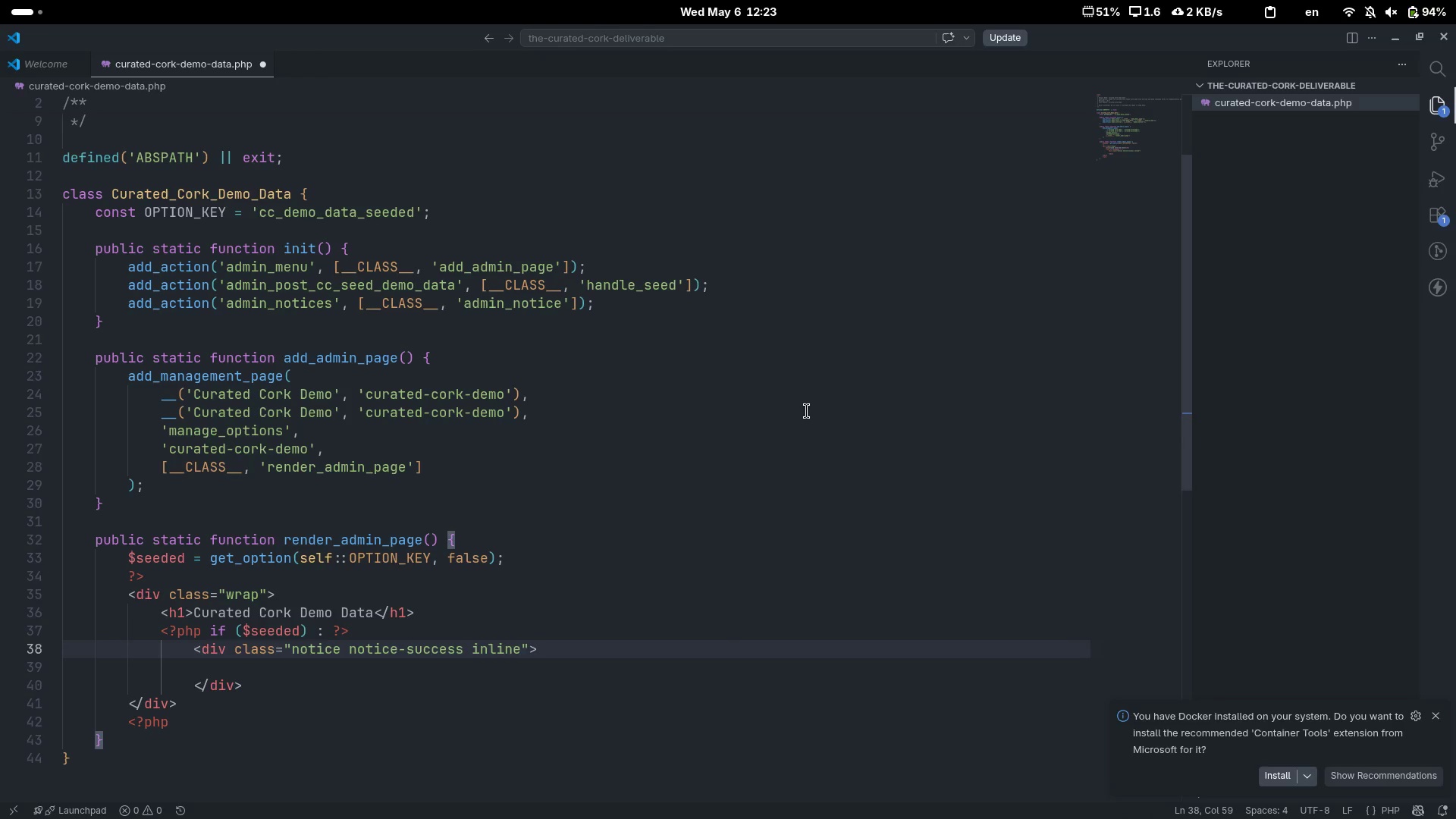 
key(ArrowDown)
 